 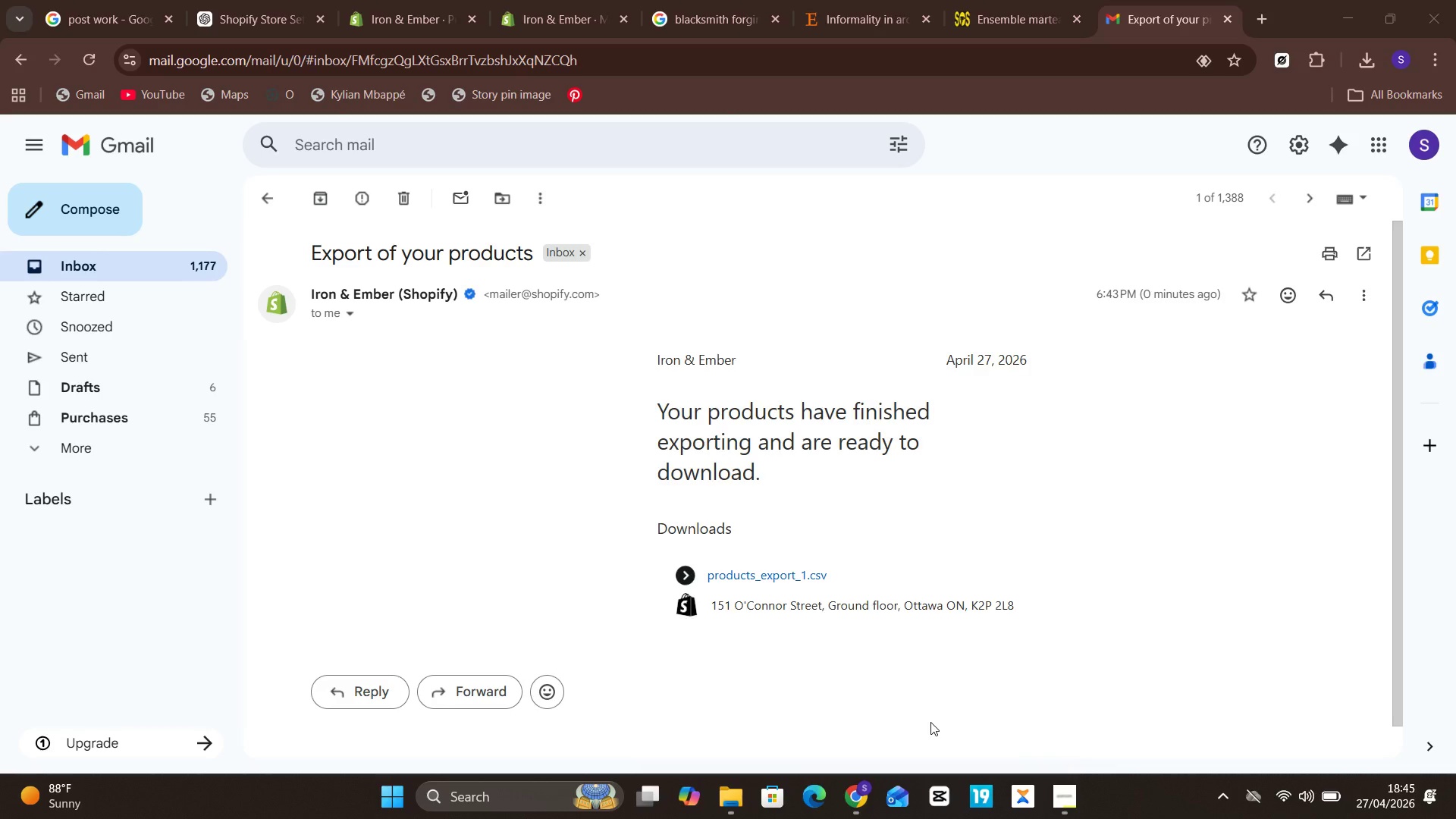 
left_click([570, 0])
 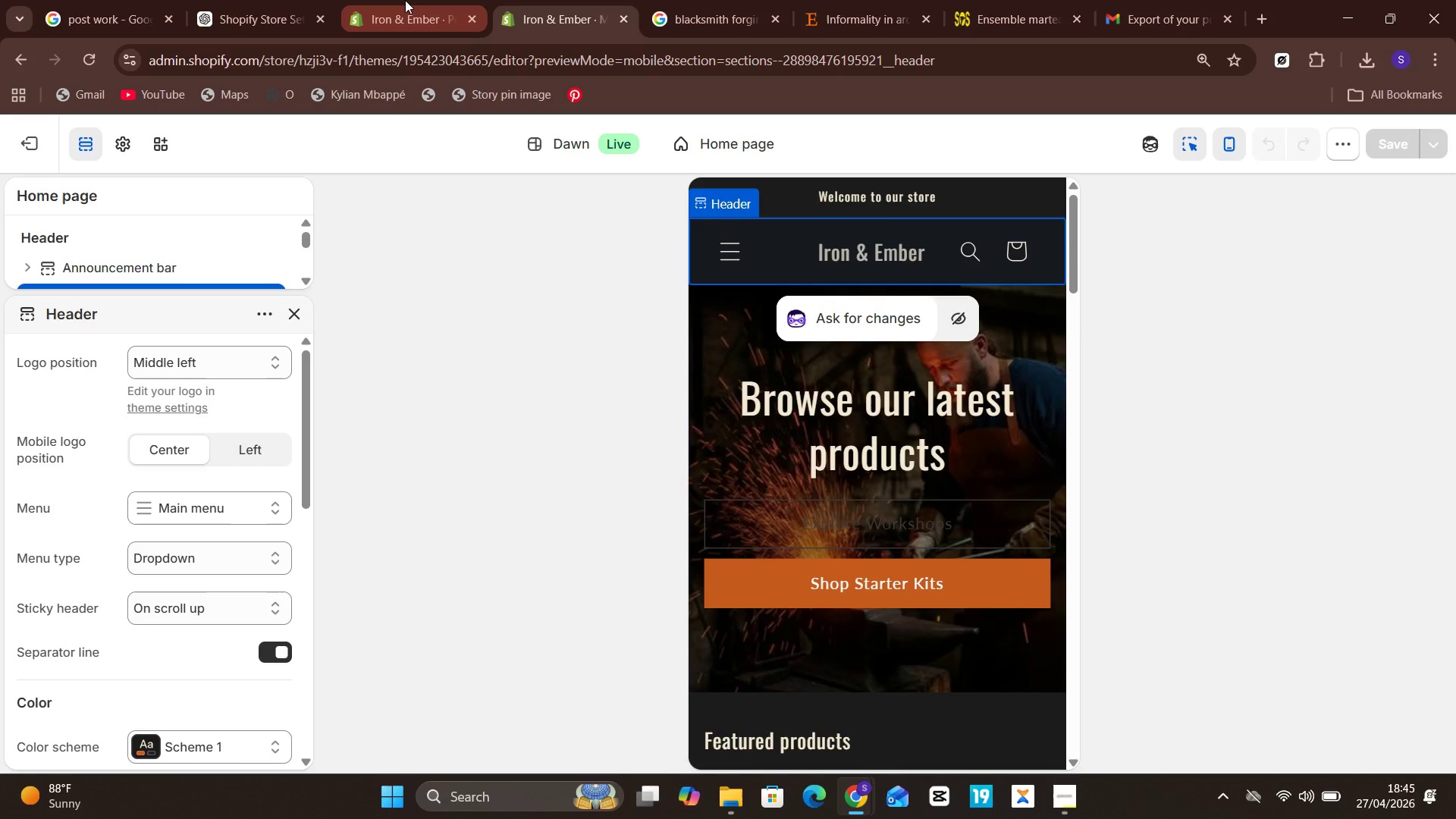 
left_click([400, 0])
 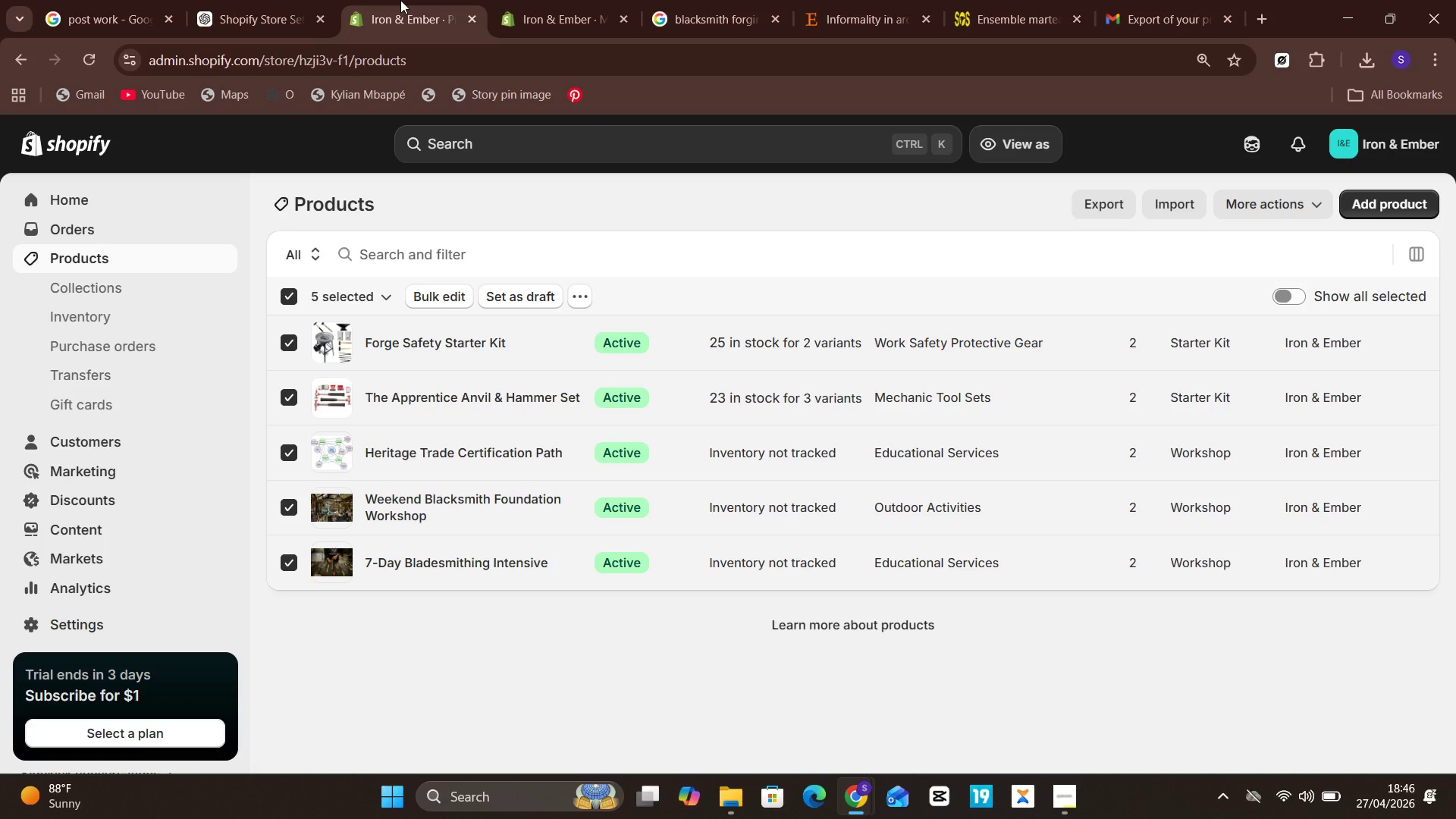 
wait(39.81)
 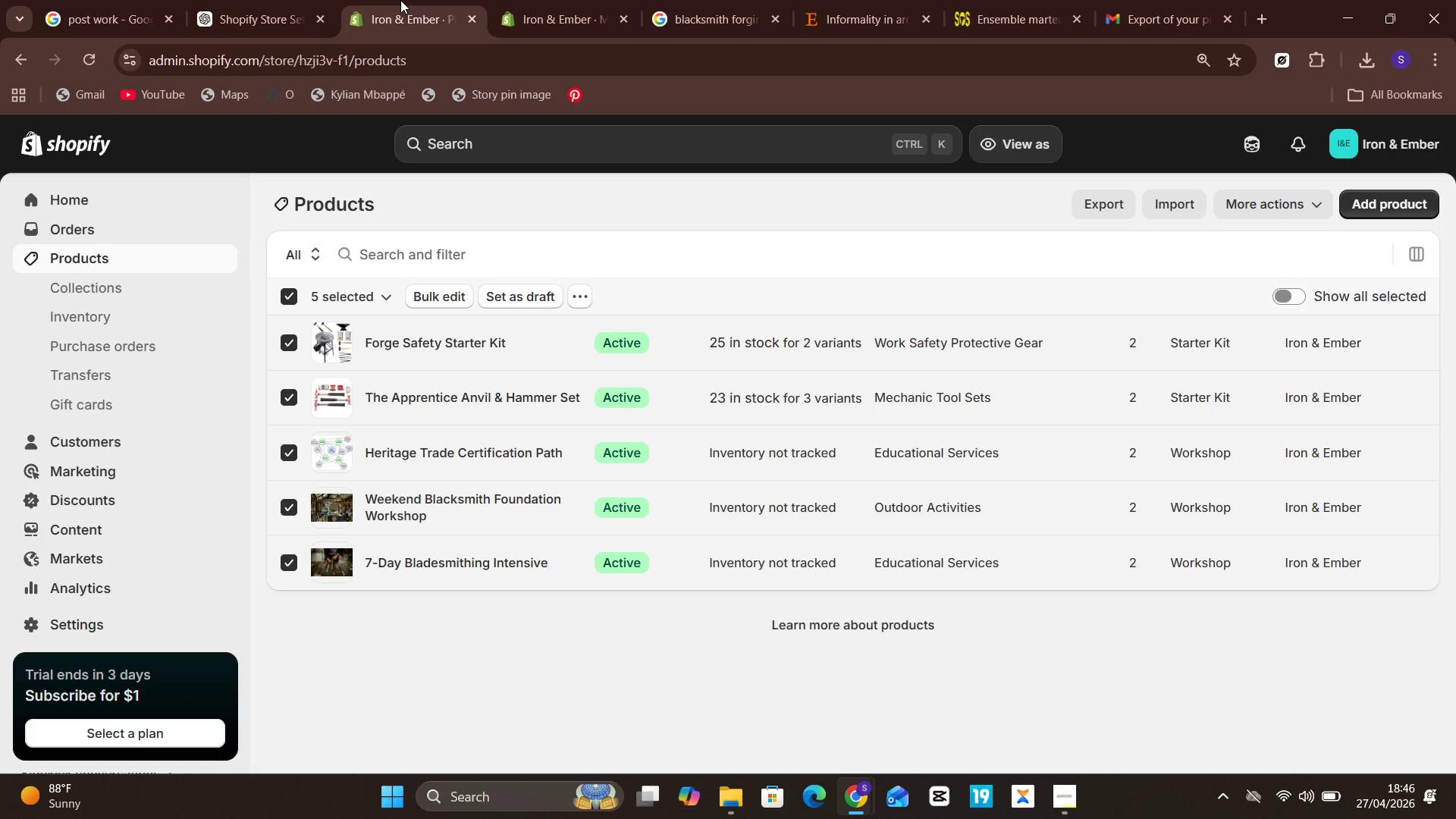 
left_click([529, 0])
 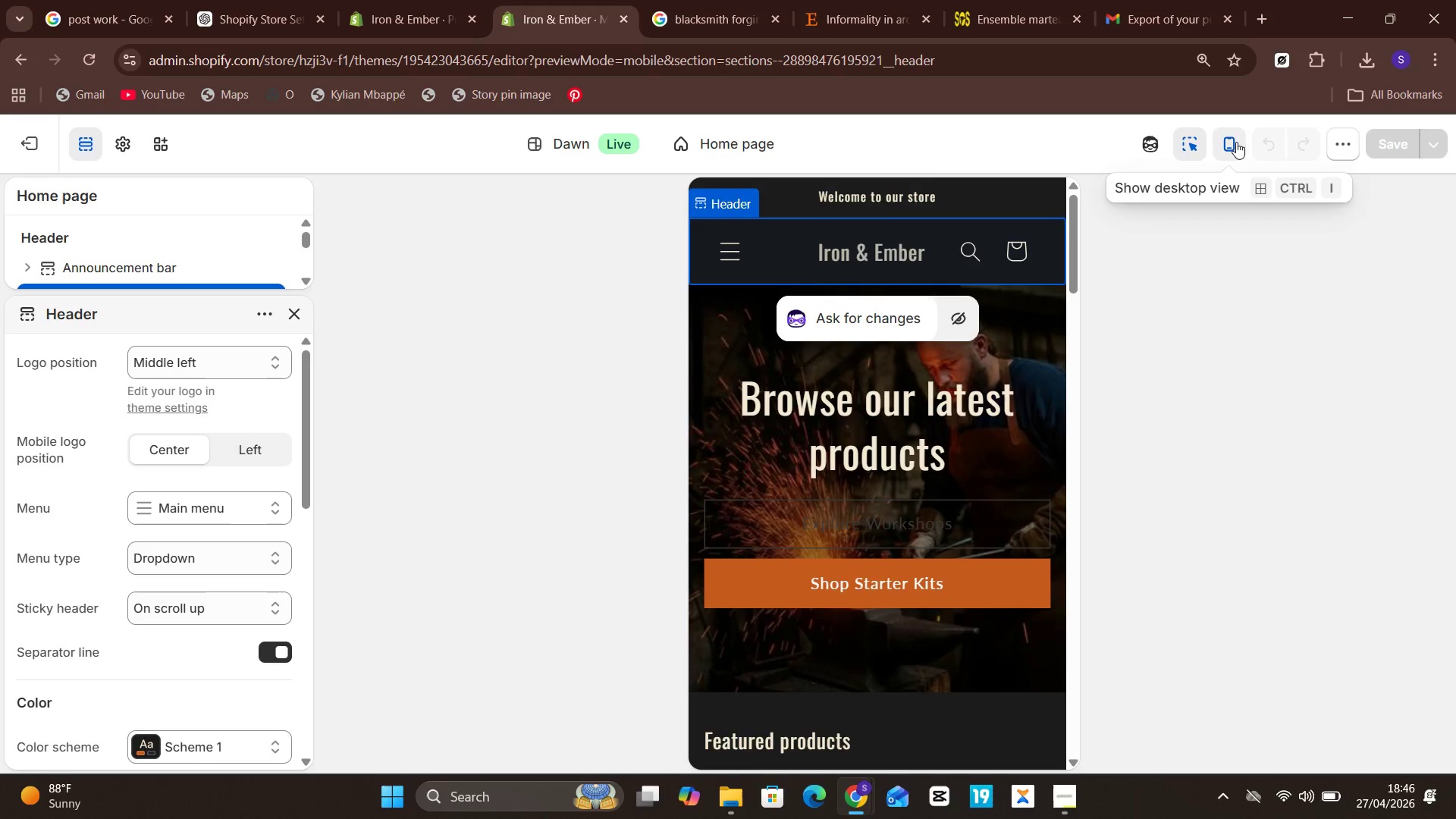 
wait(6.52)
 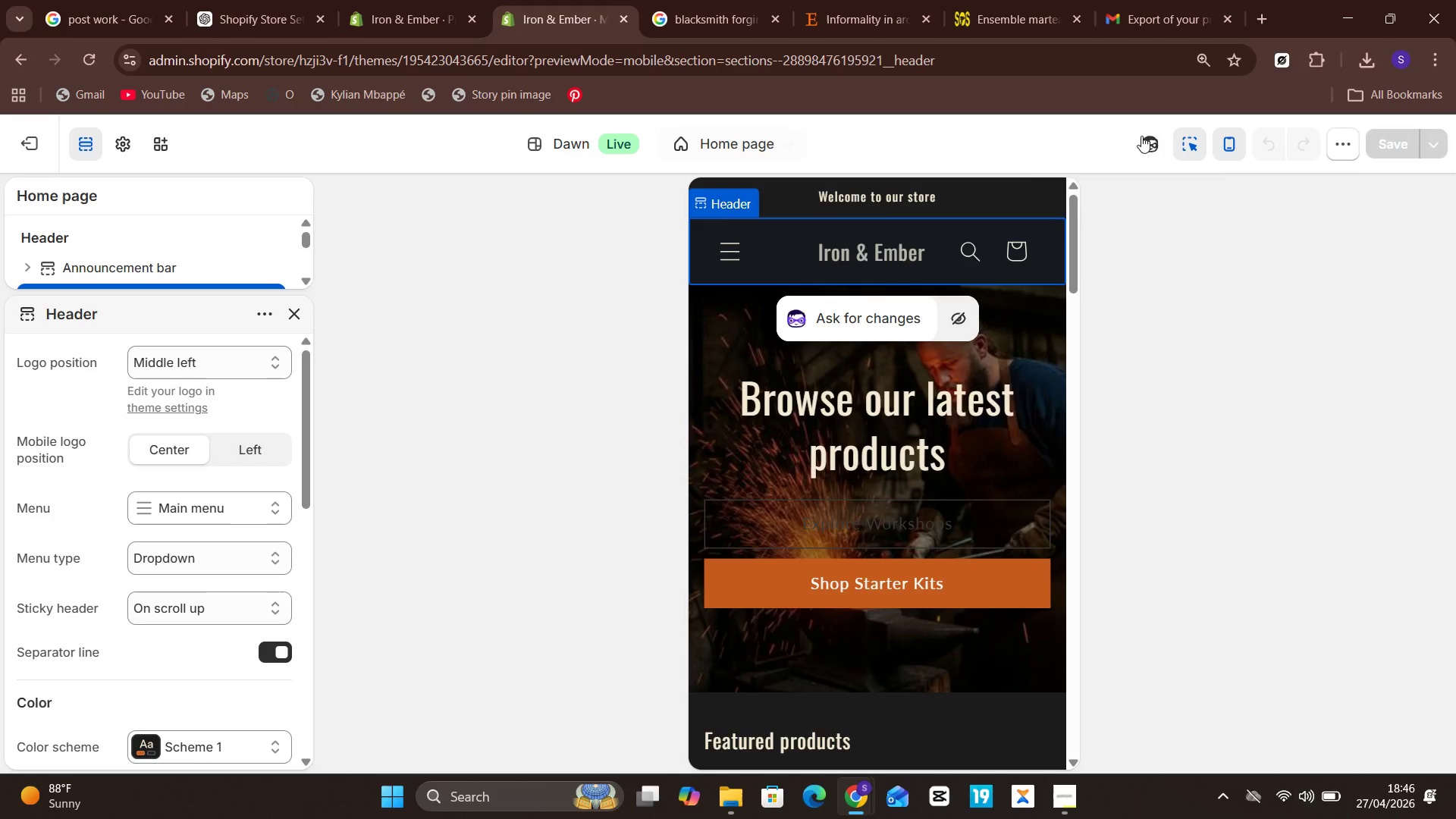 
left_click([1225, 143])
 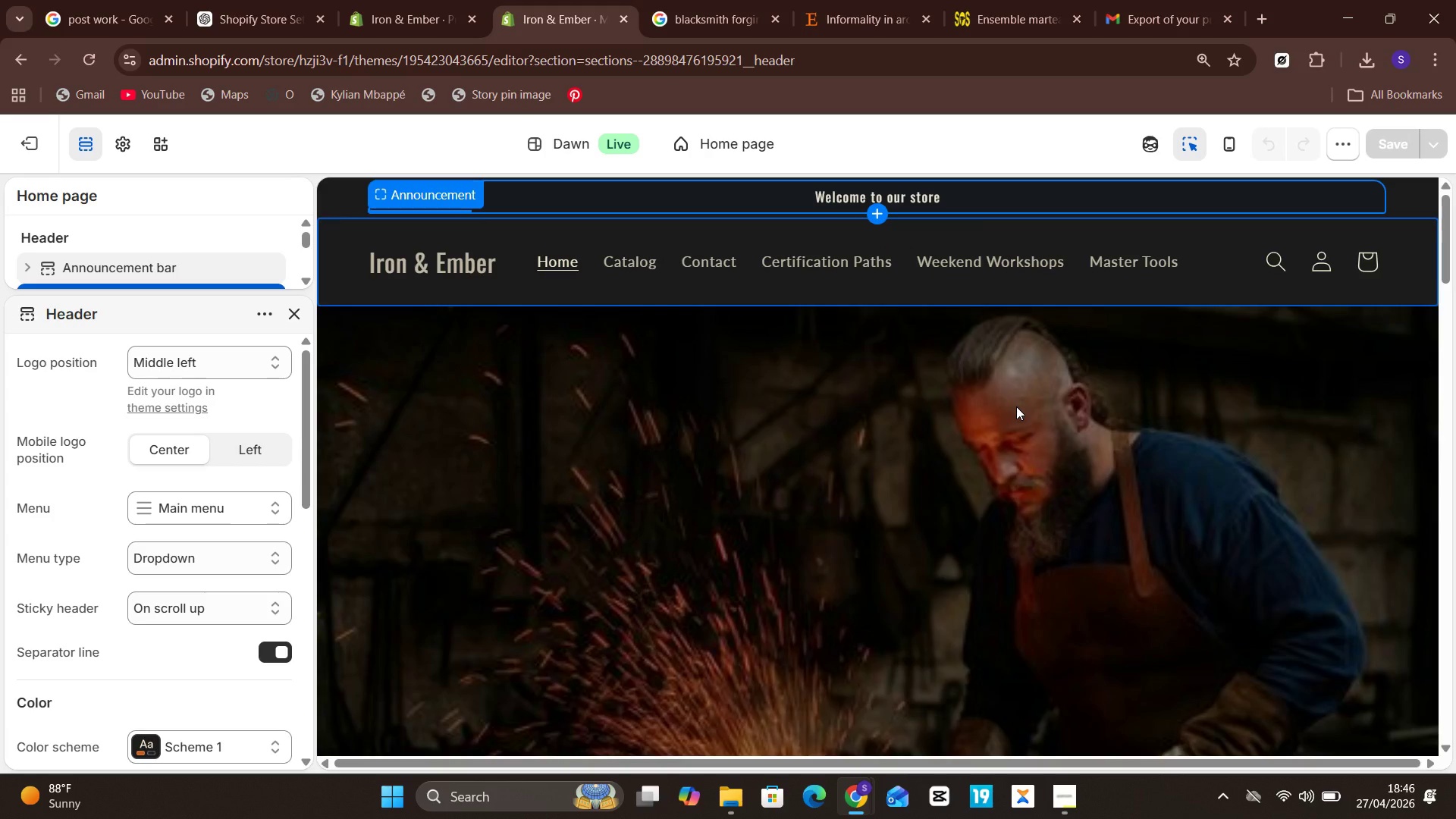 
wait(7.45)
 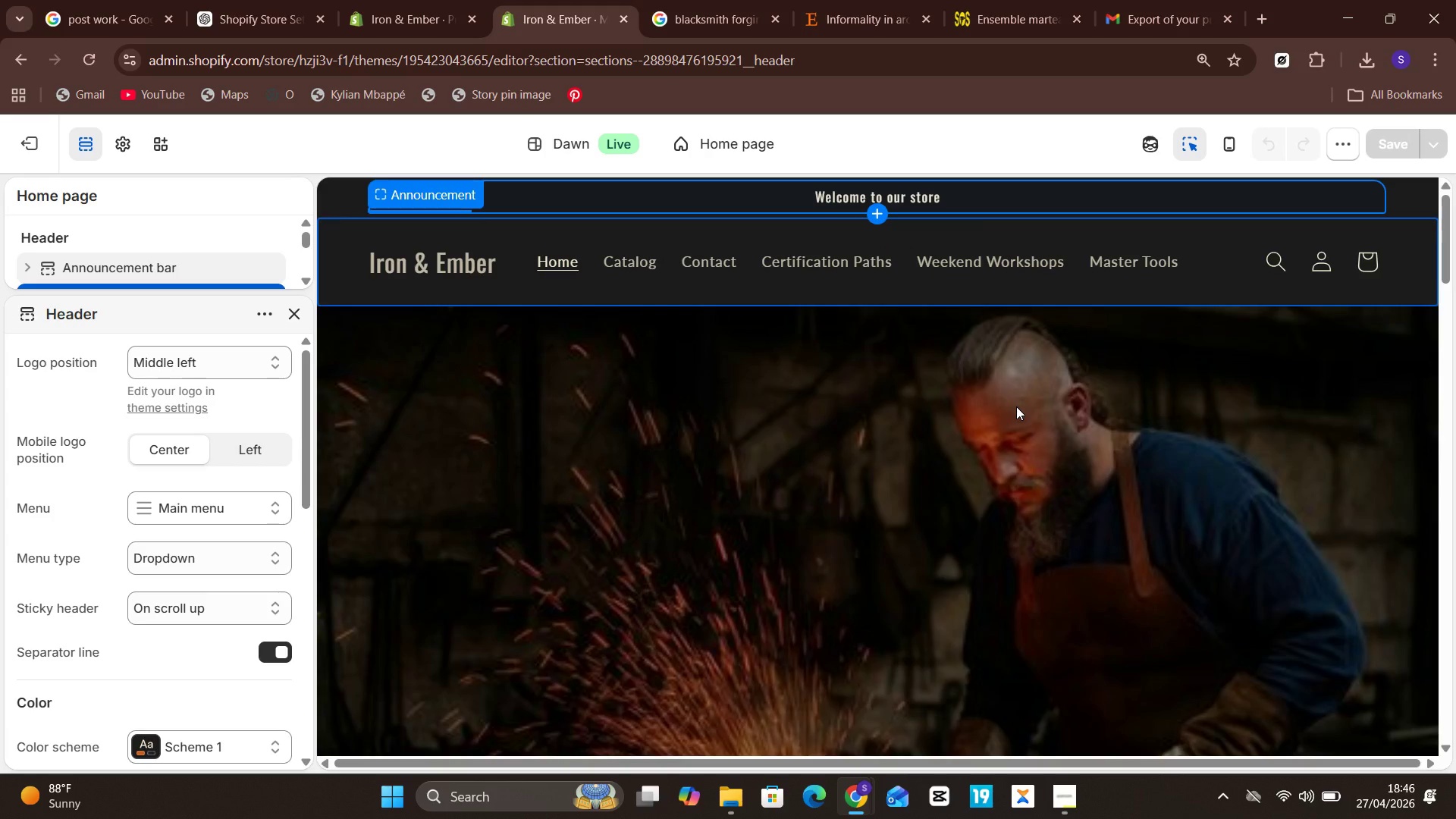 
mouse_move([956, 623])
 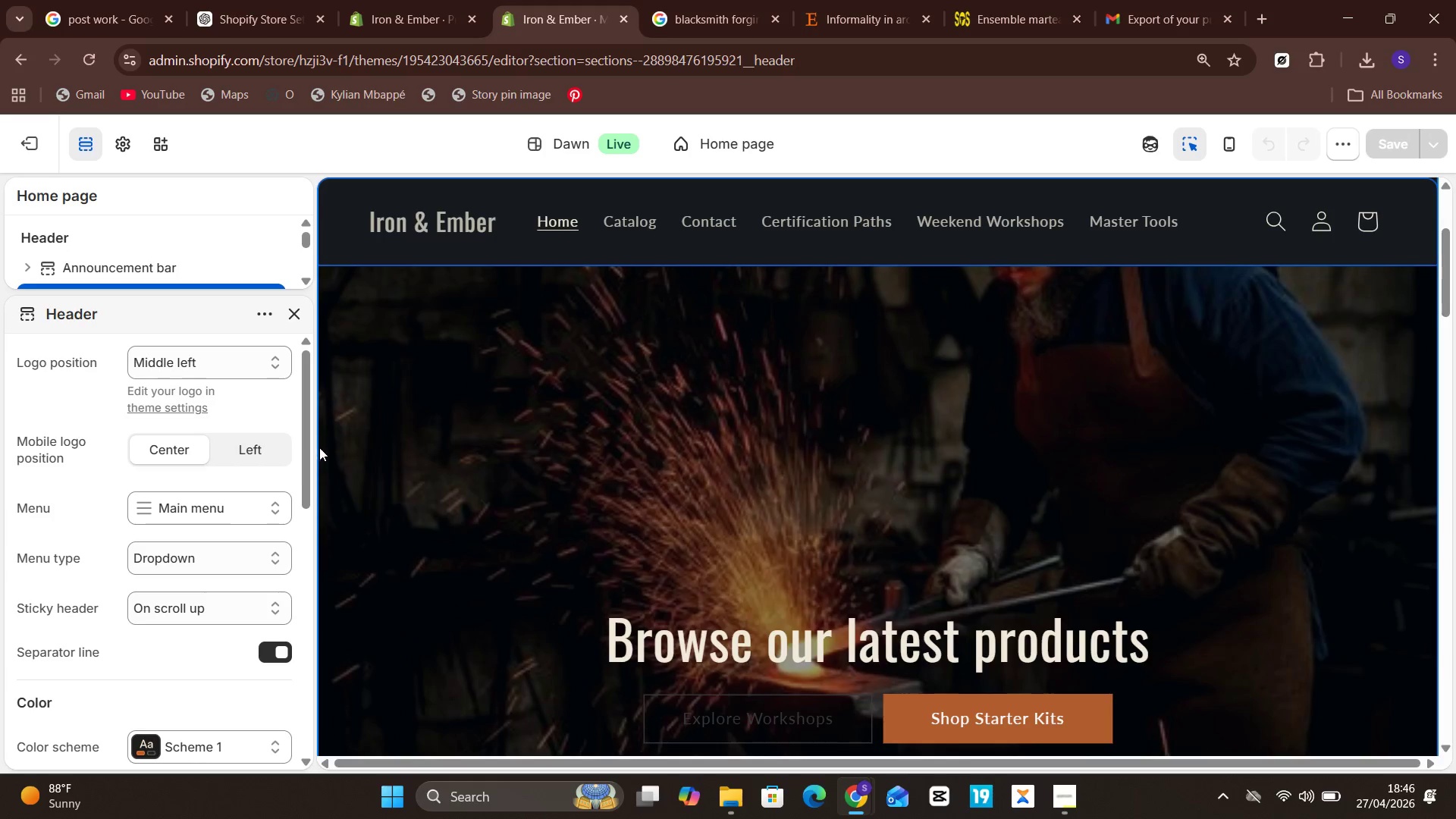 
left_click([287, 306])
 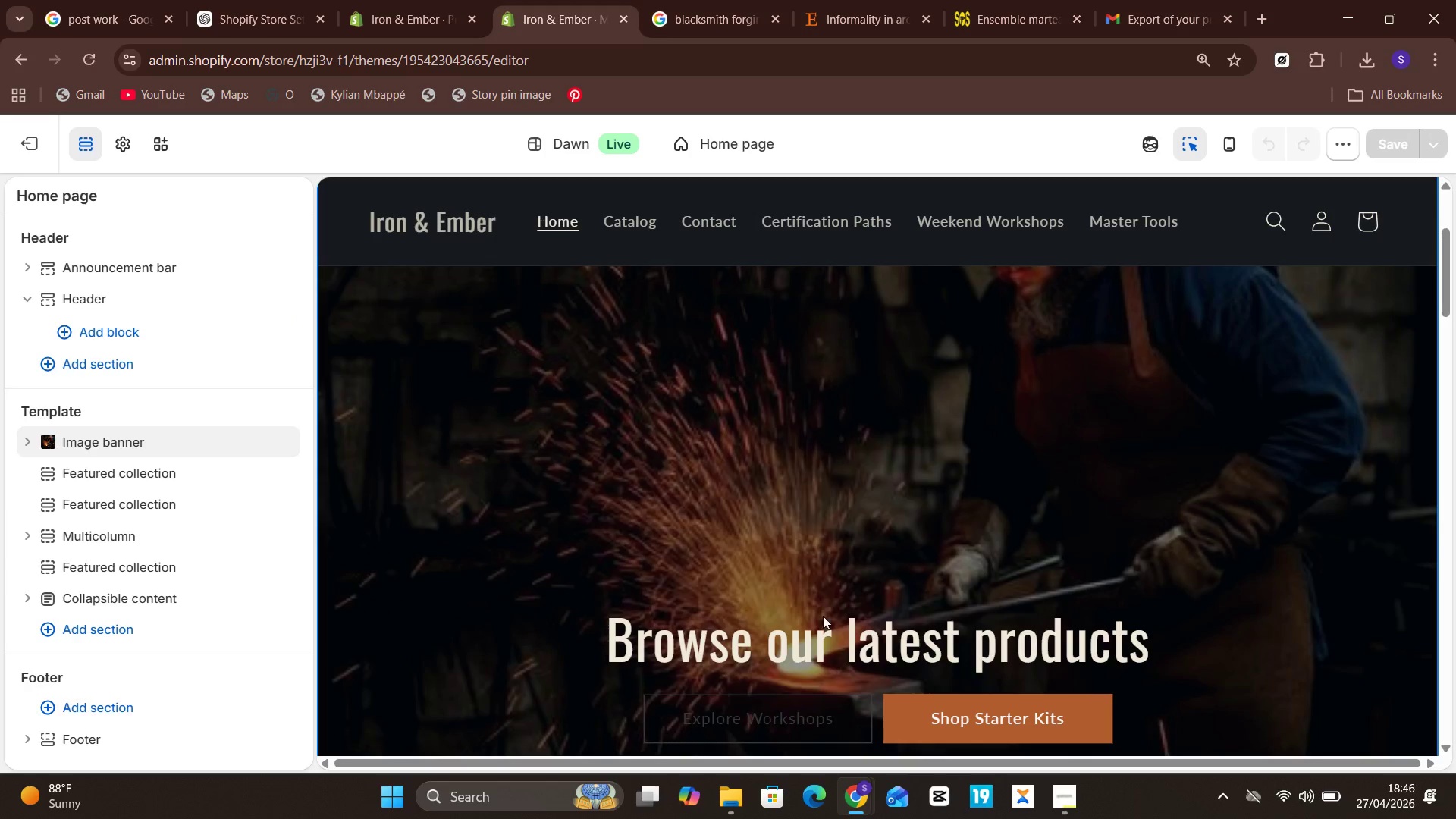 
left_click([862, 632])
 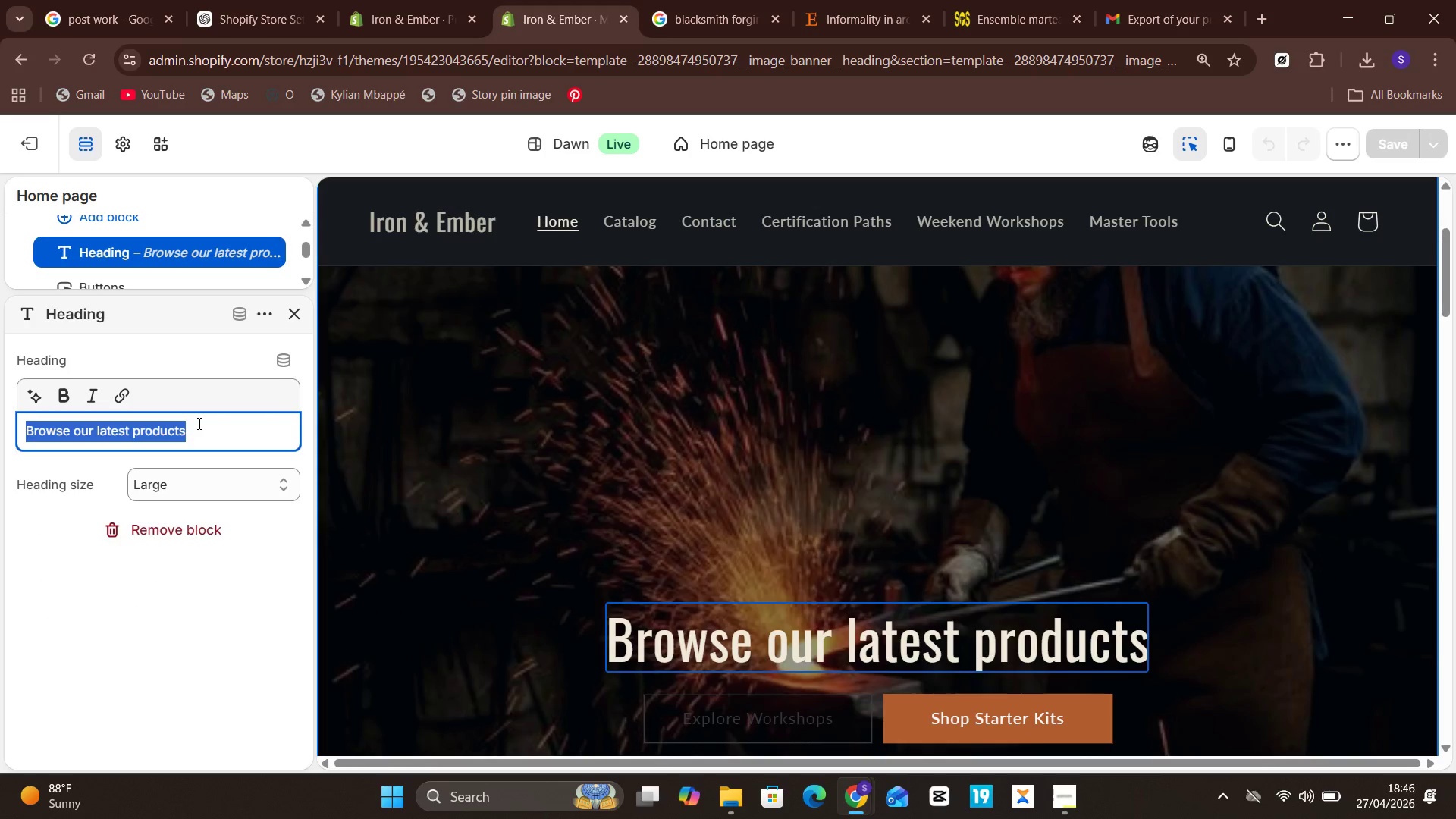 
type(Iron & Ember)
 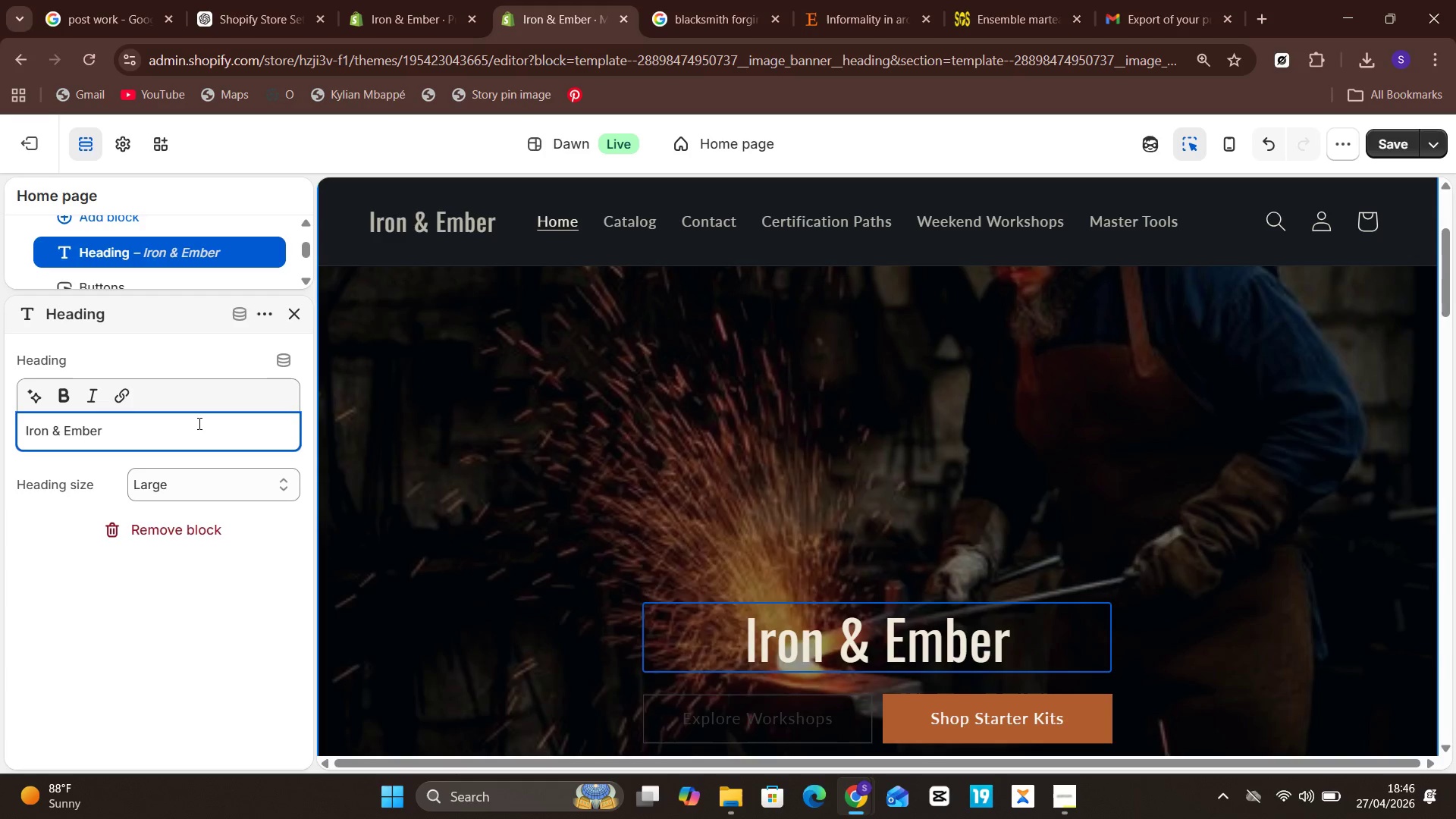 
left_click([889, 375])
 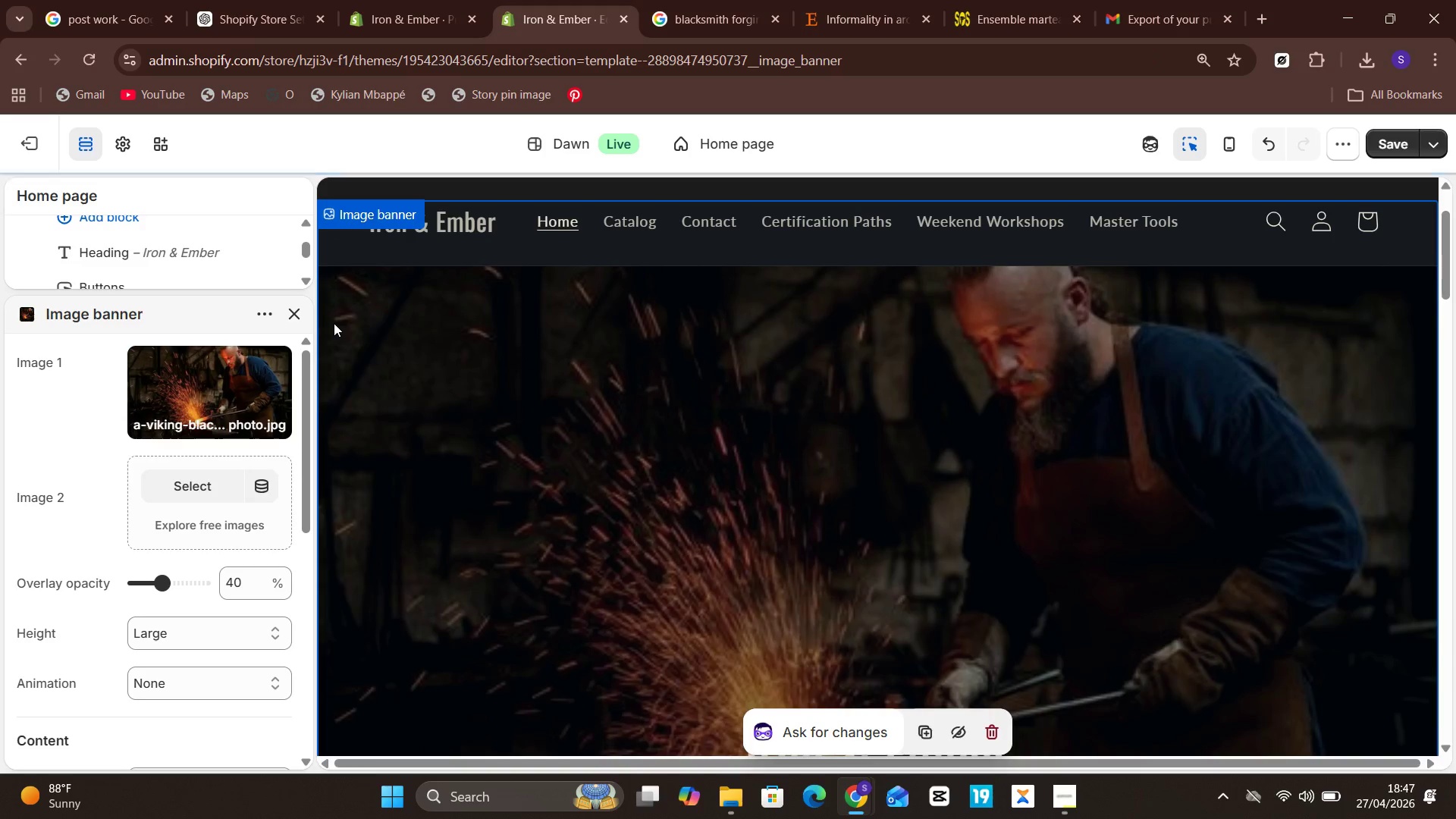 
left_click([293, 309])
 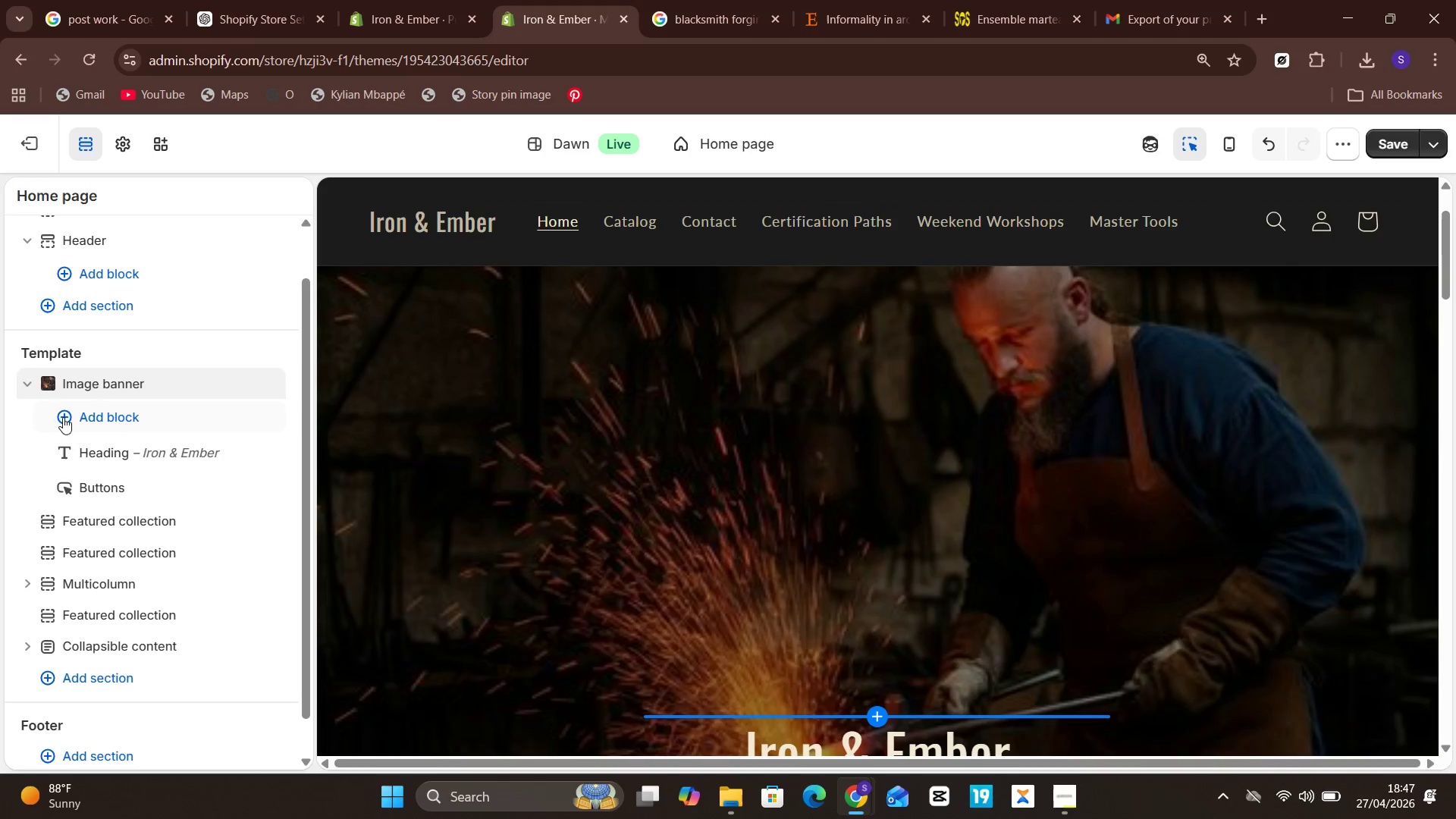 
left_click([26, 381])
 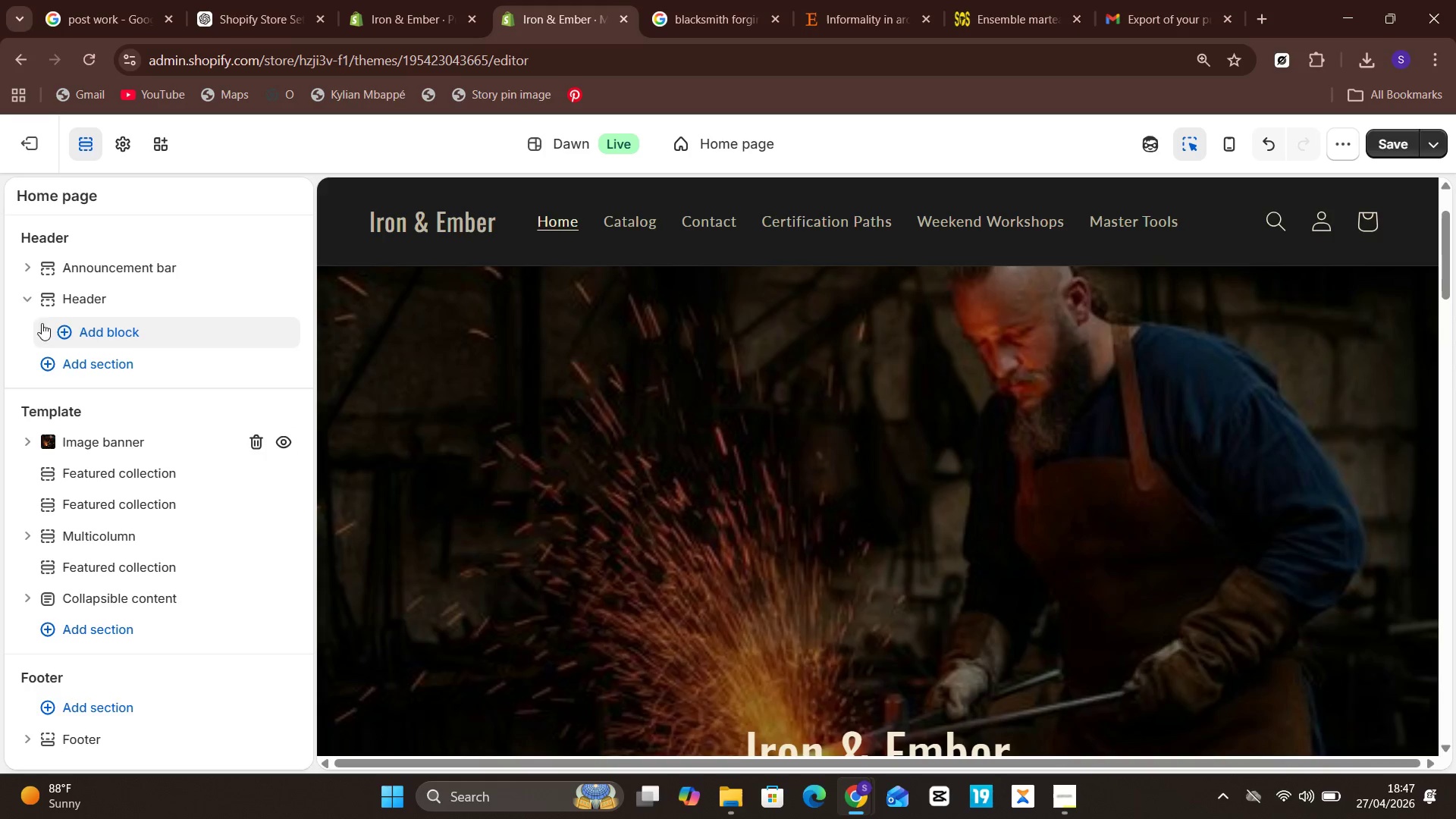 
left_click([22, 300])
 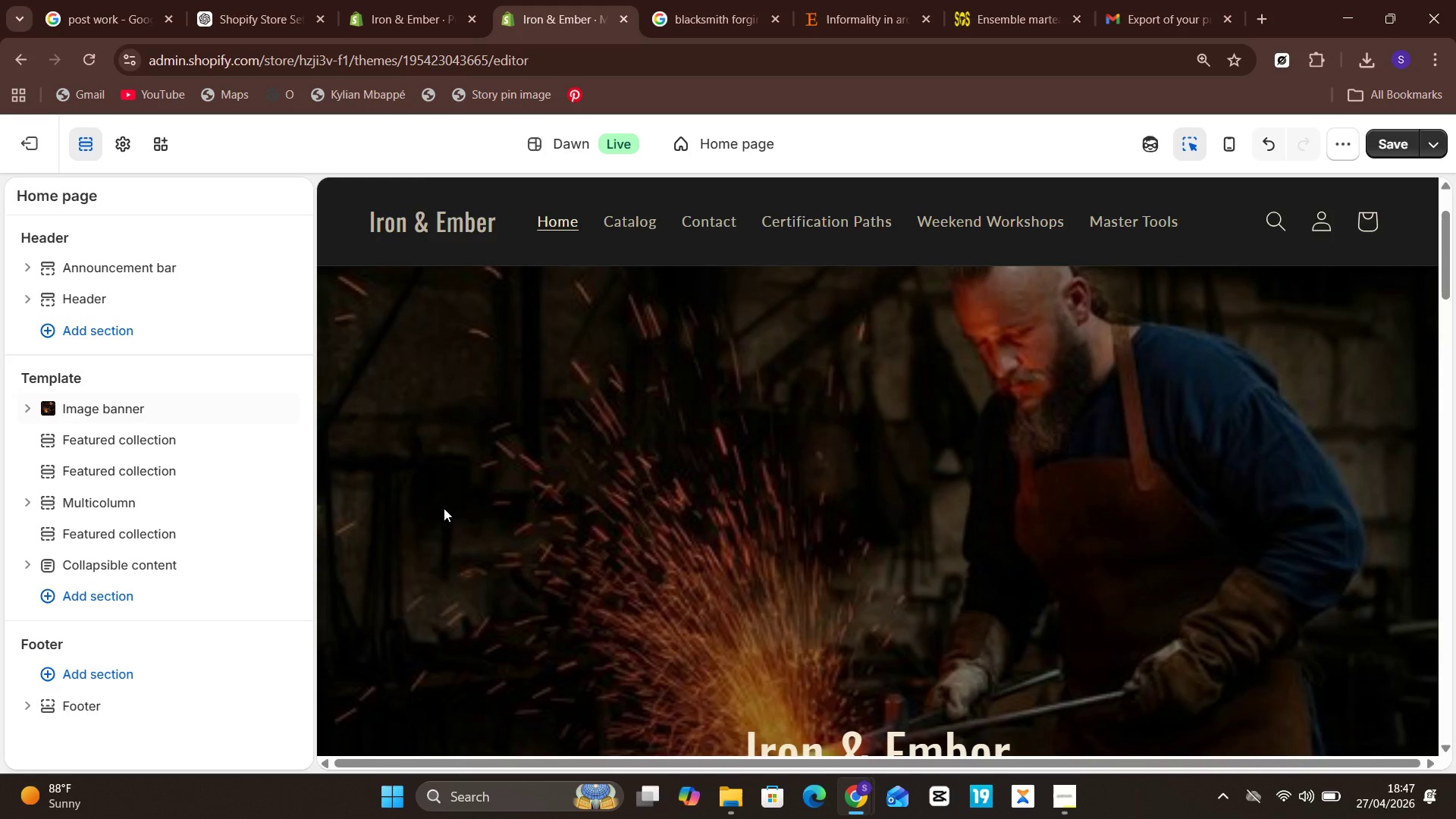 
wait(21.48)
 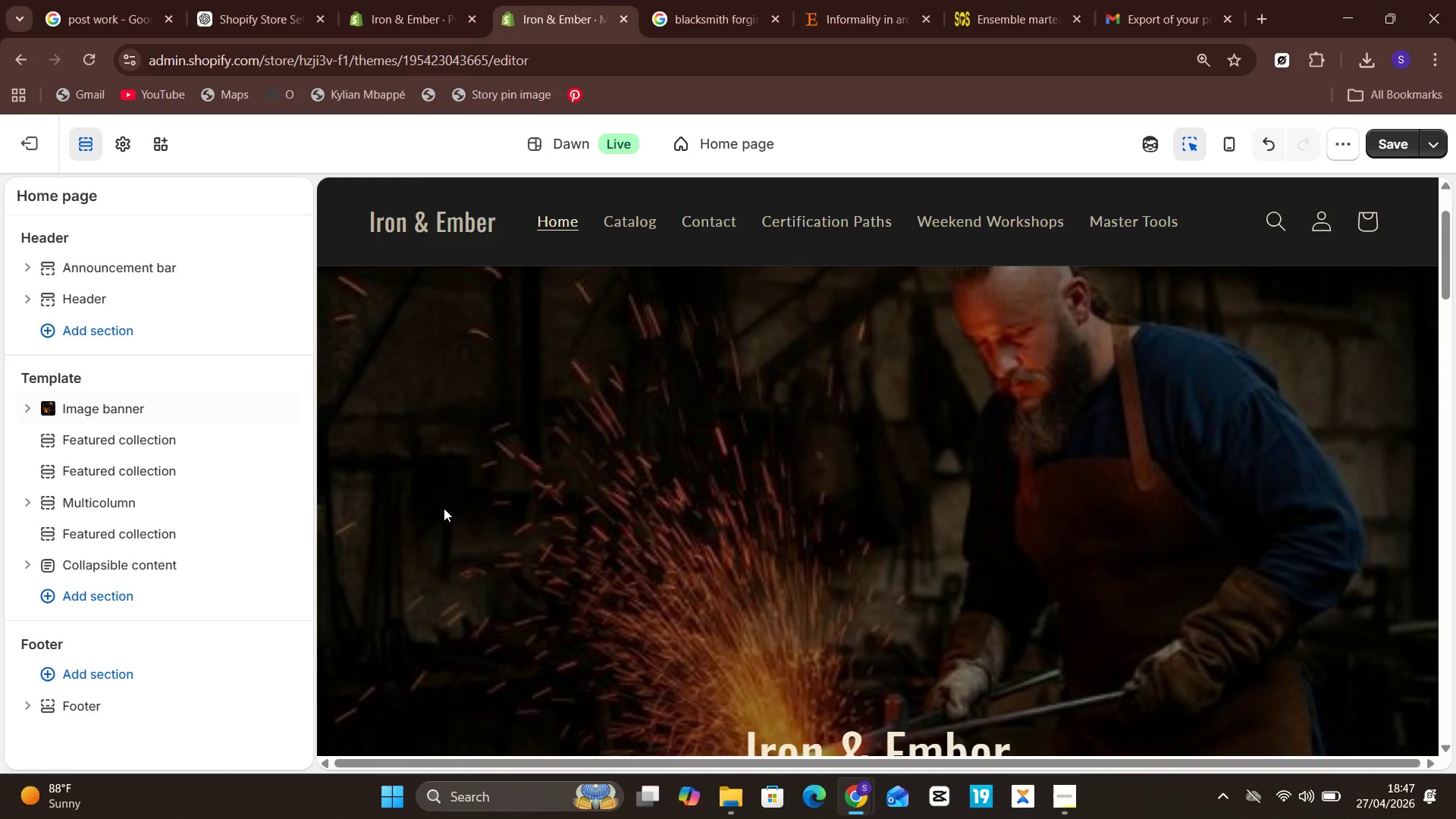 
left_click([737, 679])
 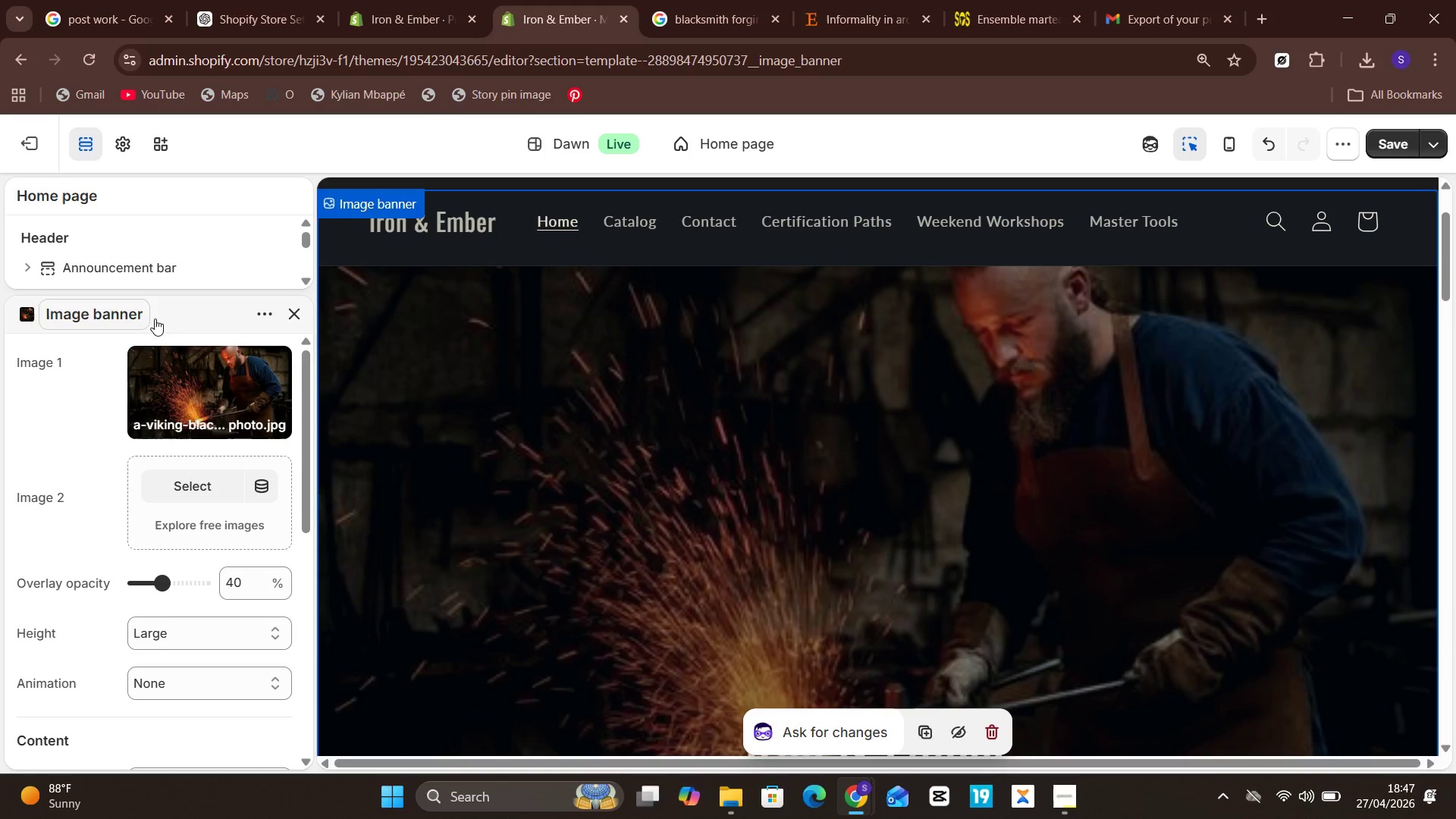 
left_click([296, 314])
 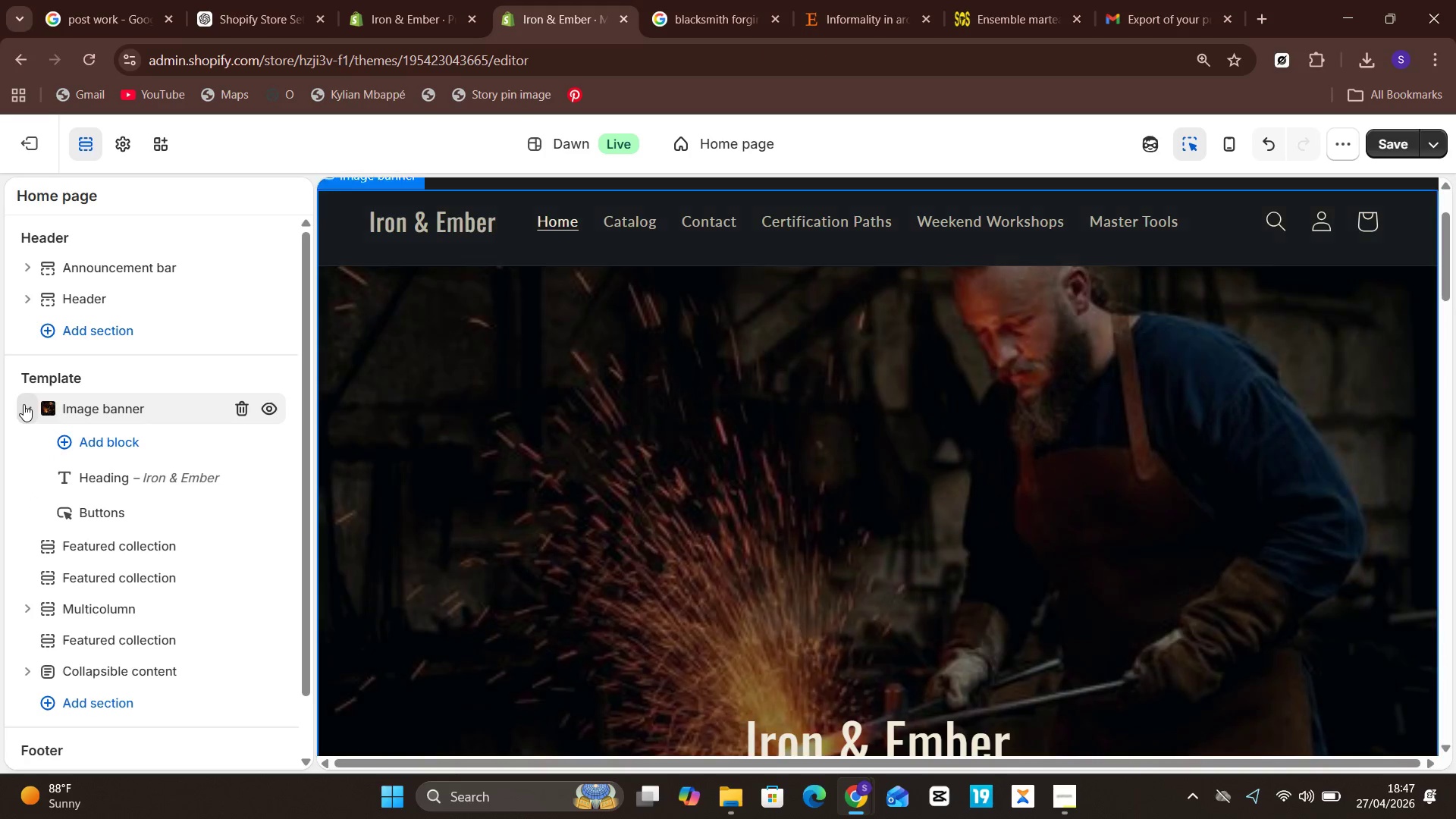 
left_click([24, 404])
 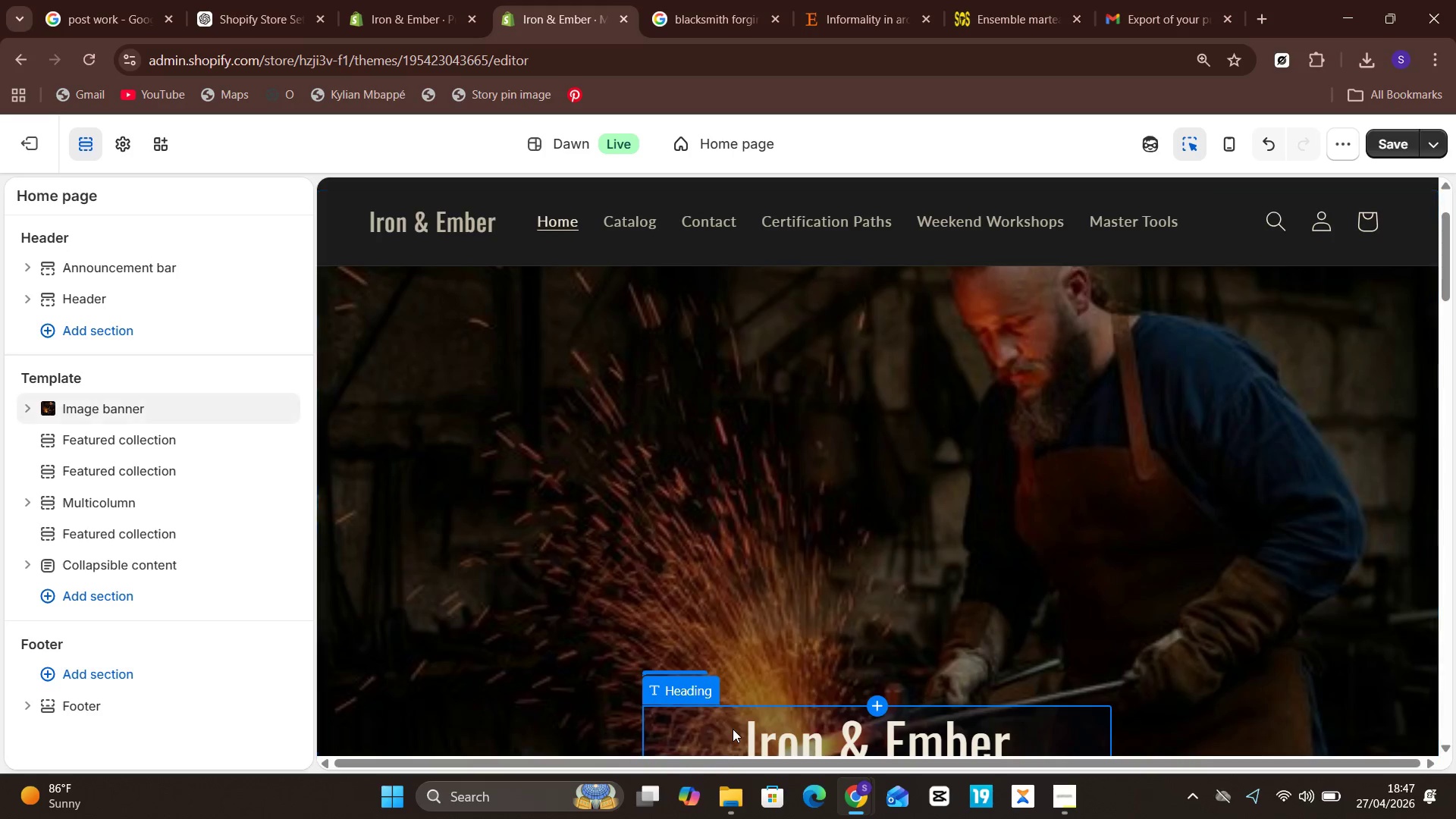 
mouse_move([766, 789])
 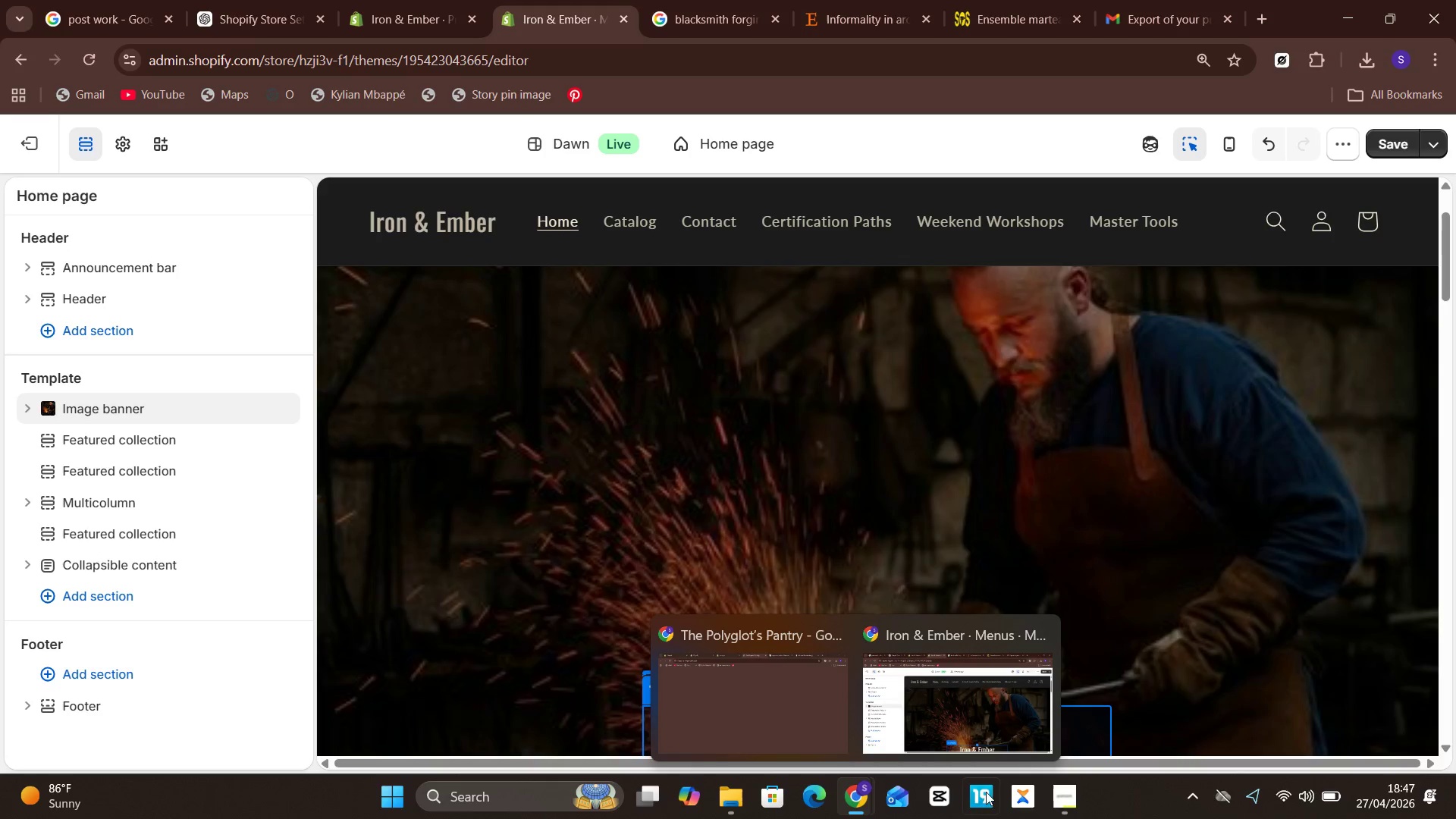 
mouse_move([1068, 769])
 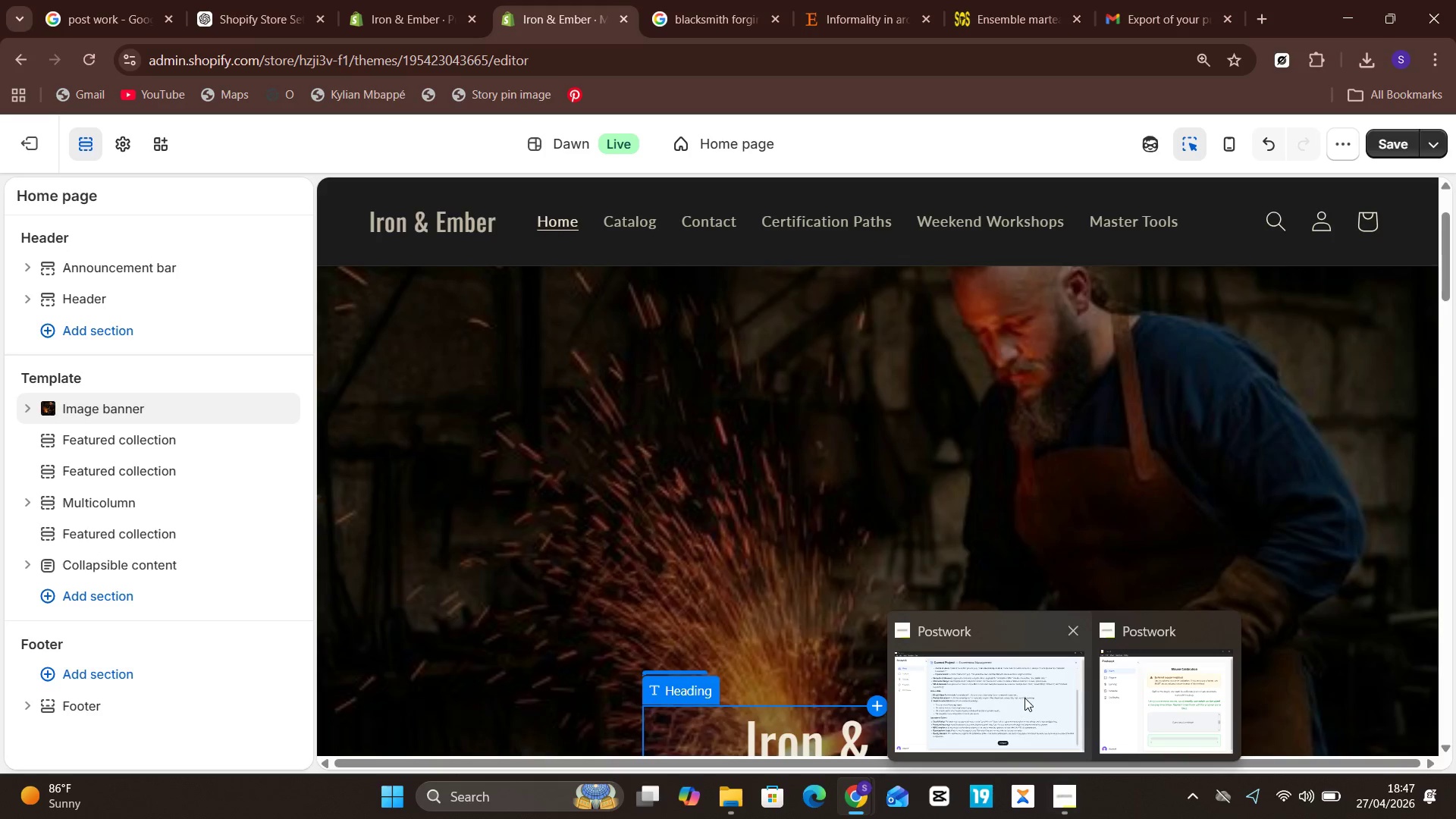 
left_click([1025, 698])
 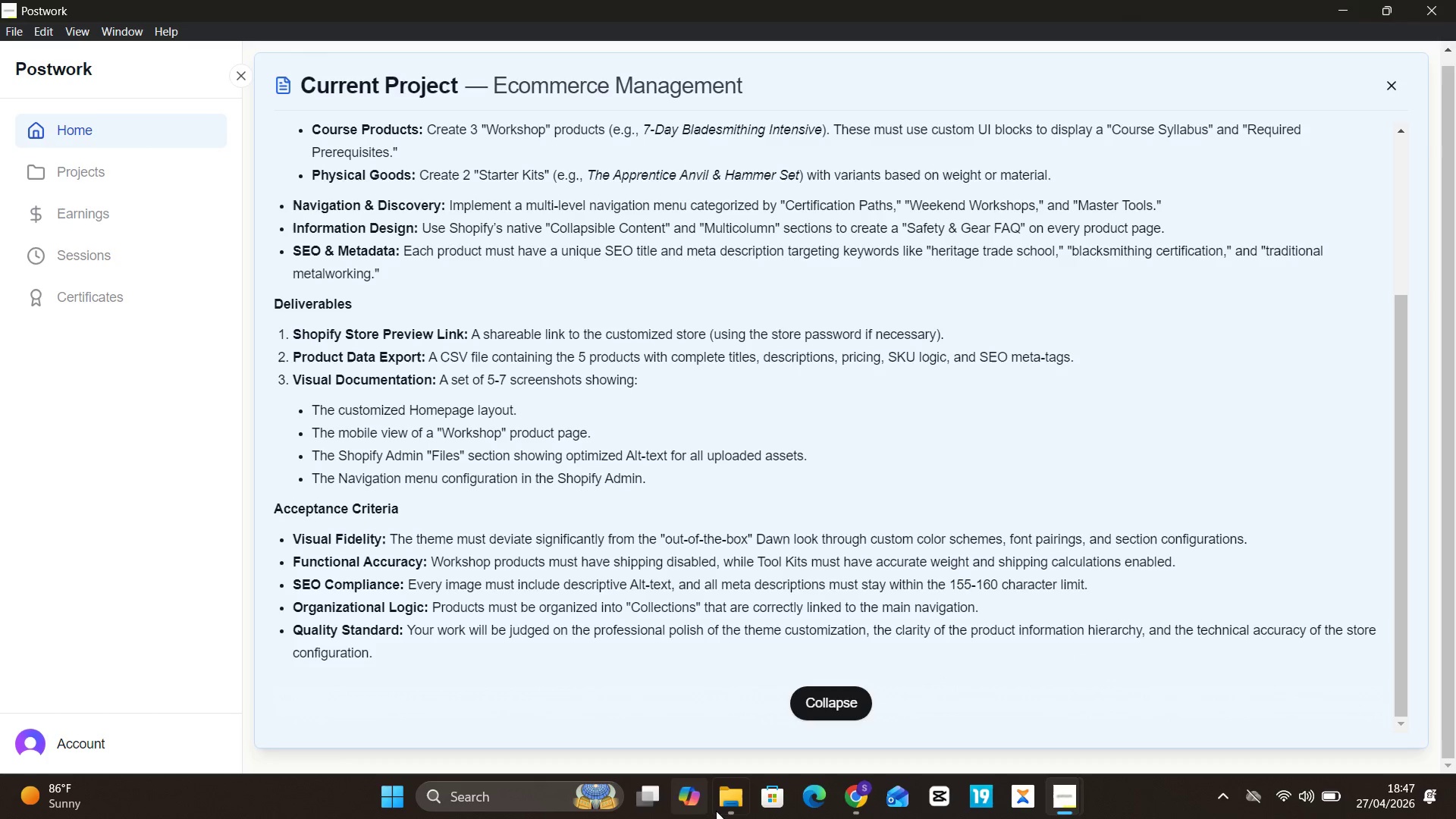 
left_click([711, 706])
 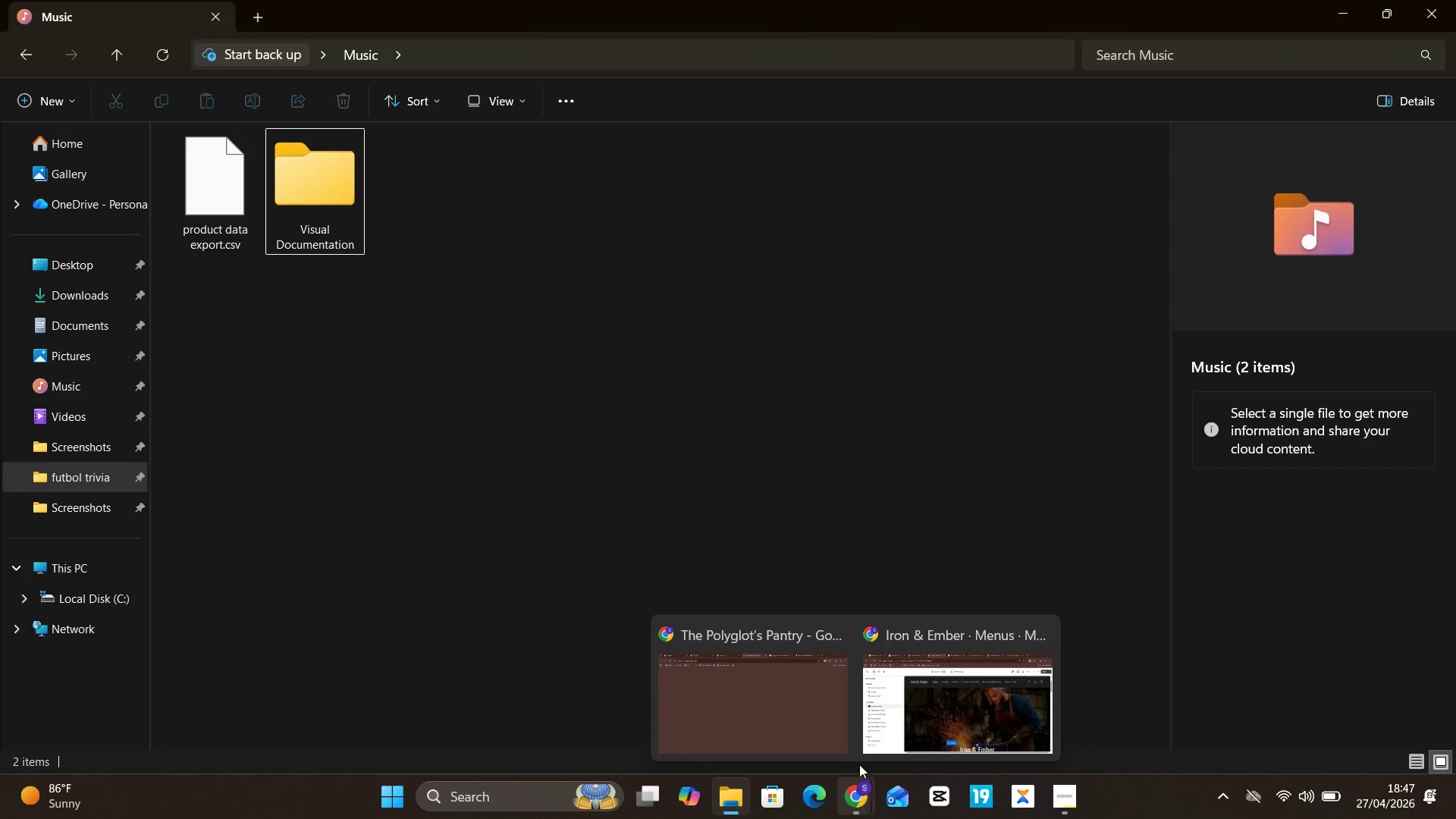 
left_click([918, 720])
 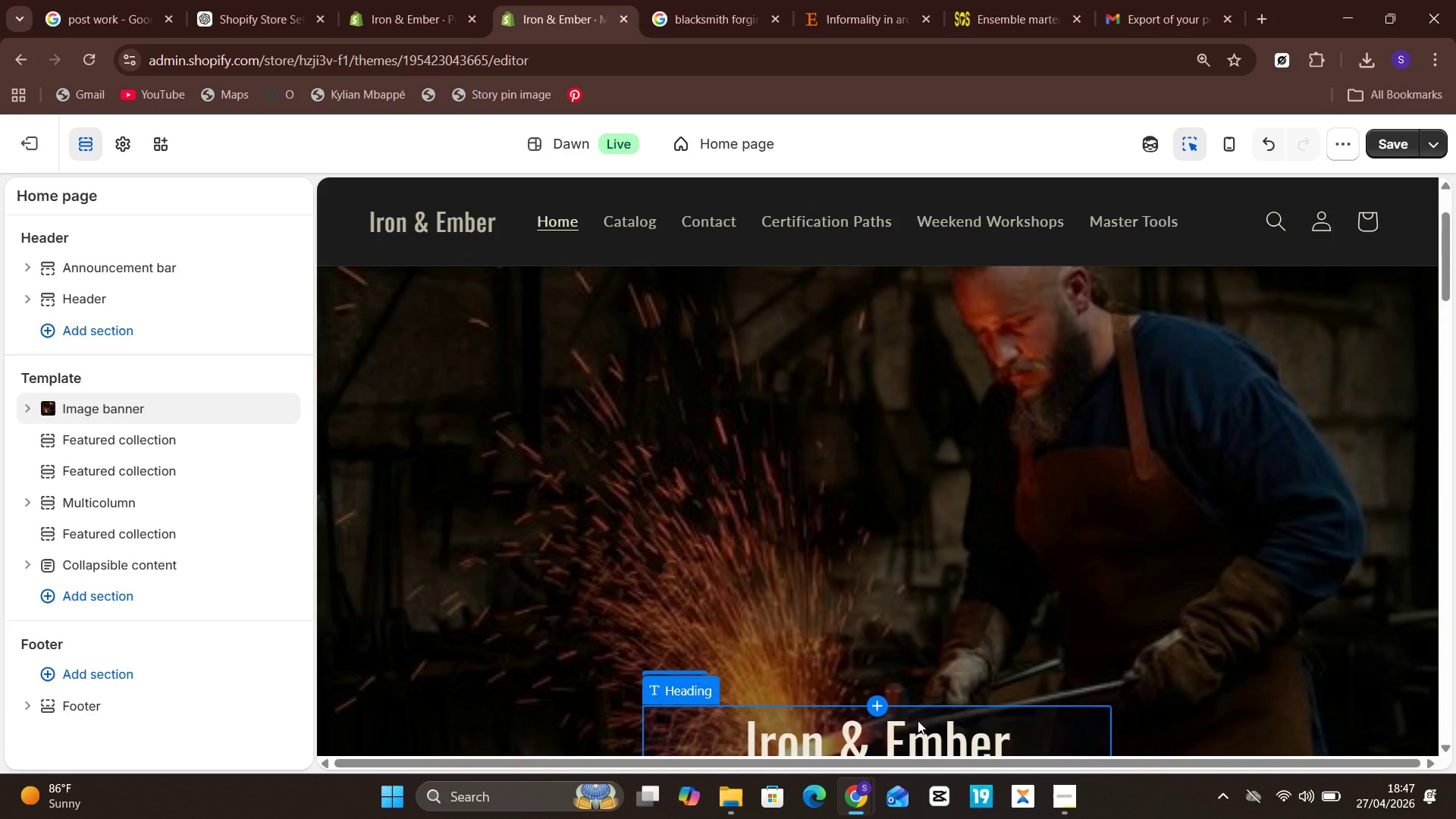 
key(Meta+PrintScreen)
 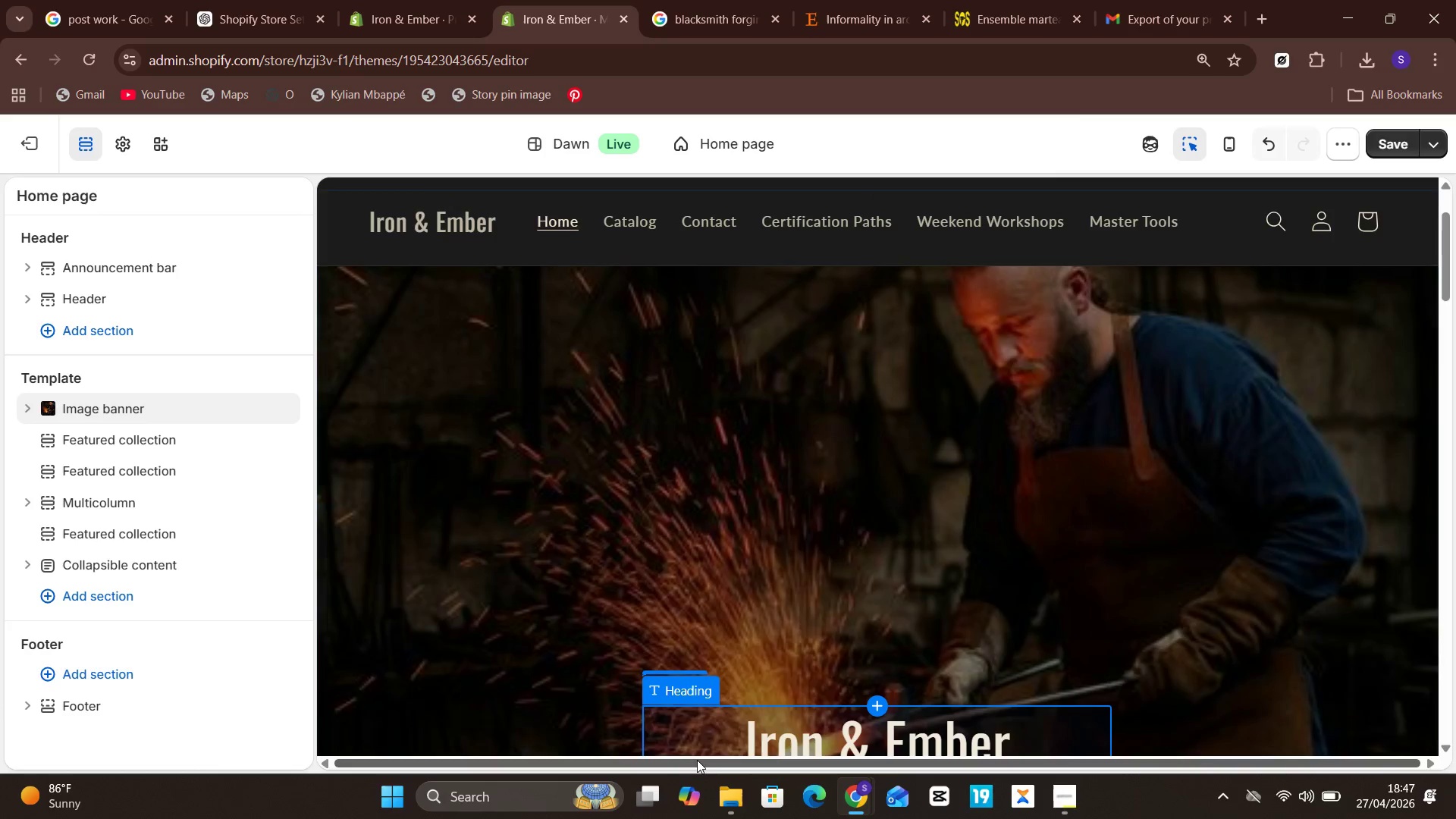 
left_click([739, 800])
 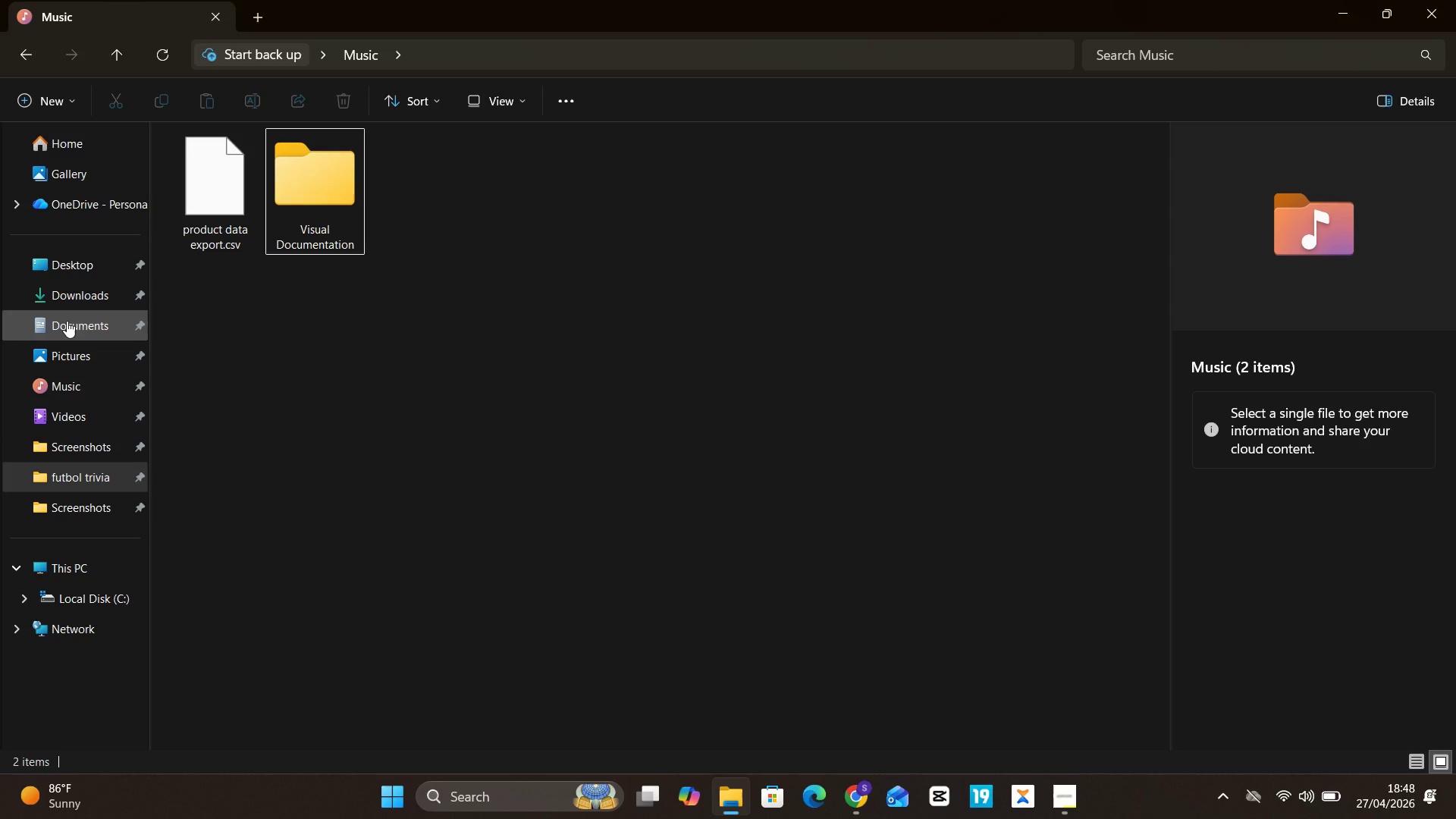 
left_click([70, 343])
 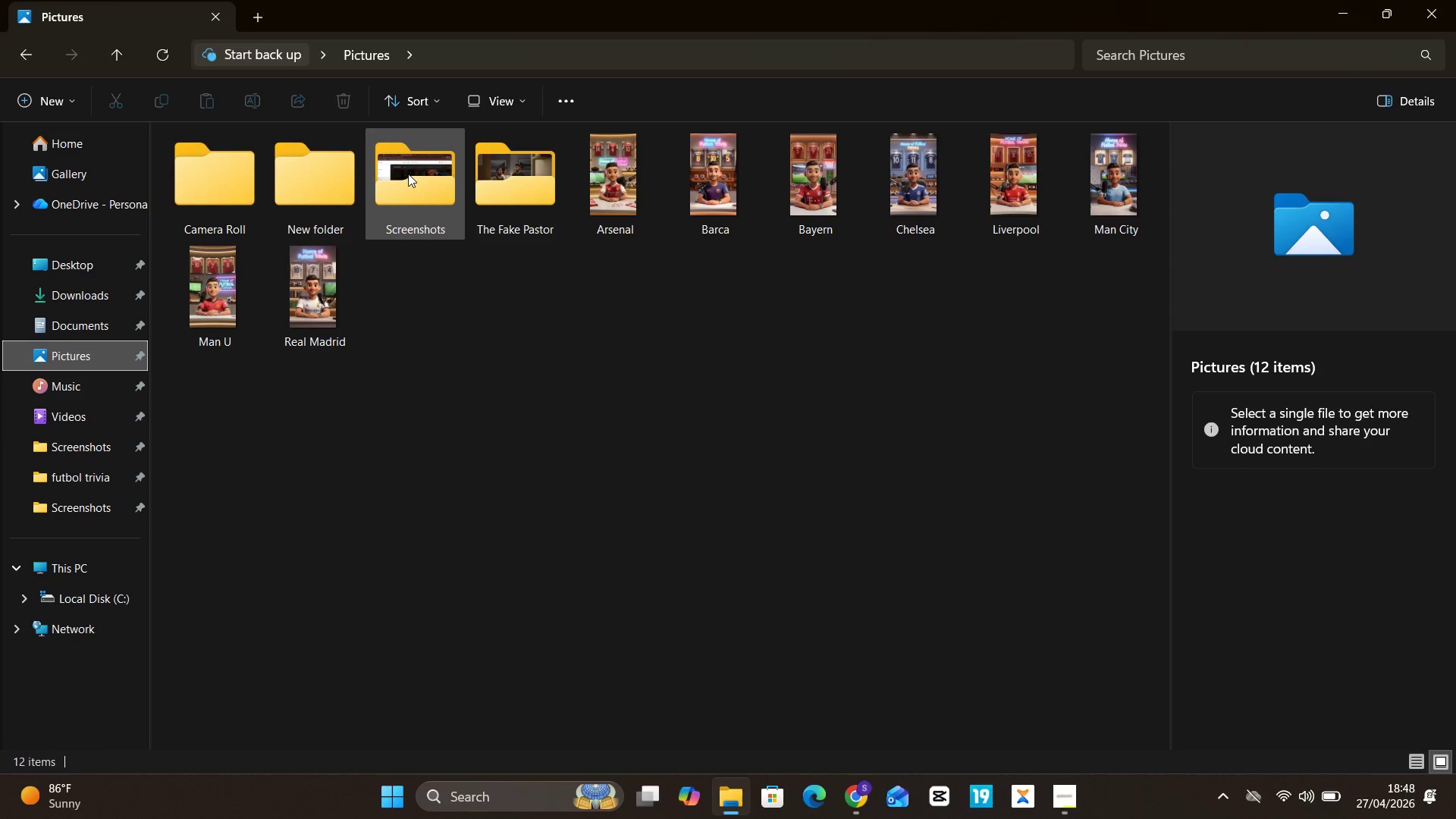 
double_click([408, 174])
 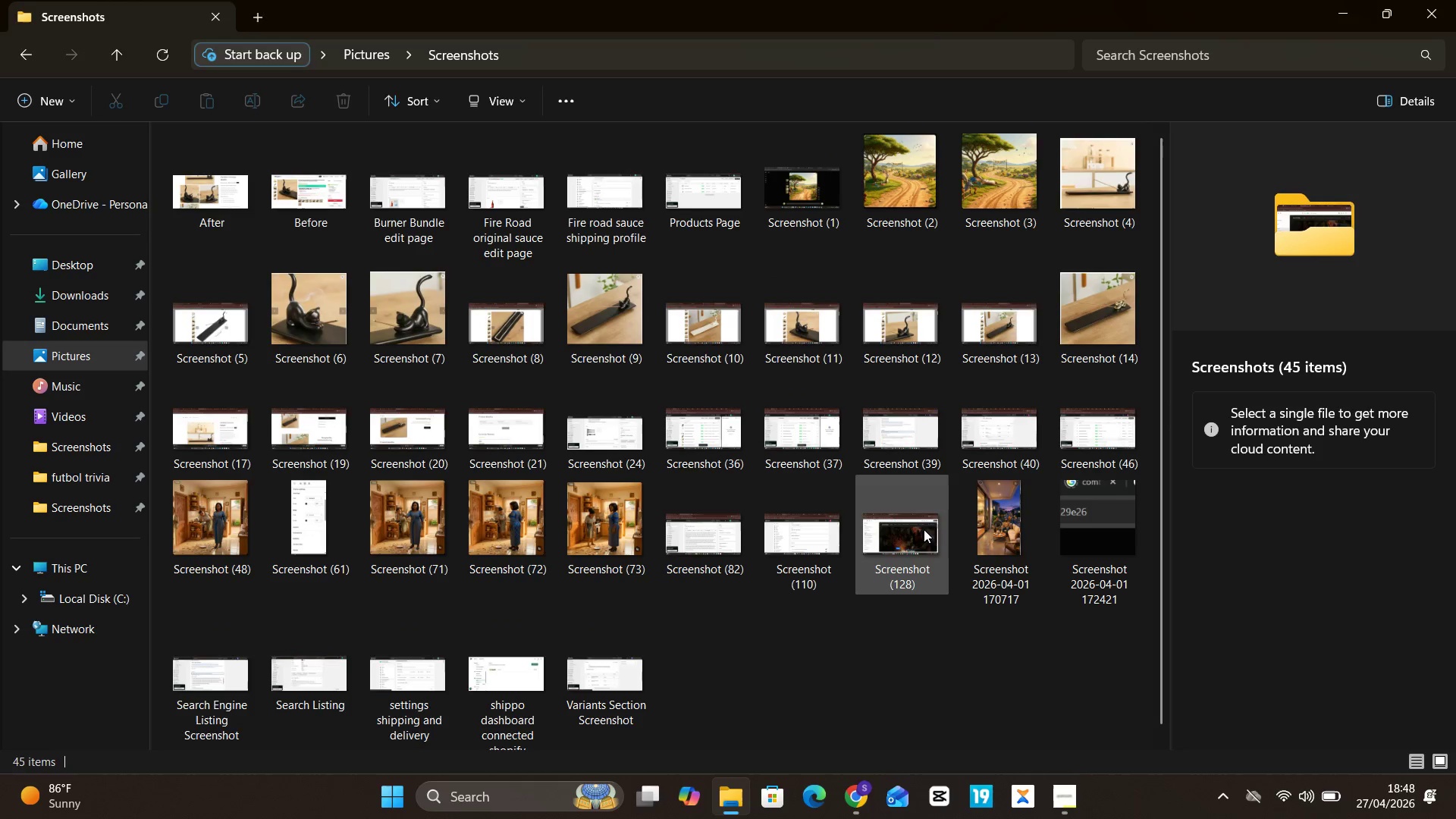 
wait(5.08)
 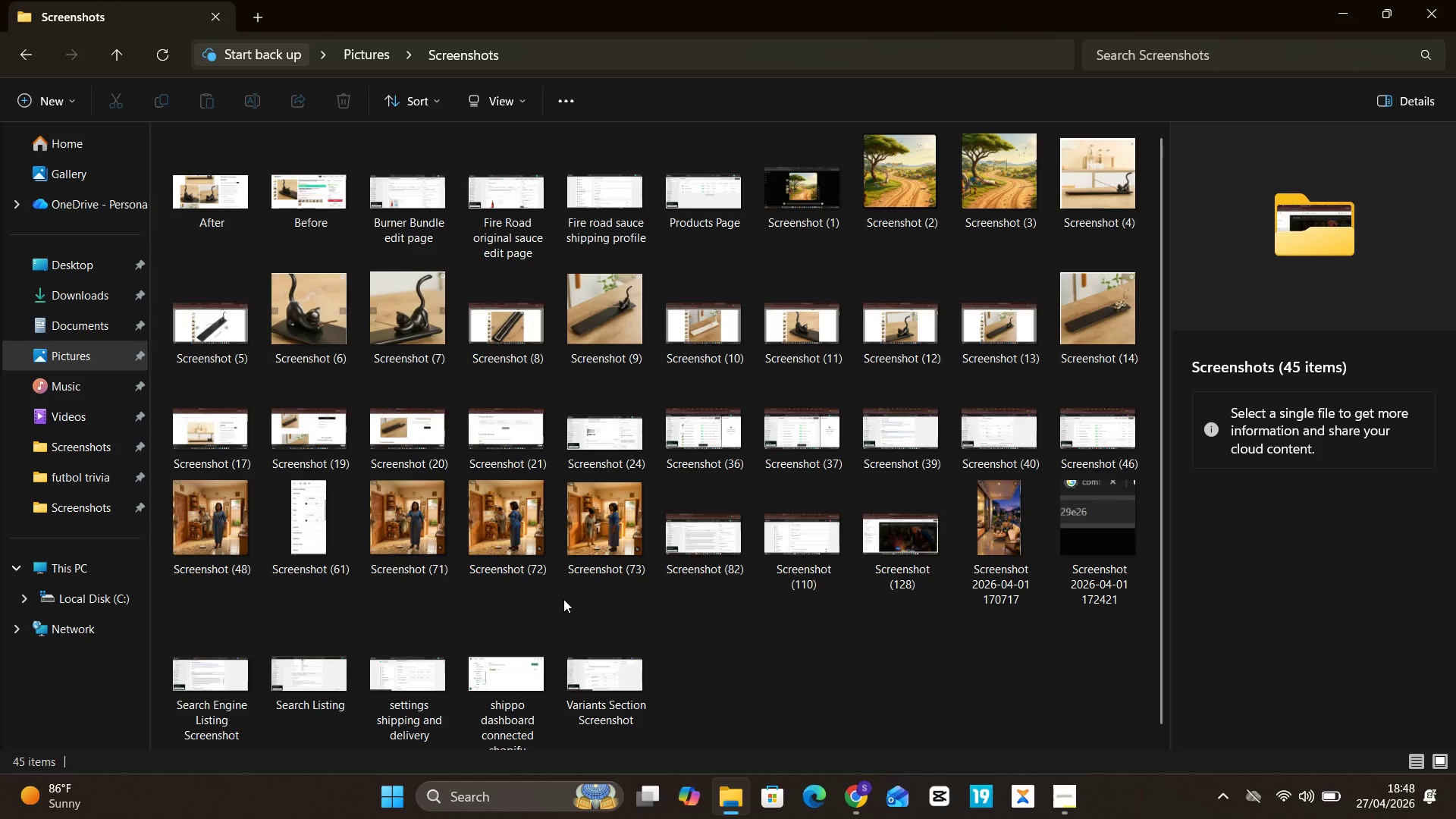 
left_click([913, 532])
 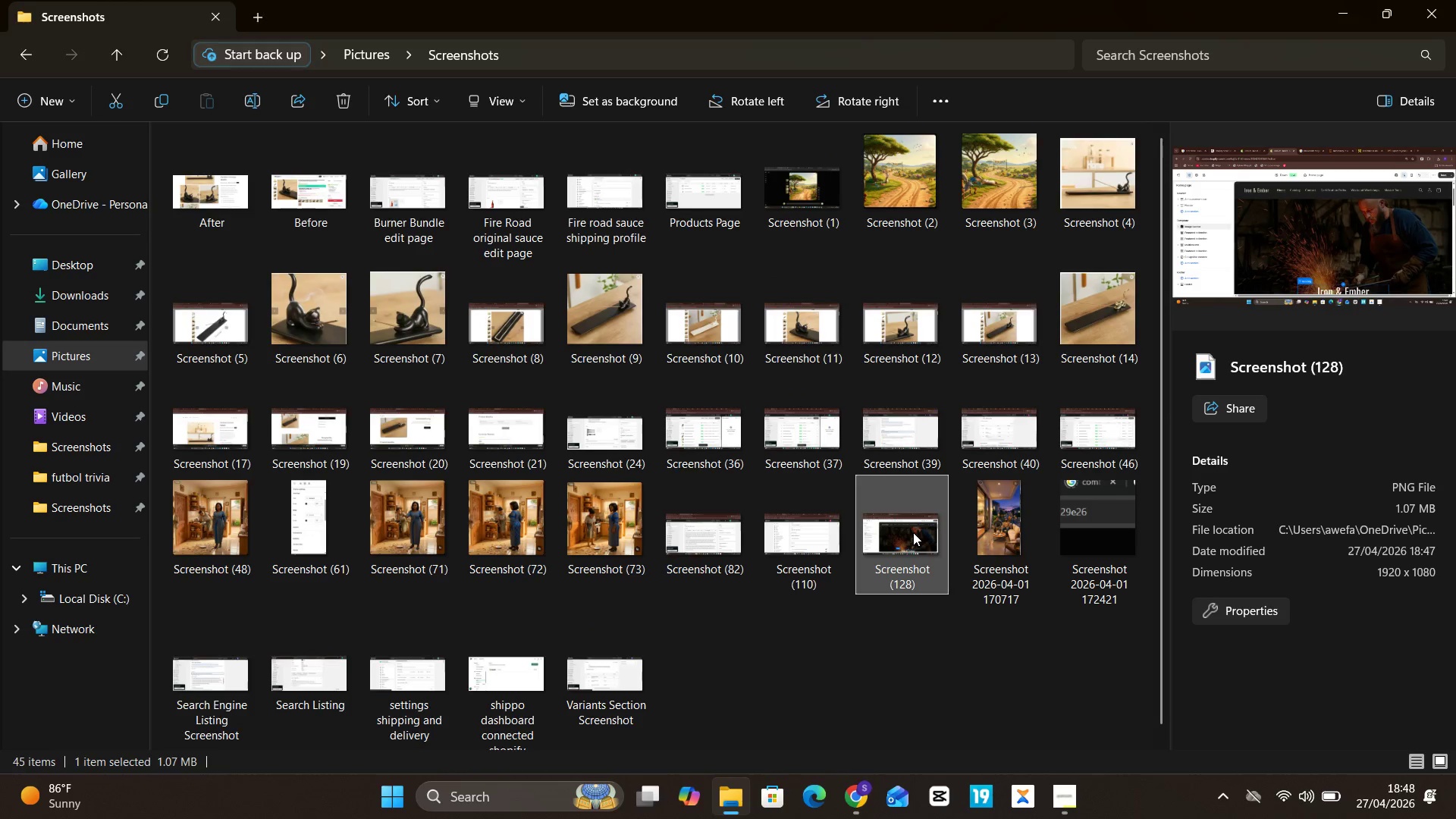 
key(Control+X)
 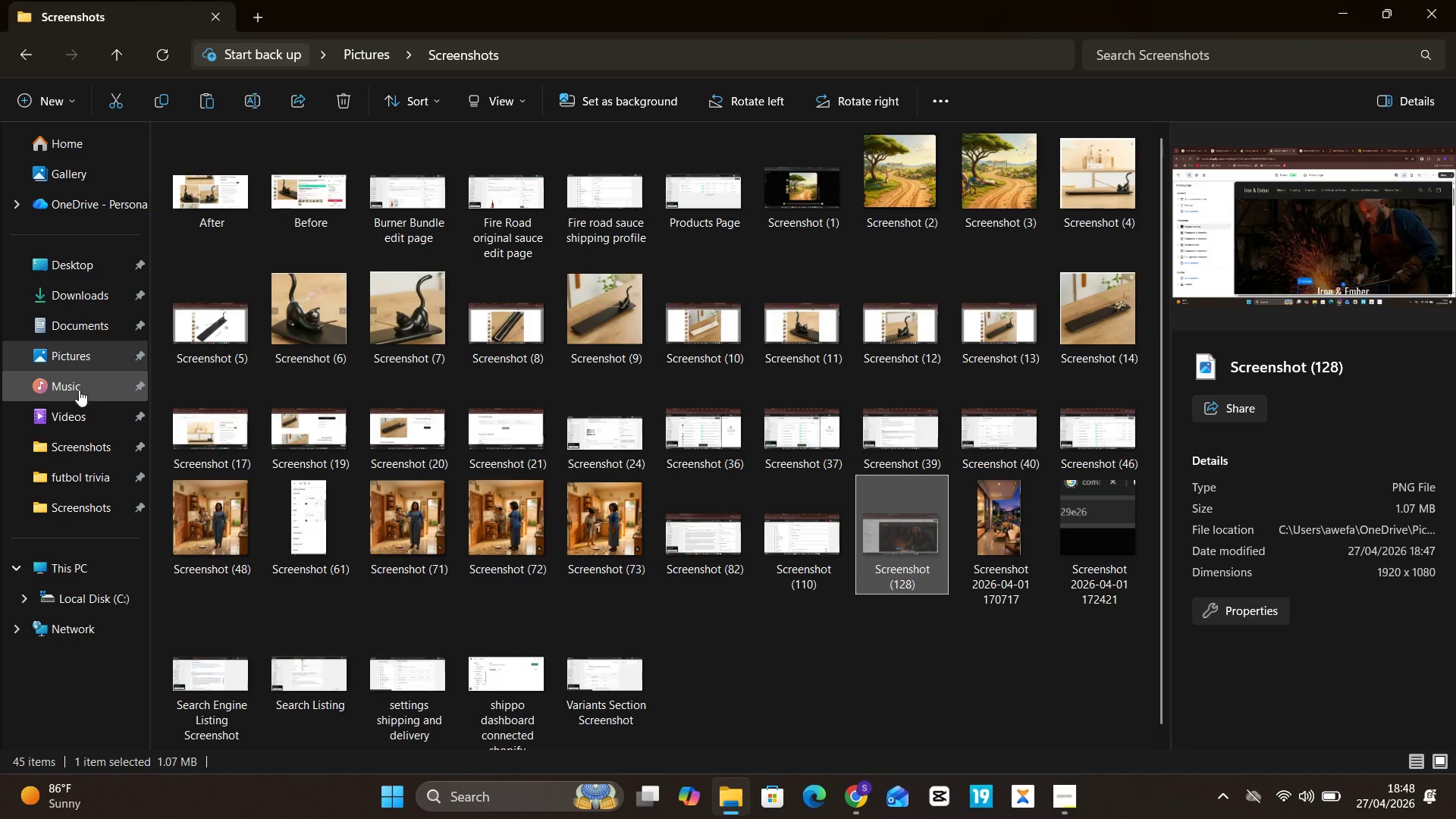 
left_click([77, 391])
 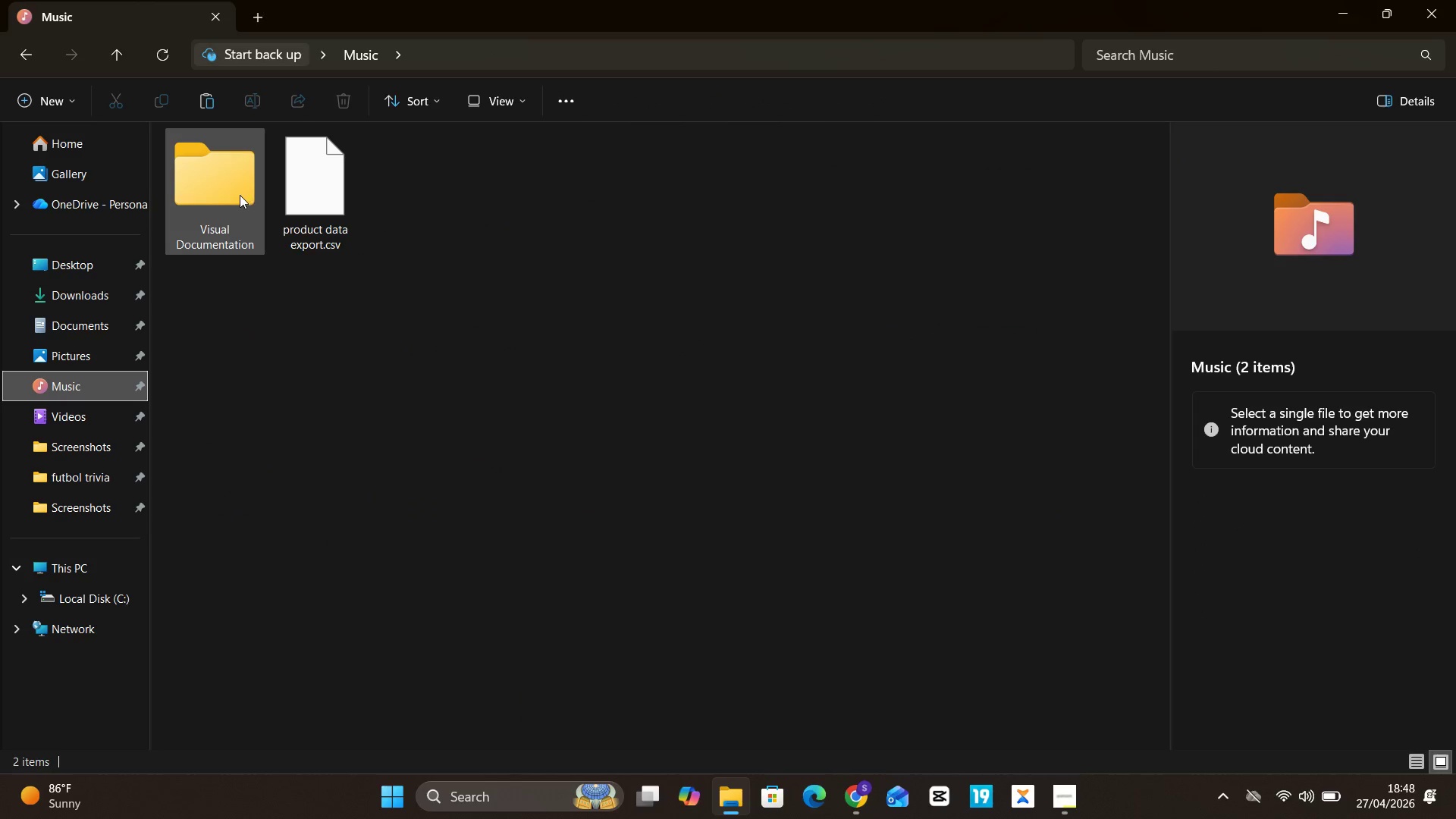 
double_click([240, 195])
 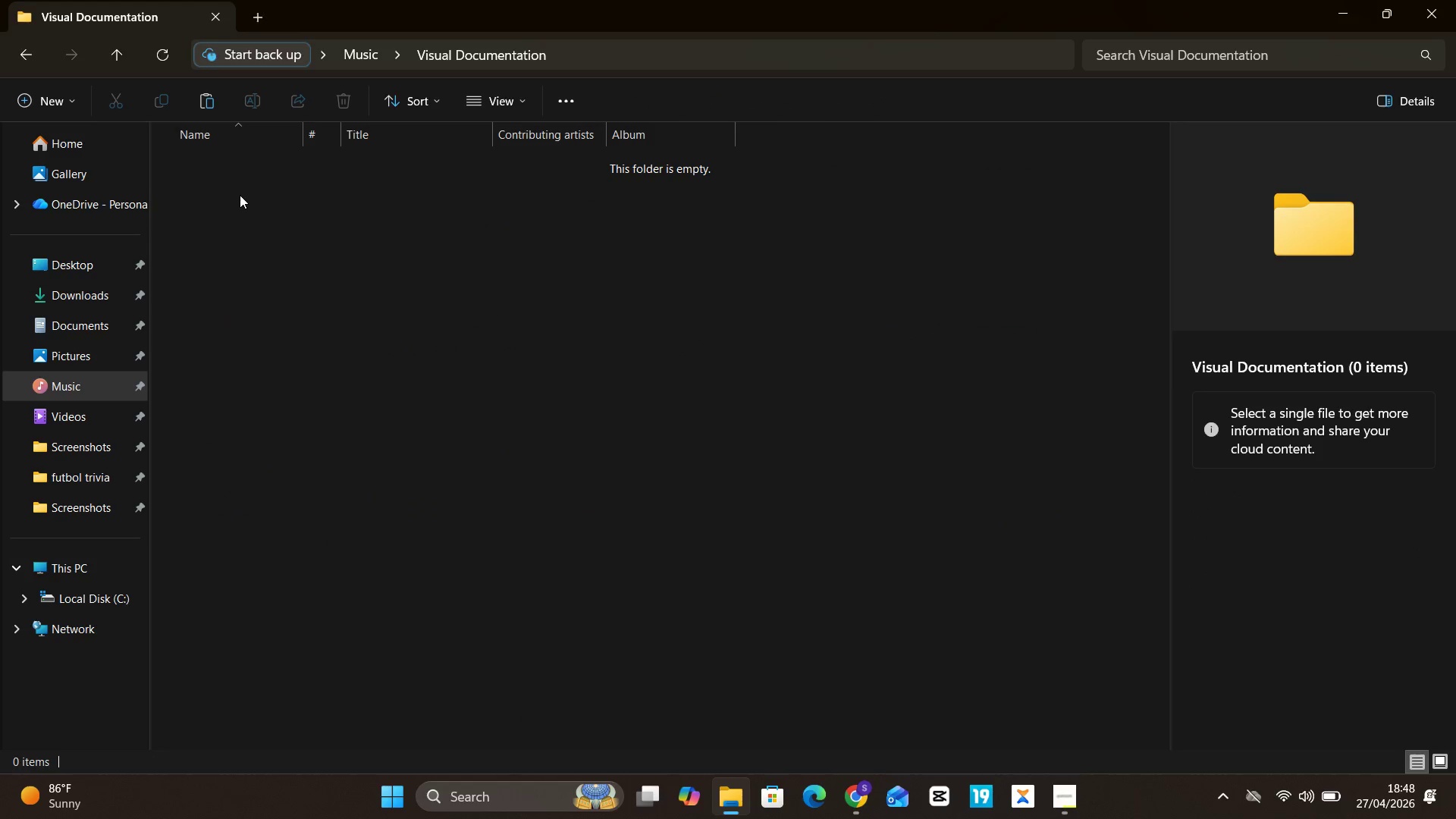 
key(Control+V)
 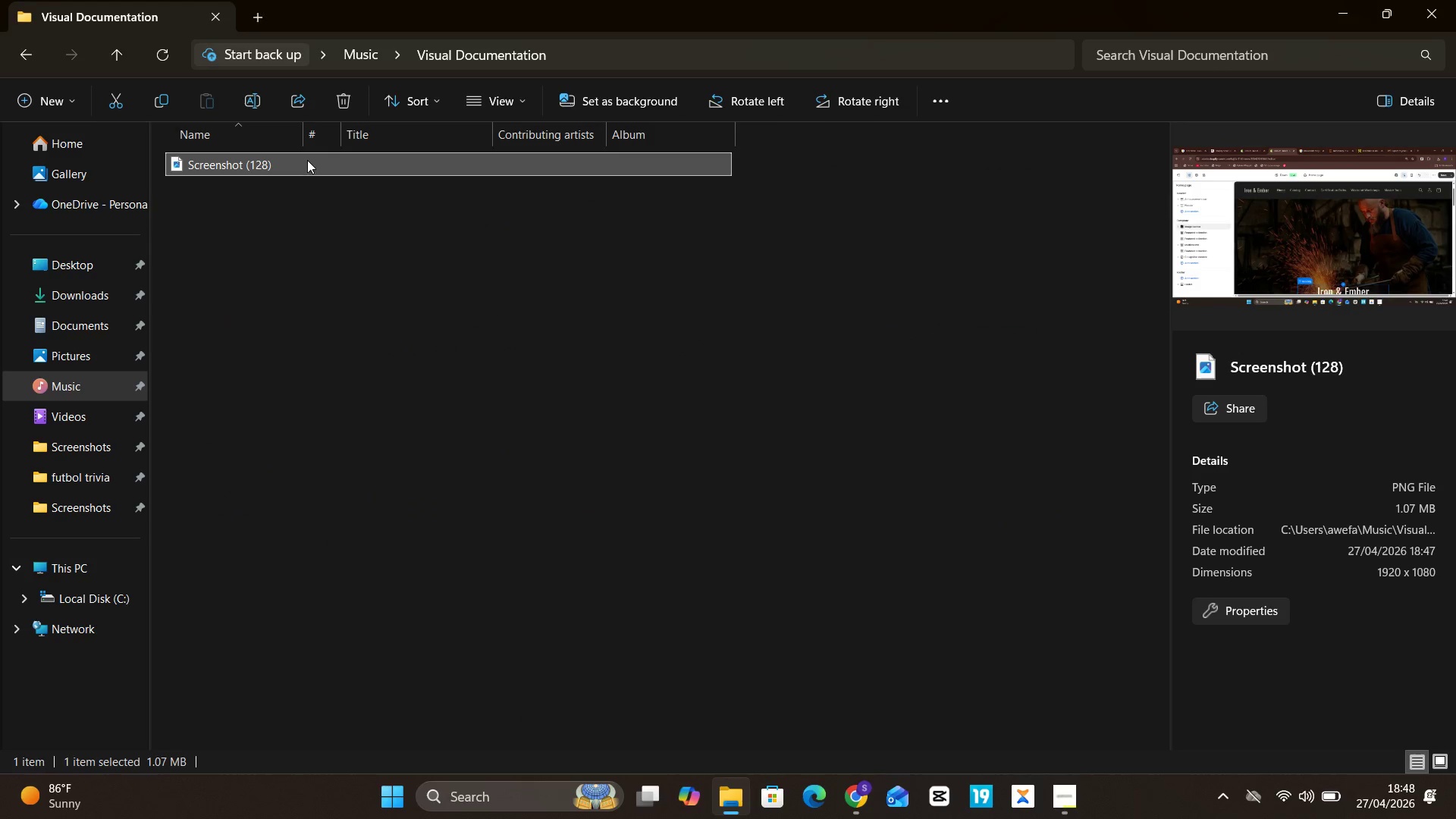 
mouse_move([361, 136])
 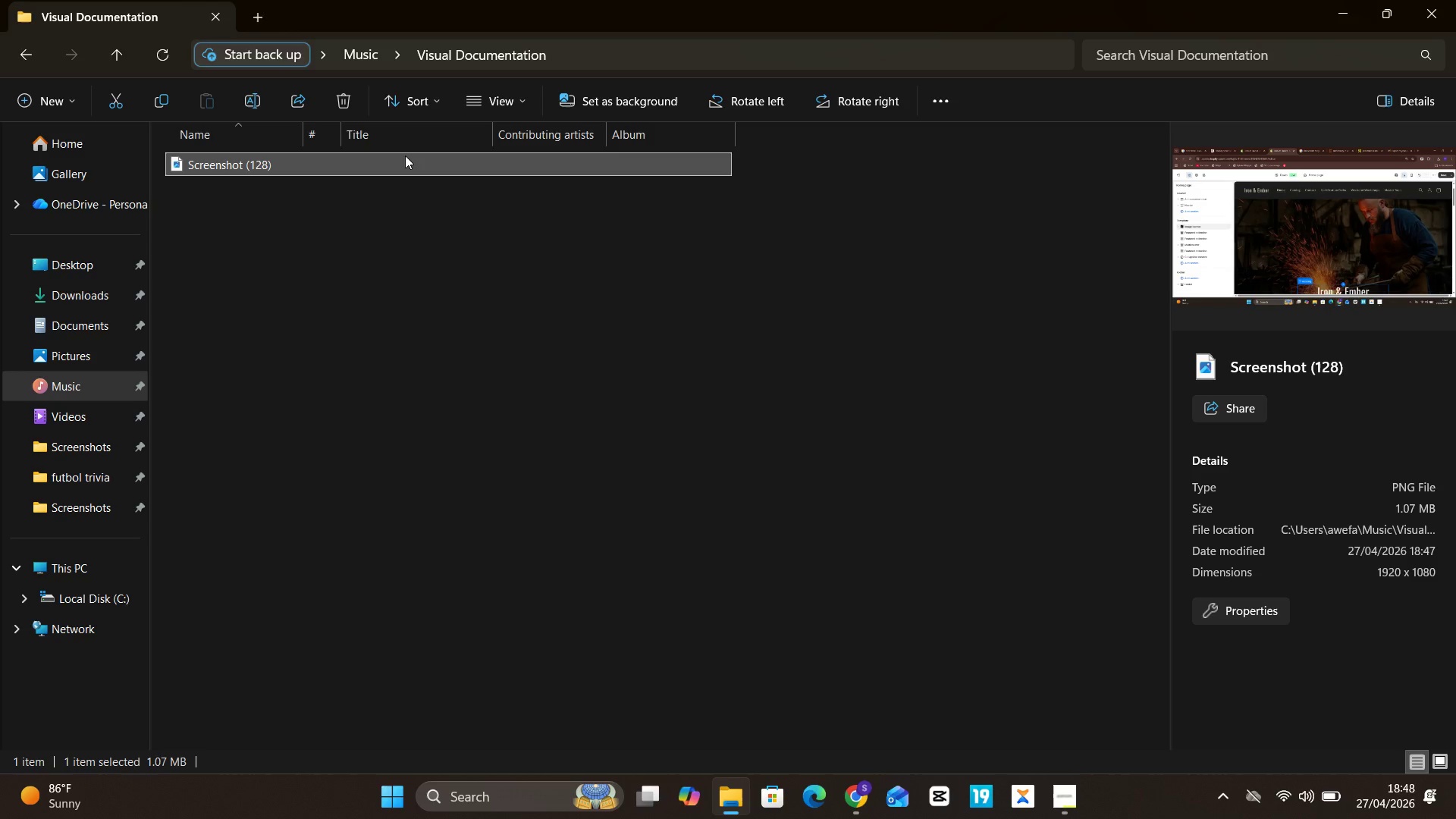 
right_click([405, 155])
 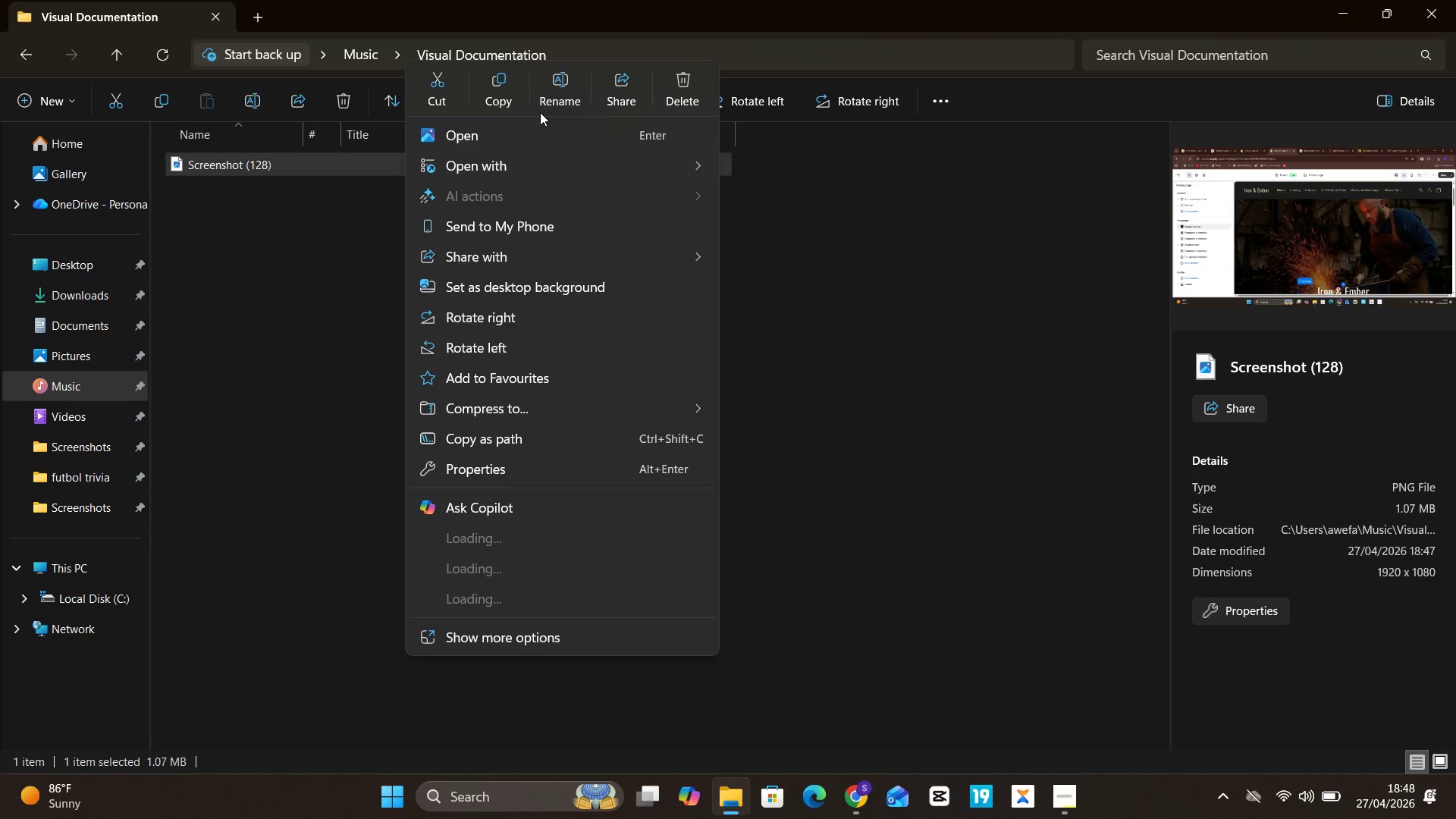 
left_click([552, 98])
 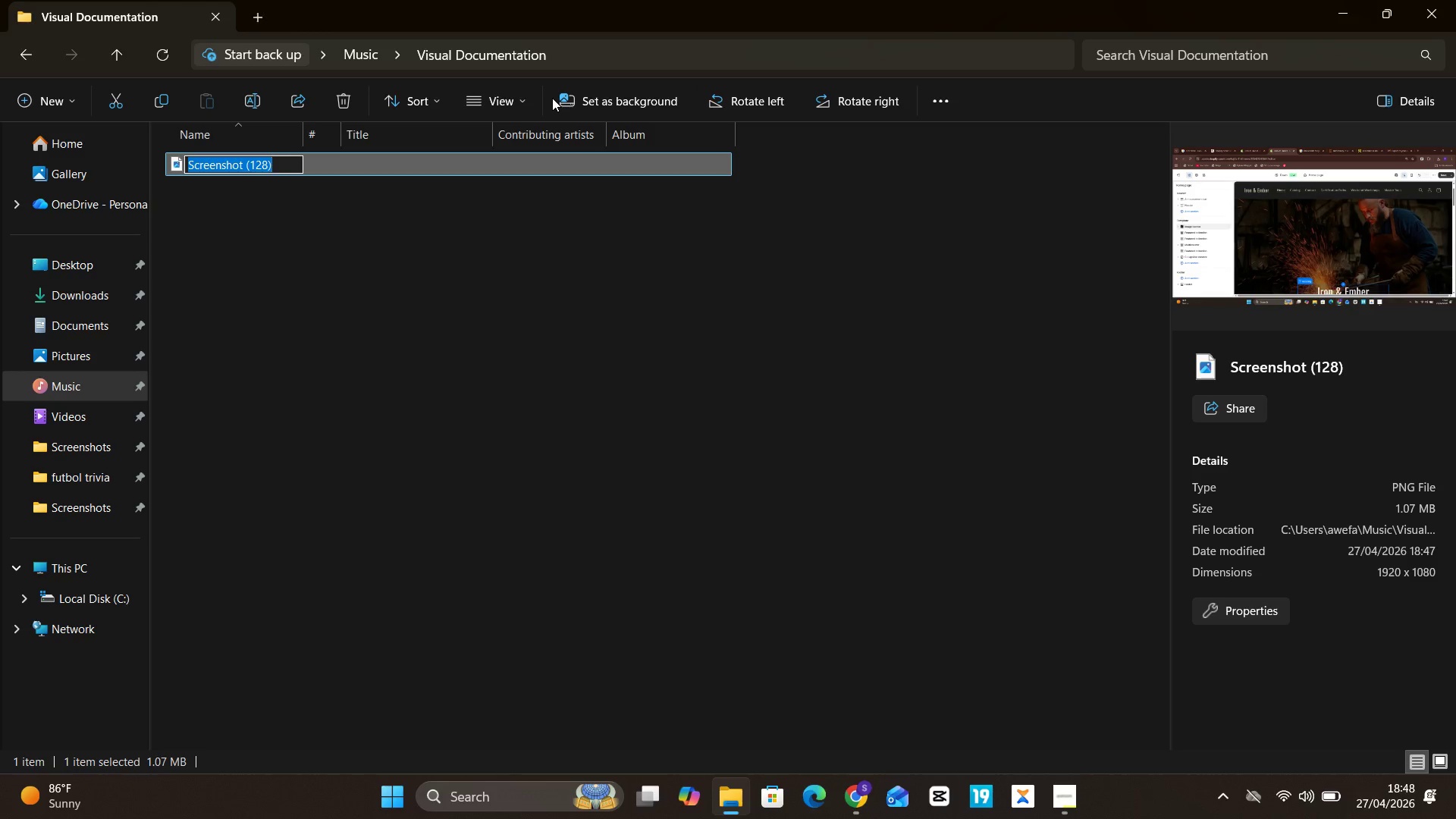 
type(Customized a)
key(Backspace)
type(J)
key(Backspace)
type(Homepage Layout)
 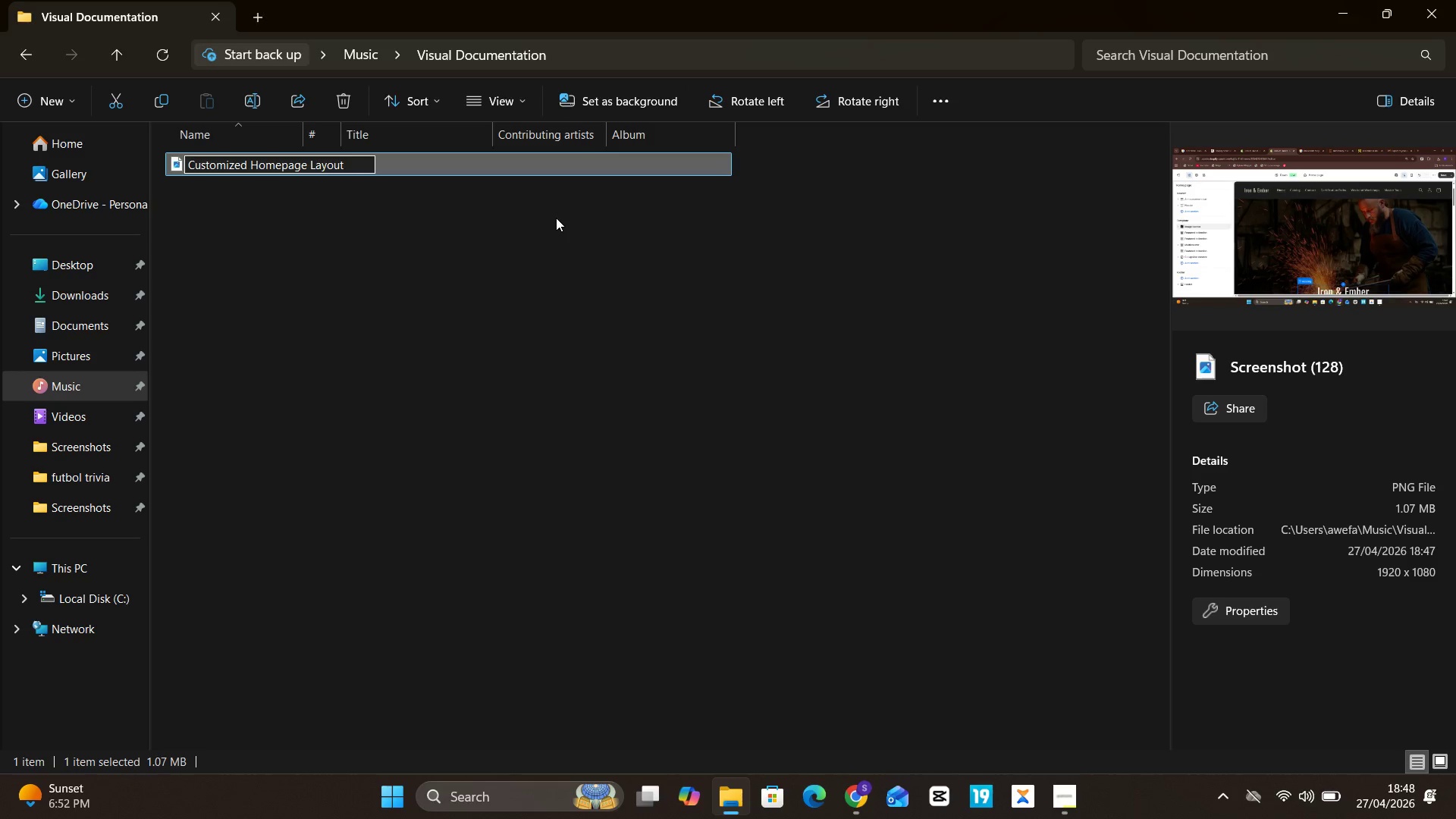 
left_click([556, 218])
 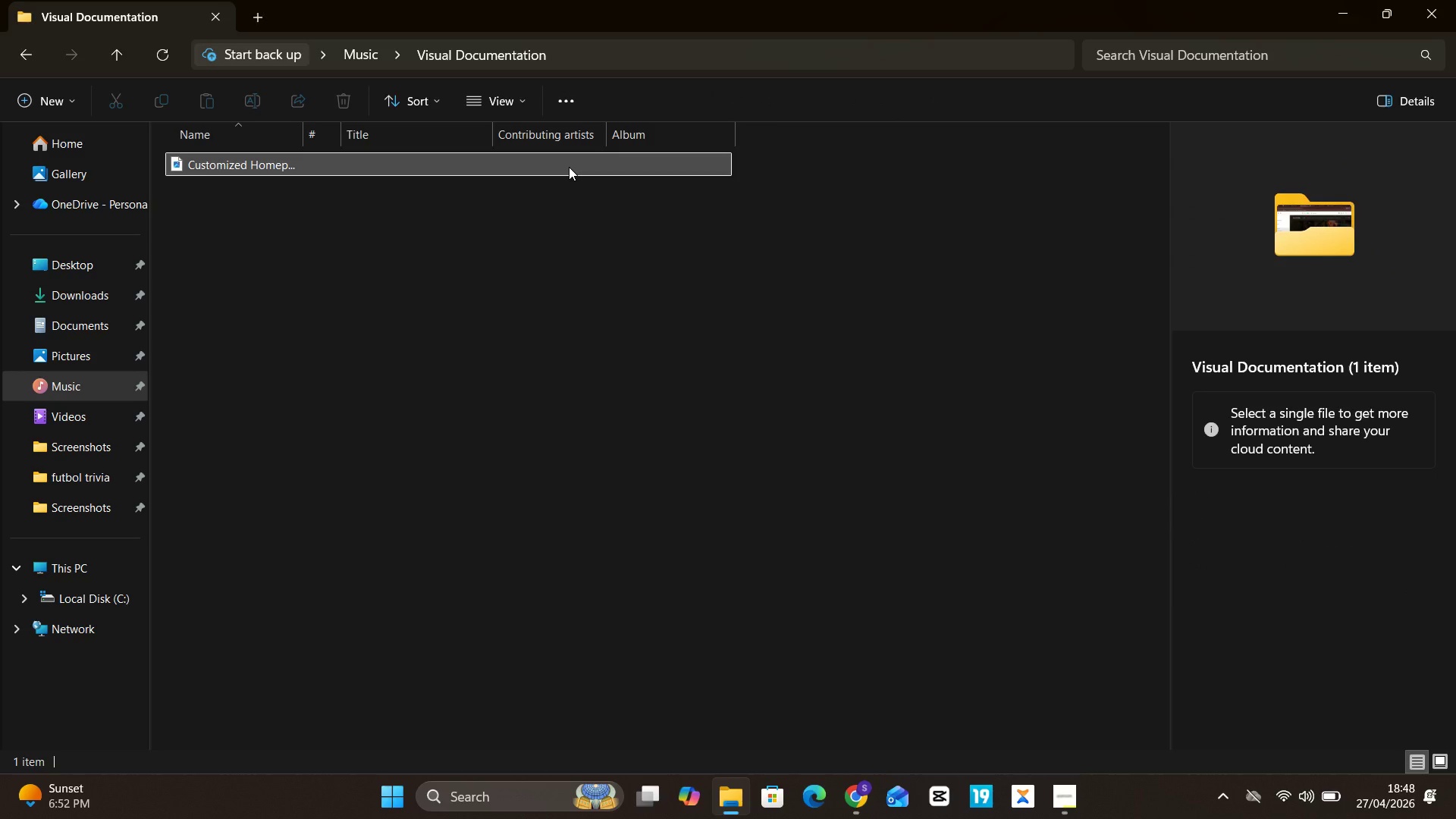 
double_click([569, 167])
 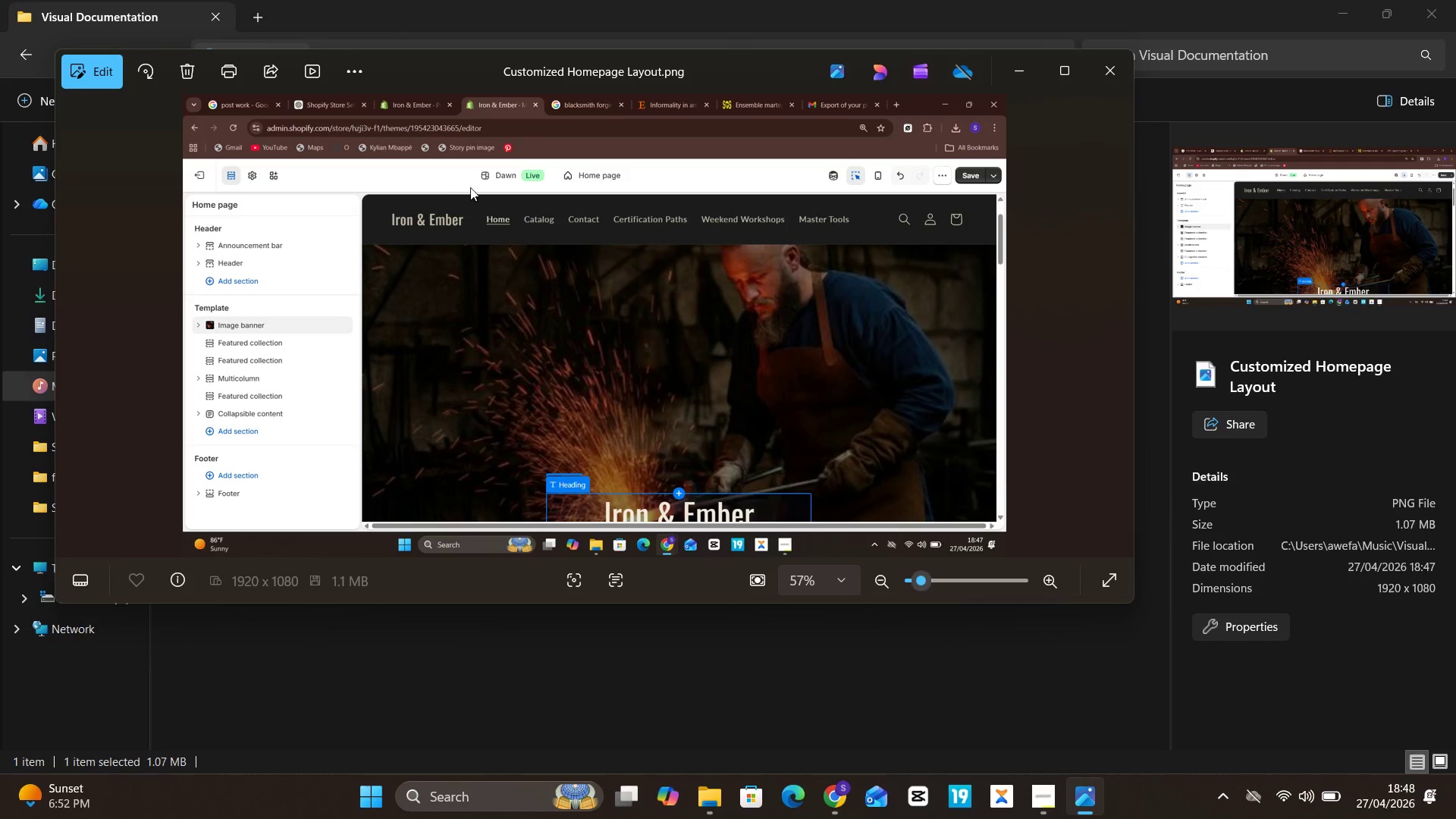 
wait(5.8)
 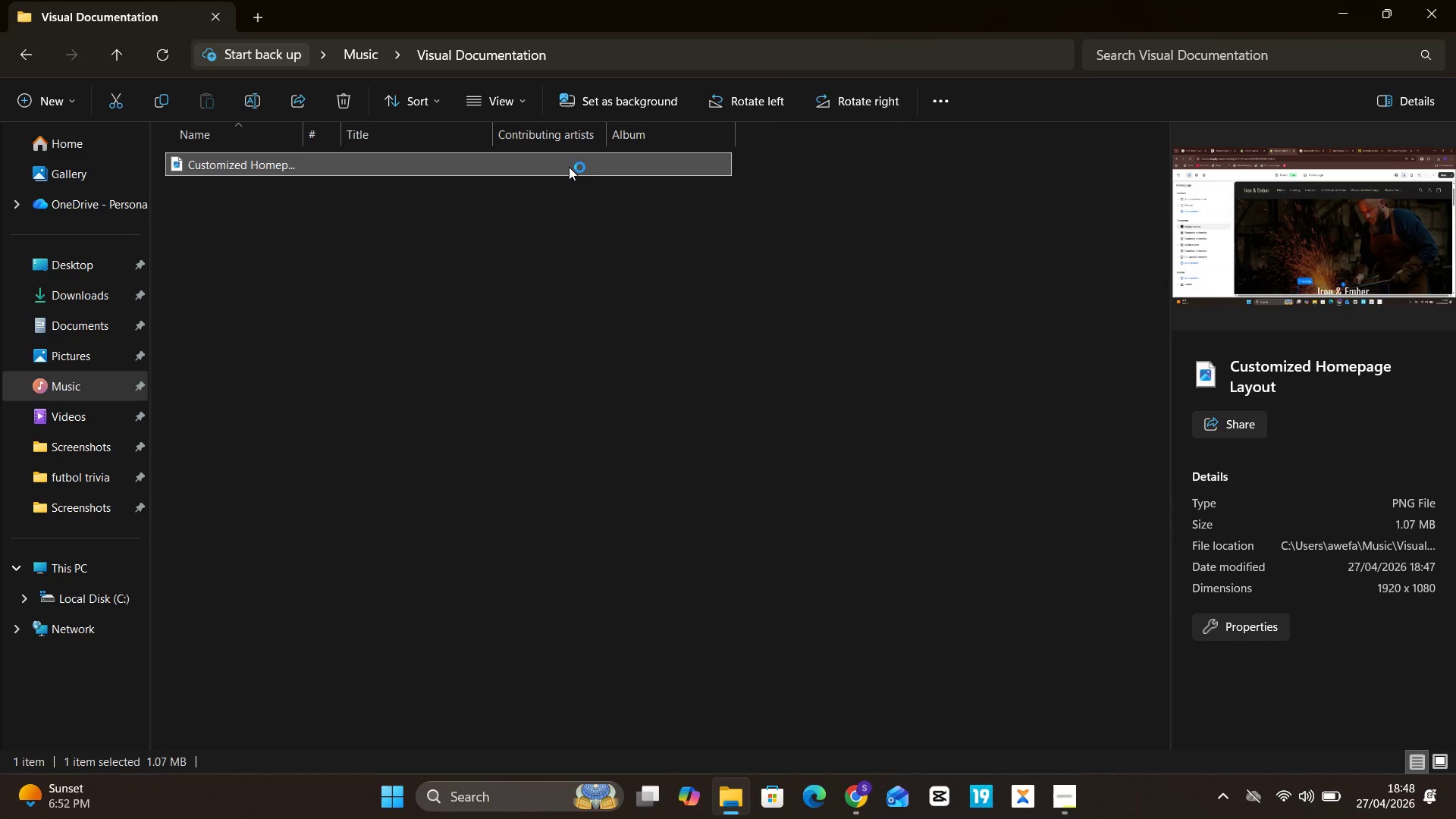 
left_click([149, 83])
 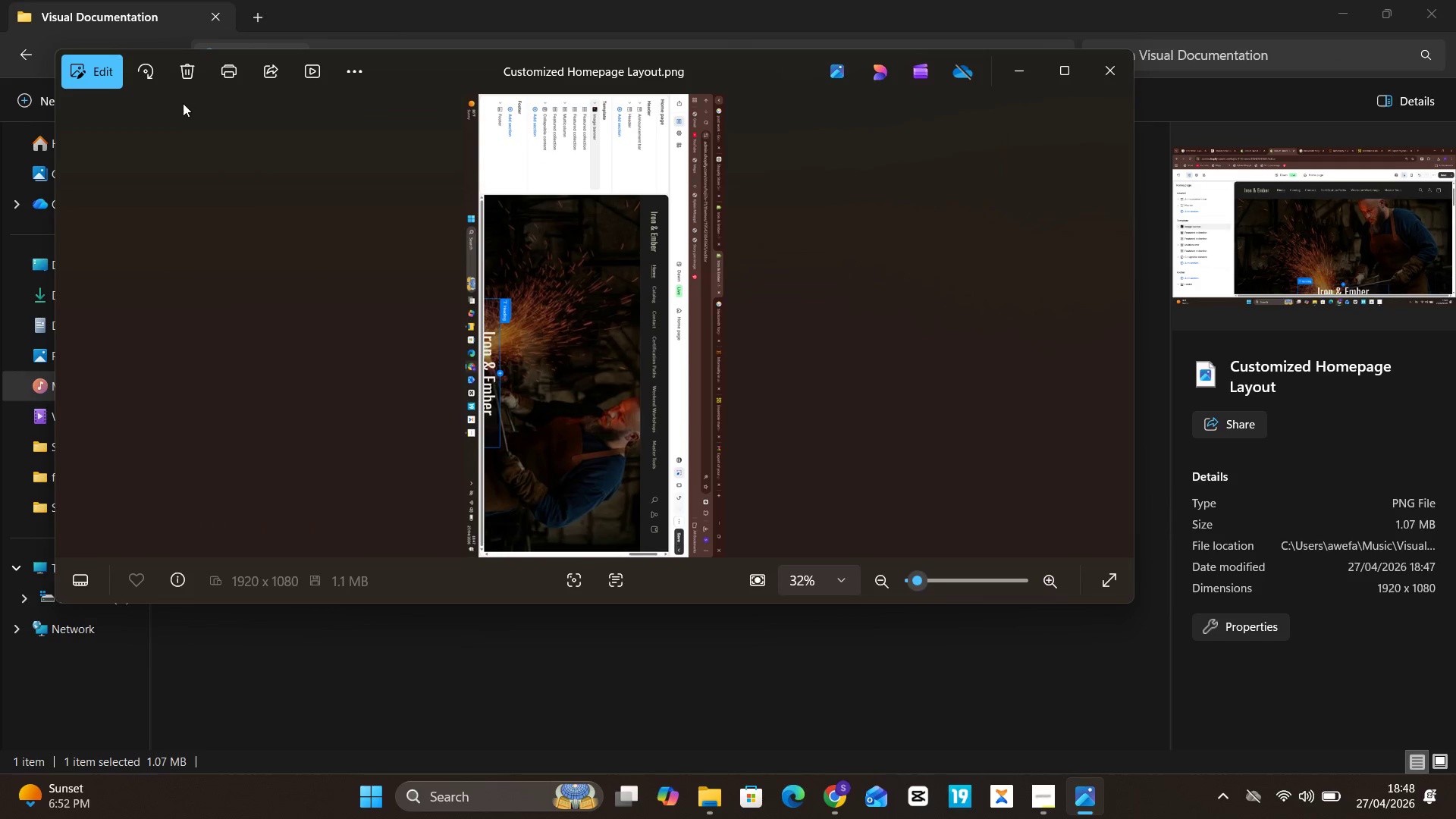 
left_click([143, 67])
 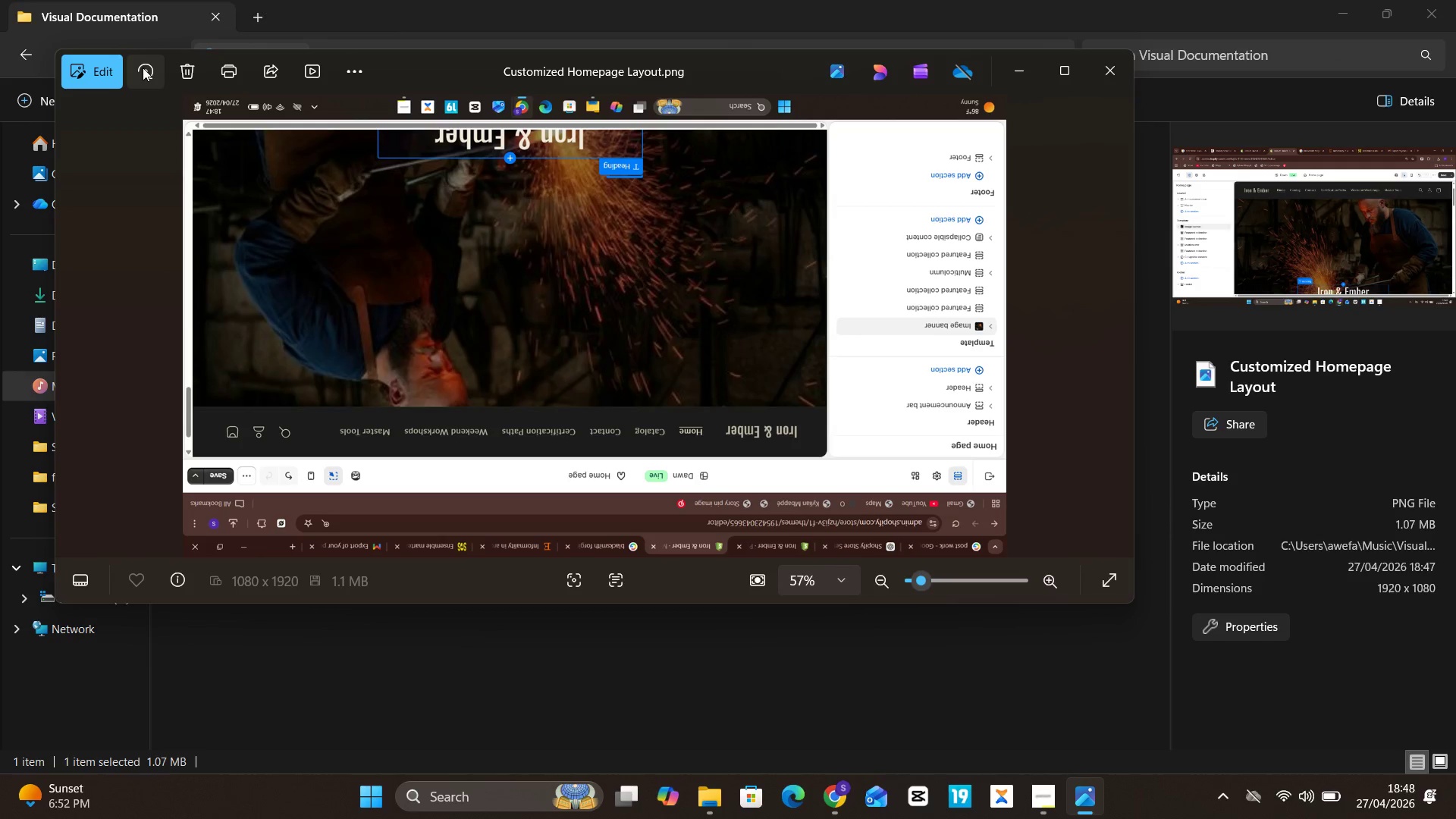 
left_click([143, 67])
 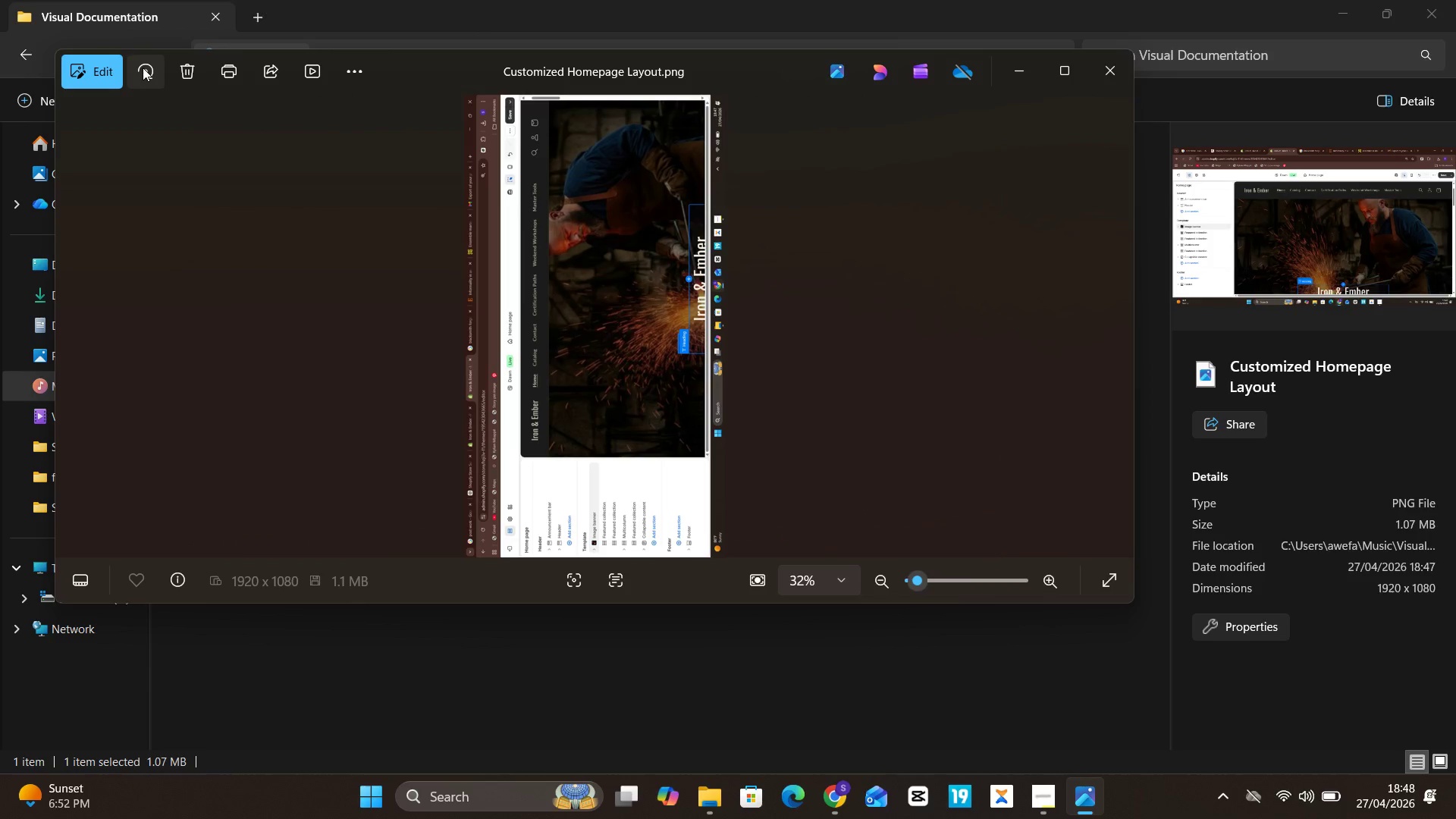 
left_click([143, 67])
 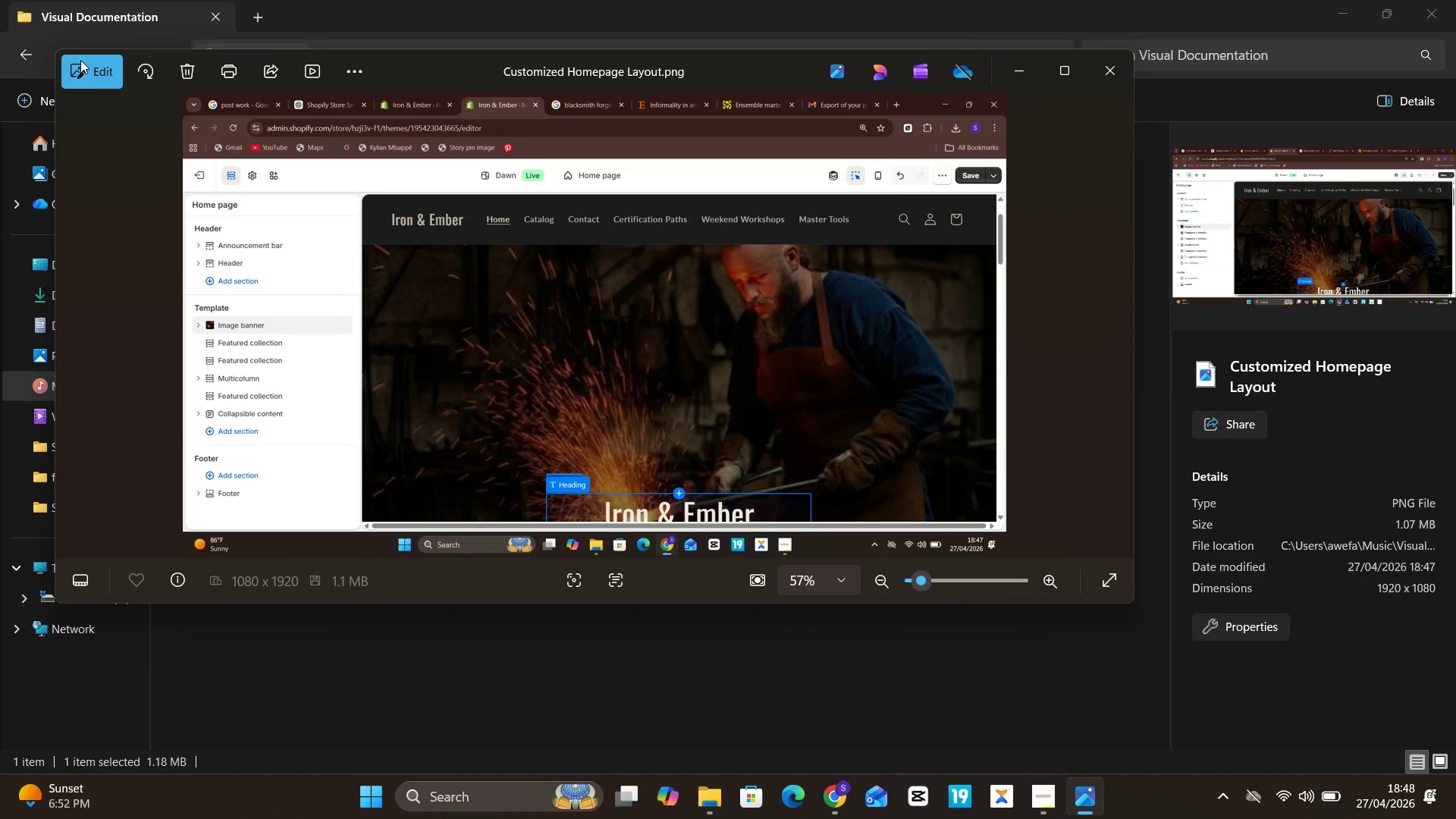 
left_click([90, 71])
 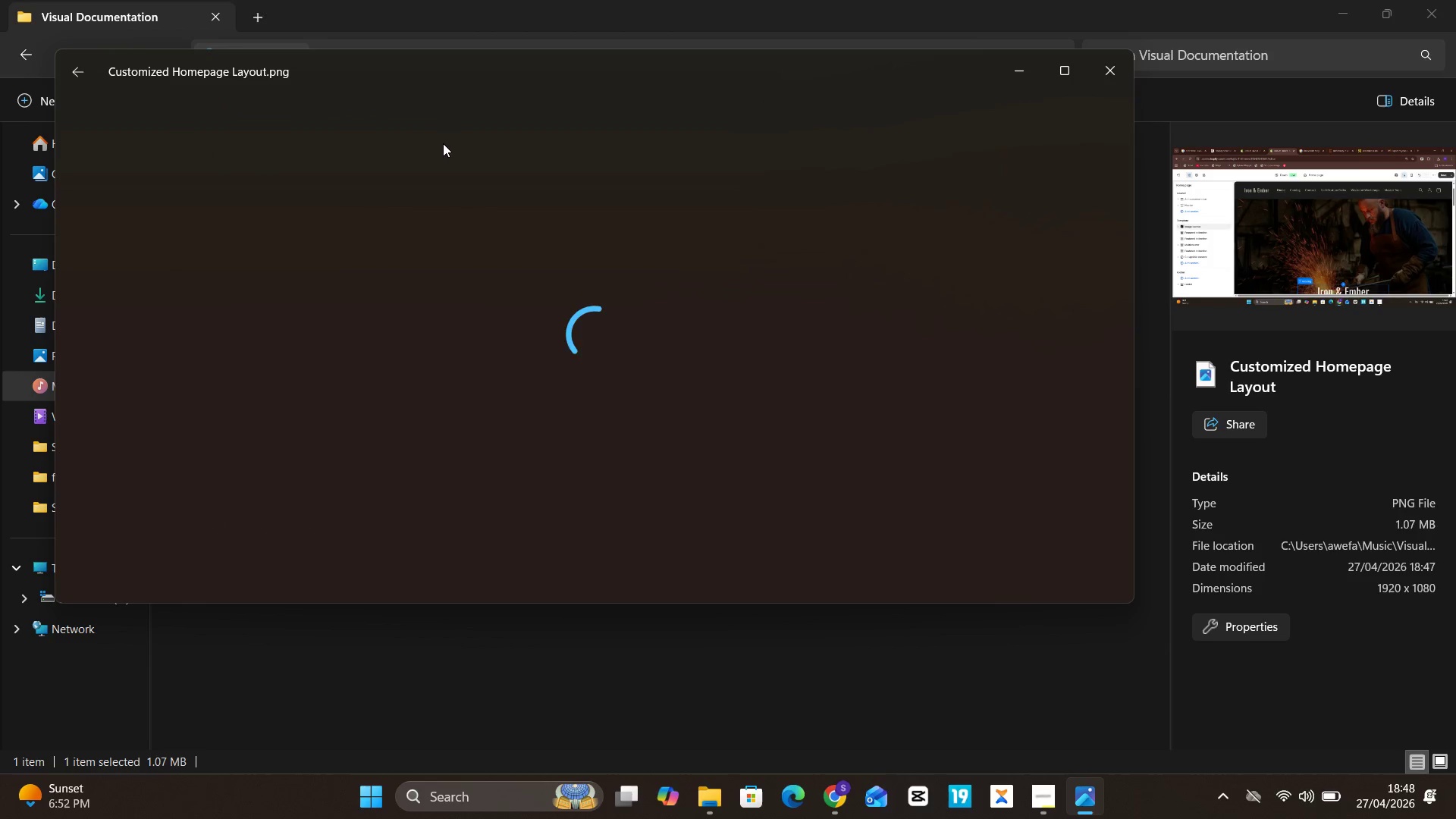 
mouse_move([405, 156])
 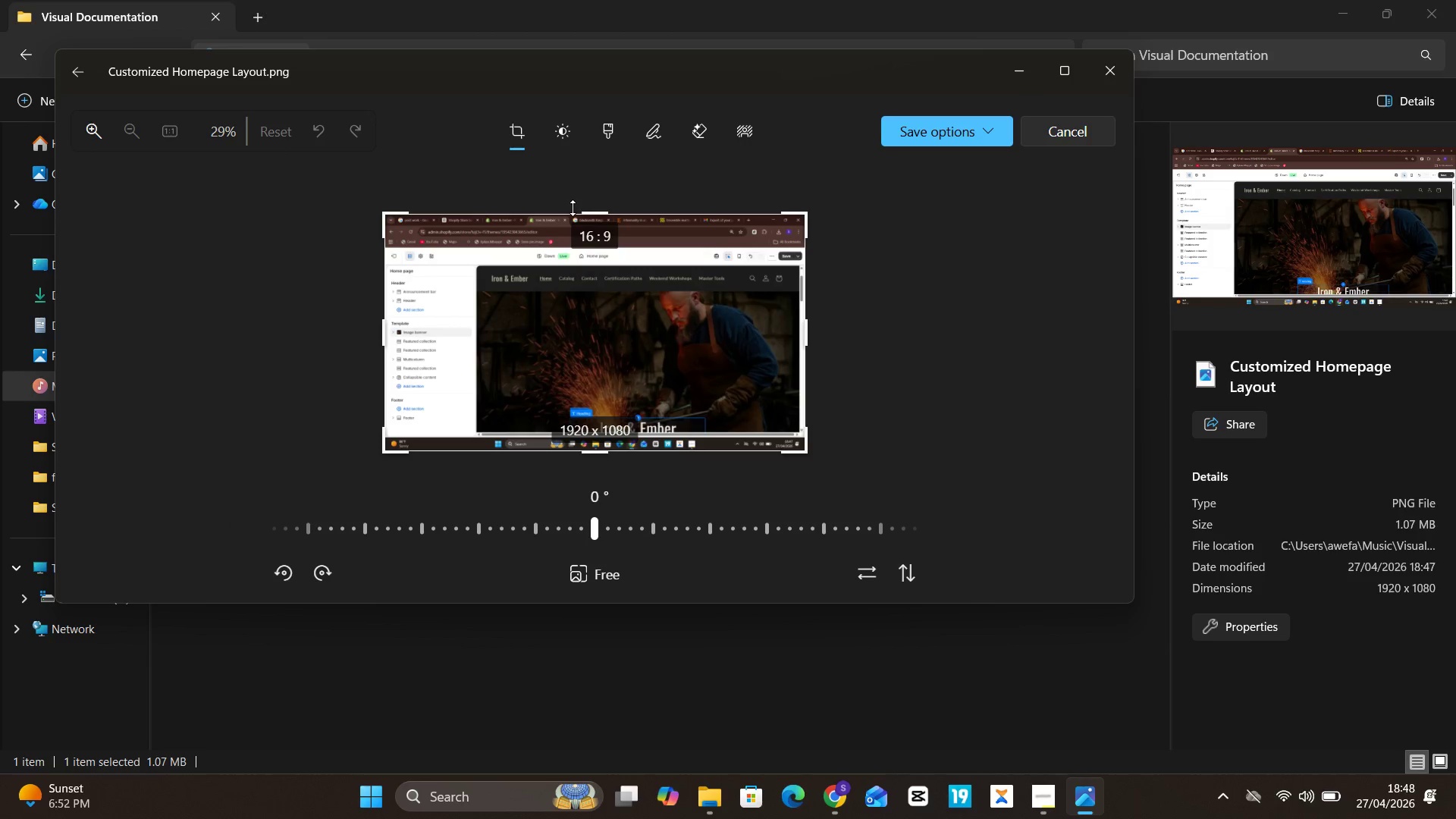 
left_click_drag(start_coordinate=[573, 208], to_coordinate=[586, 239])
 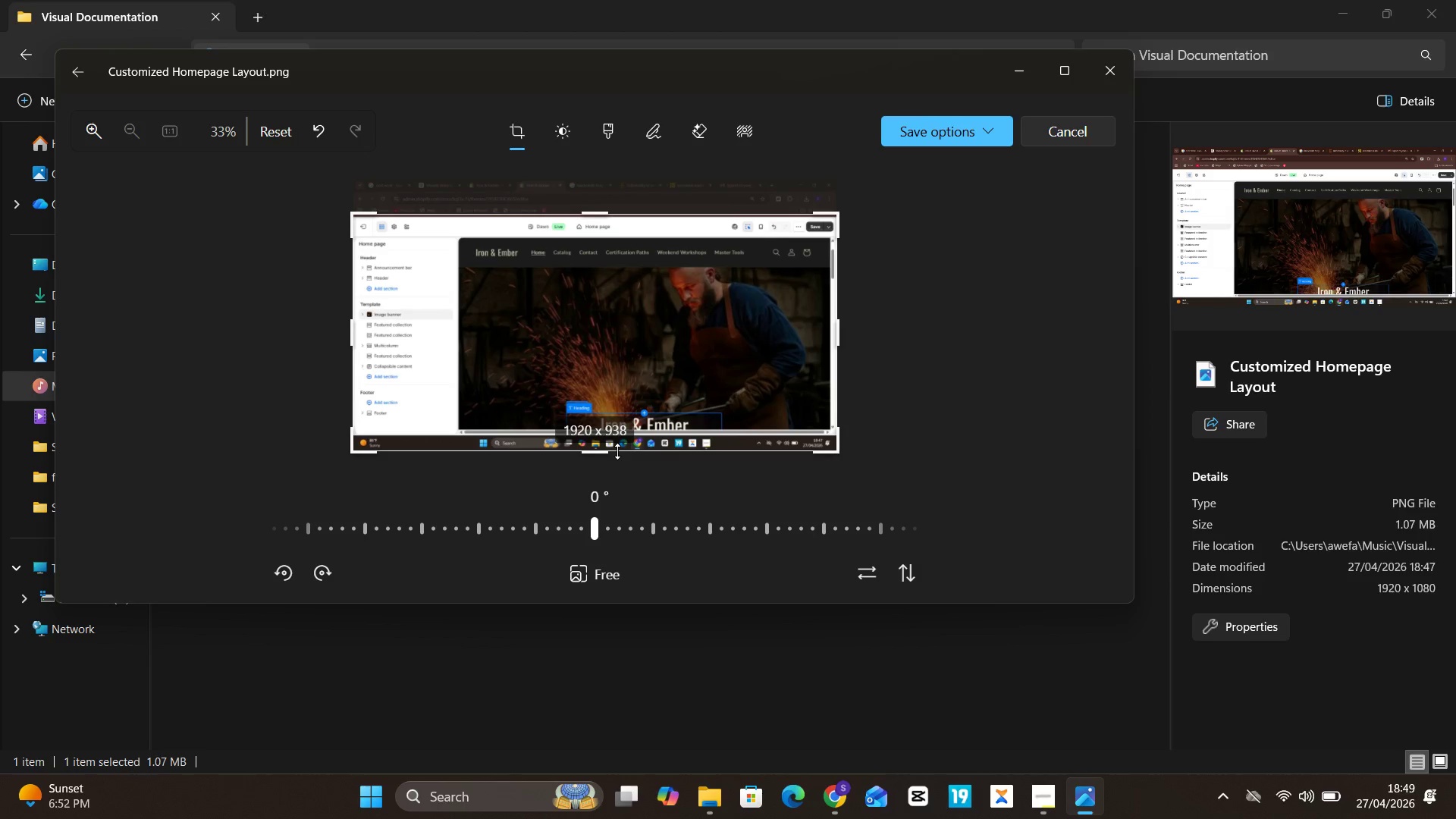 
left_click_drag(start_coordinate=[617, 451], to_coordinate=[631, 439])
 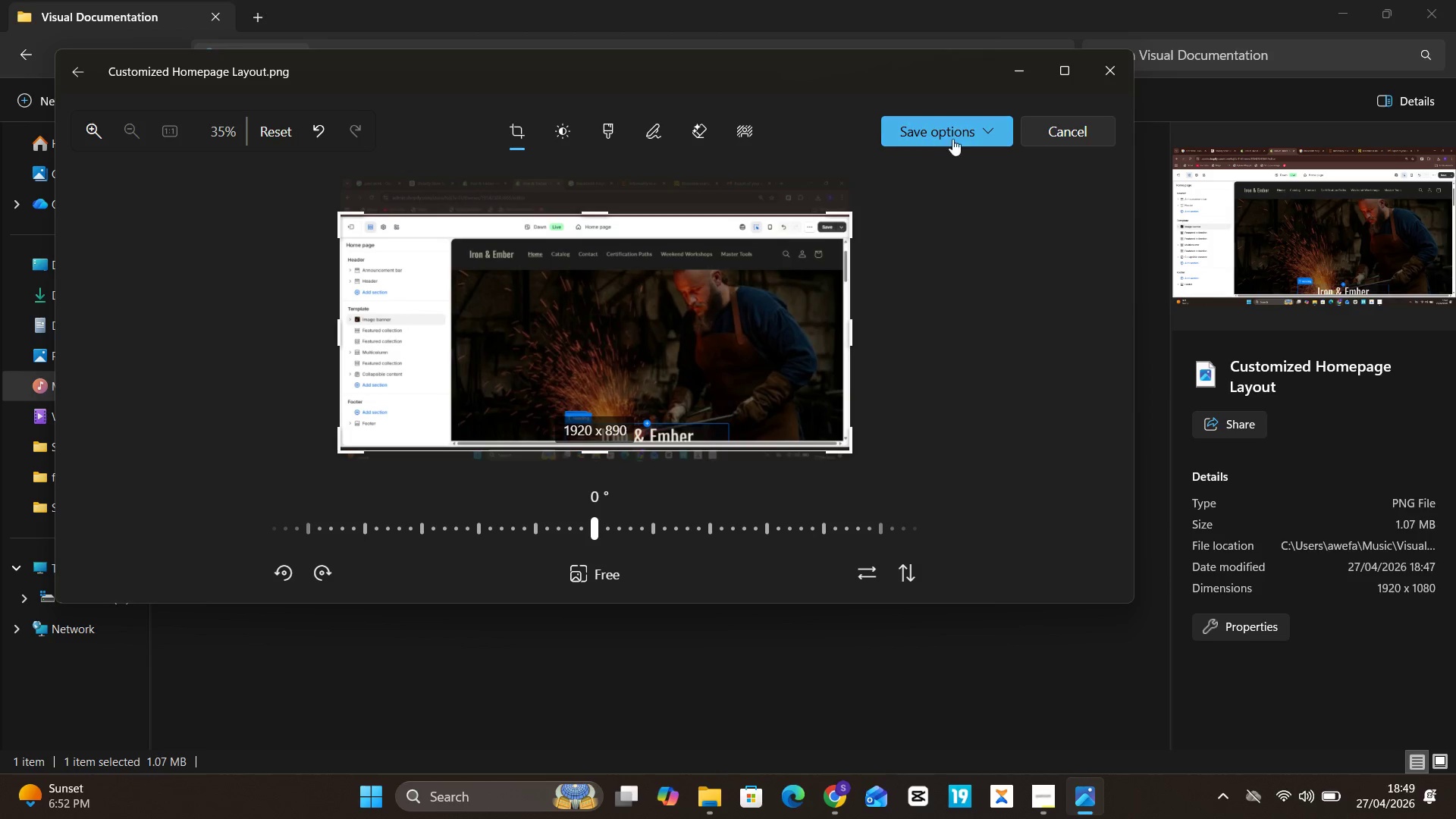 
left_click([953, 138])
 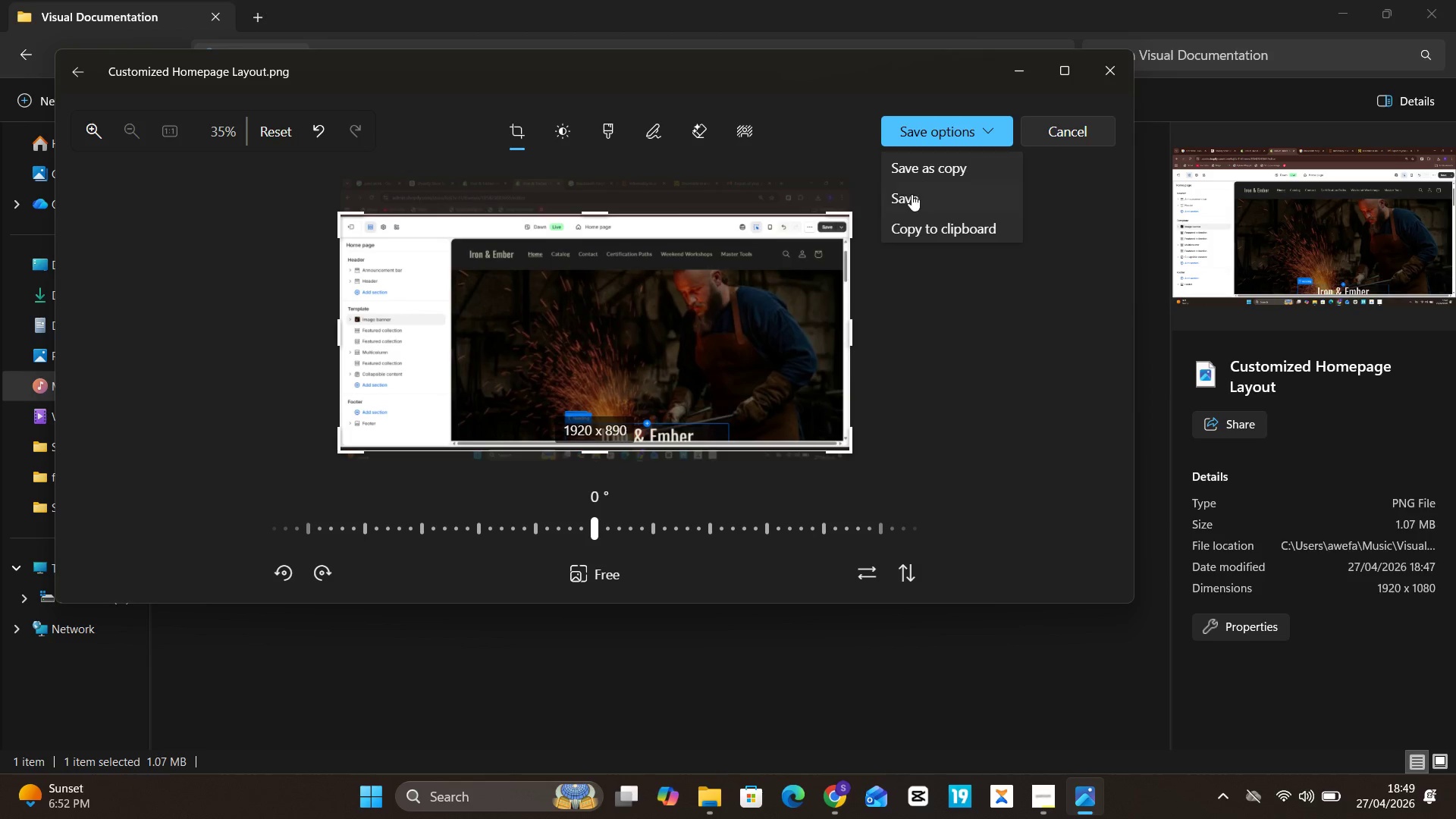 
left_click([912, 194])
 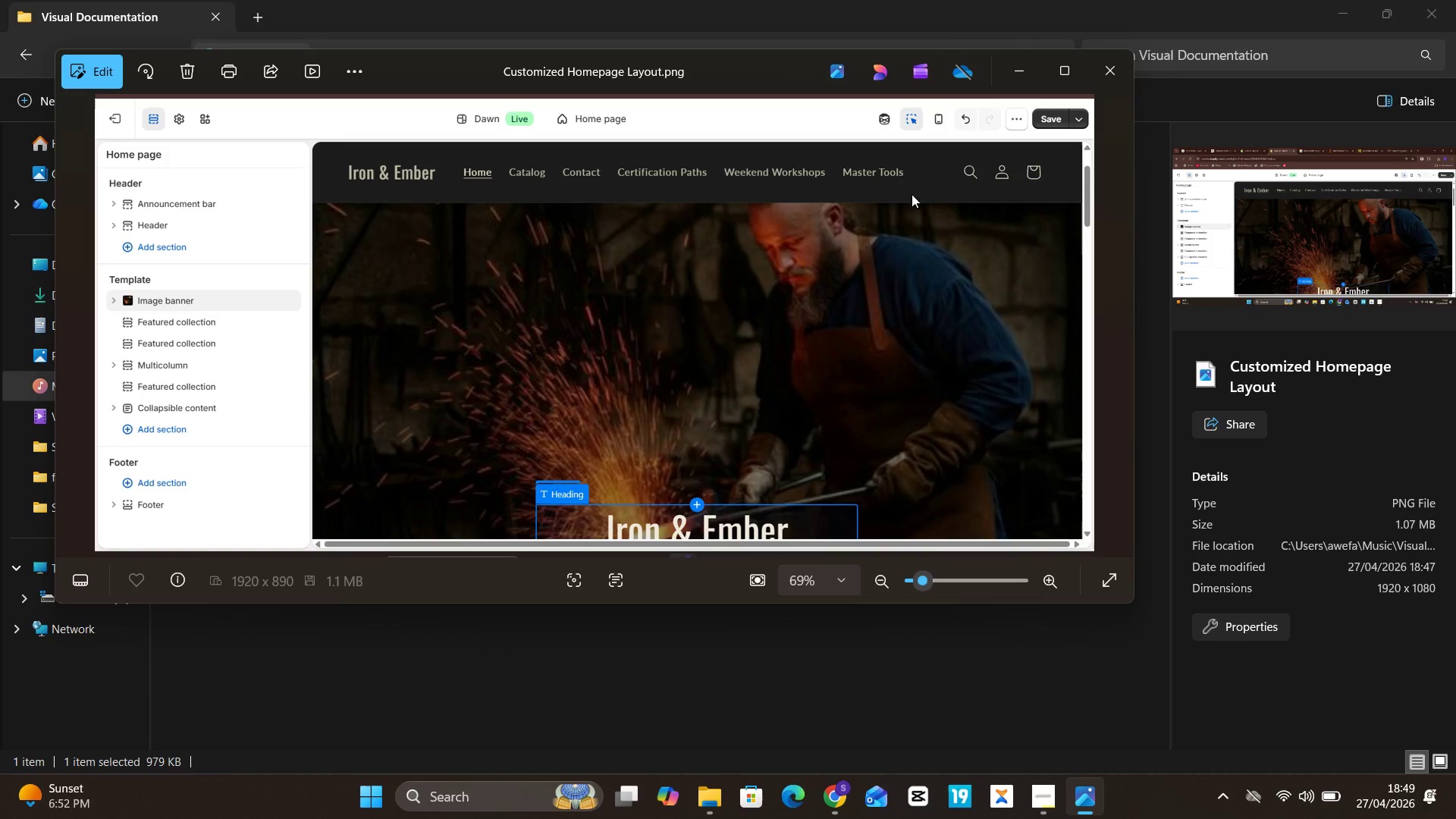 
wait(5.48)
 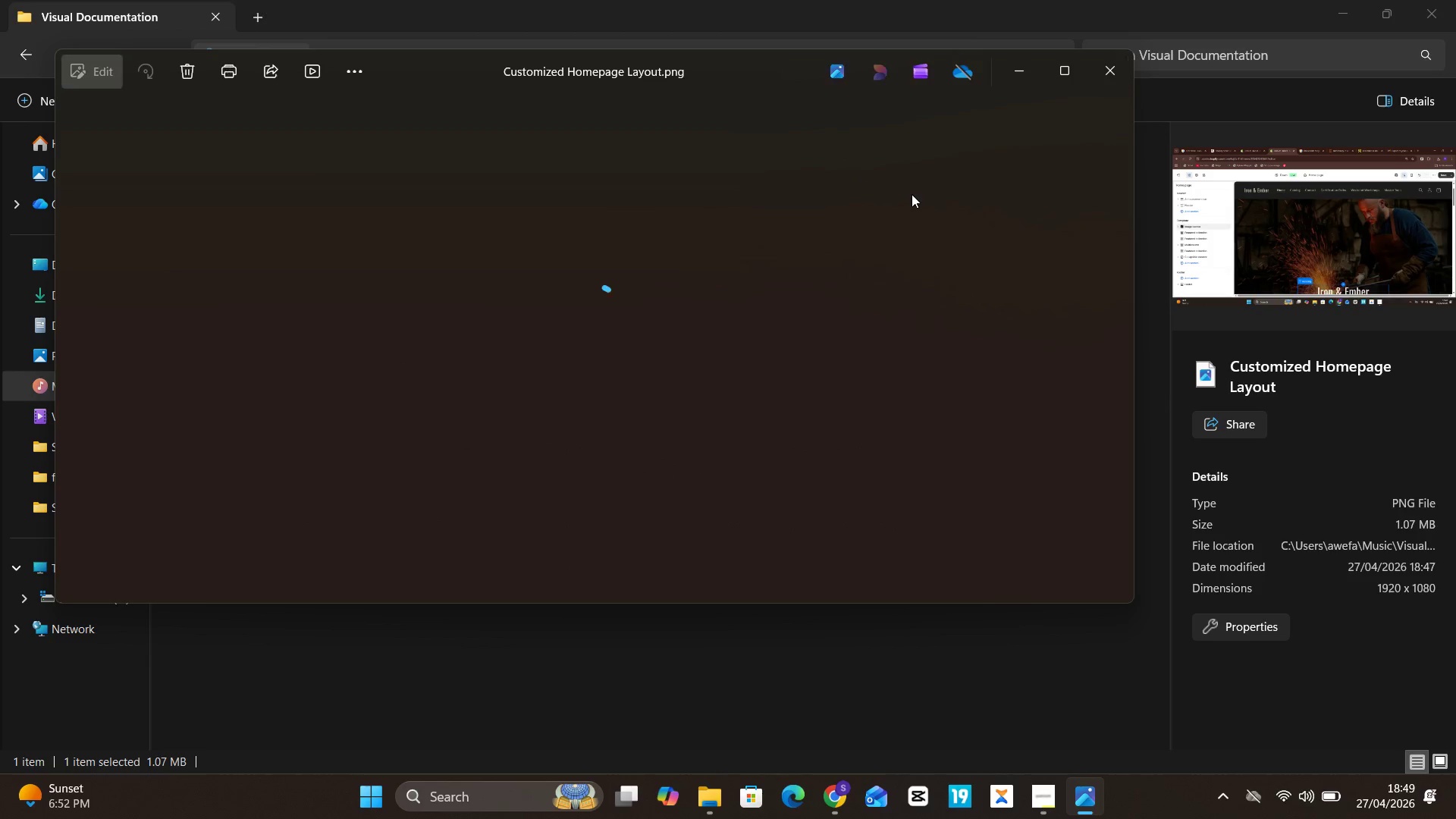 
left_click([1108, 73])
 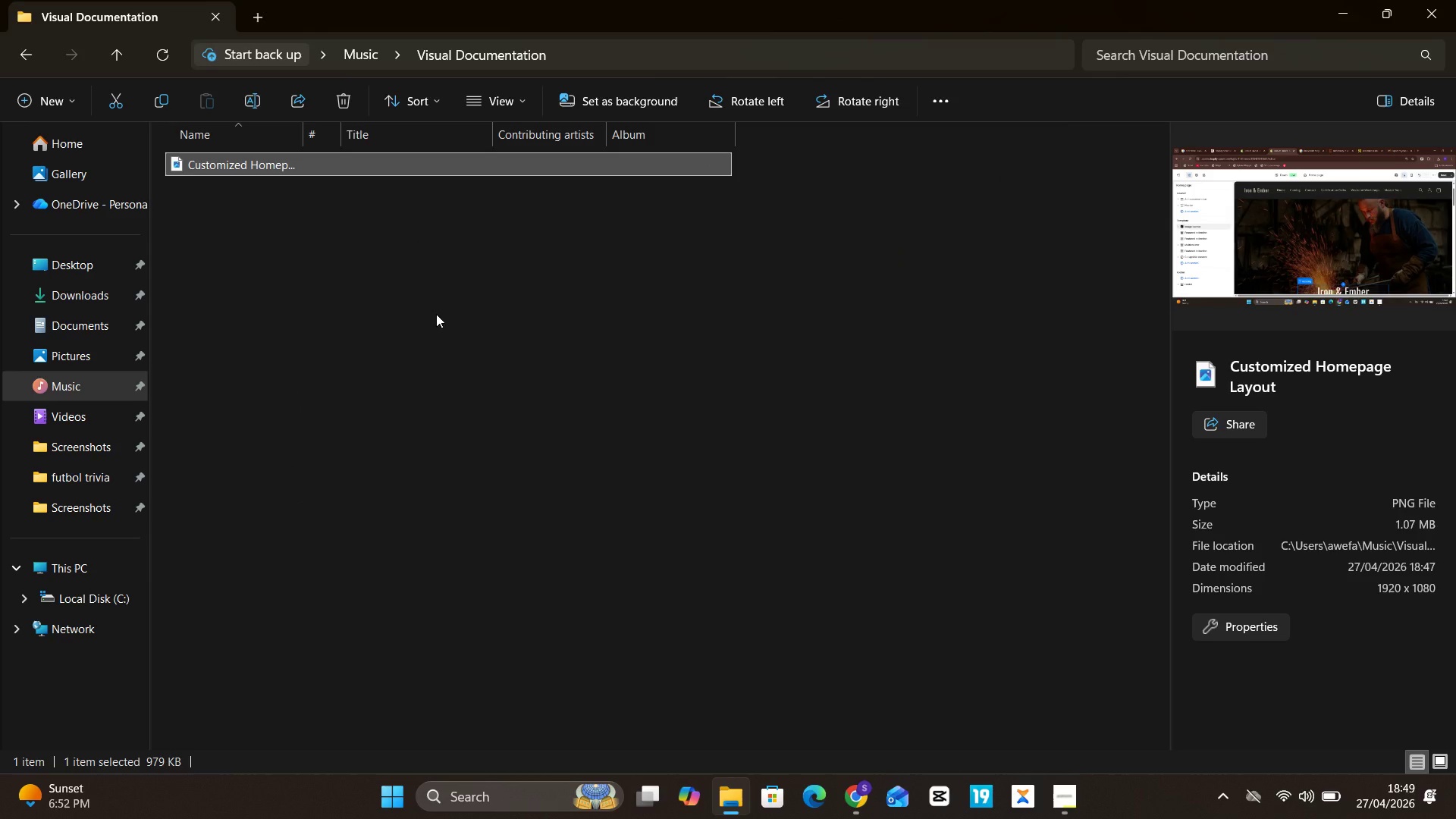 
key(Backspace)
 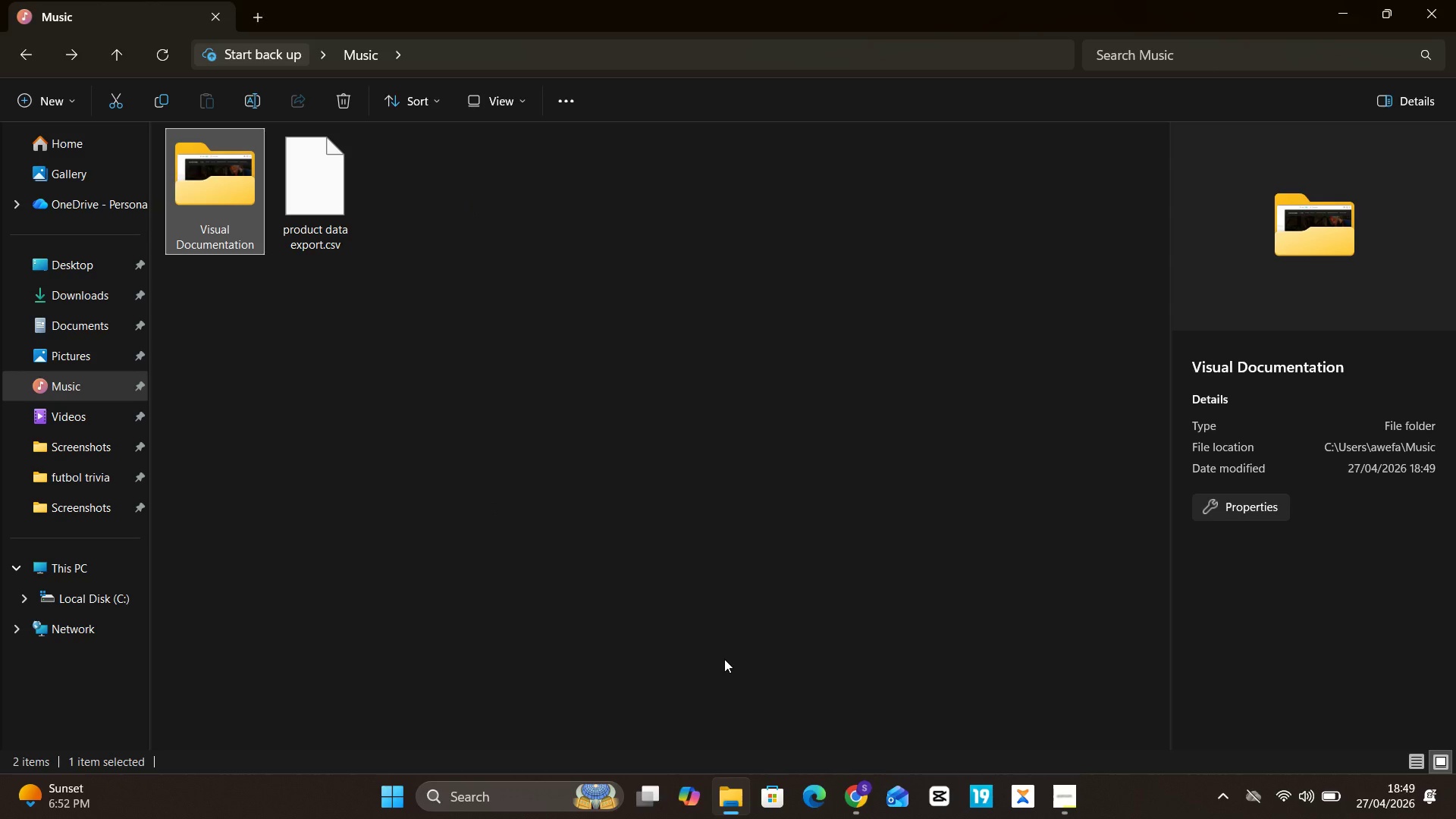 
wait(16.83)
 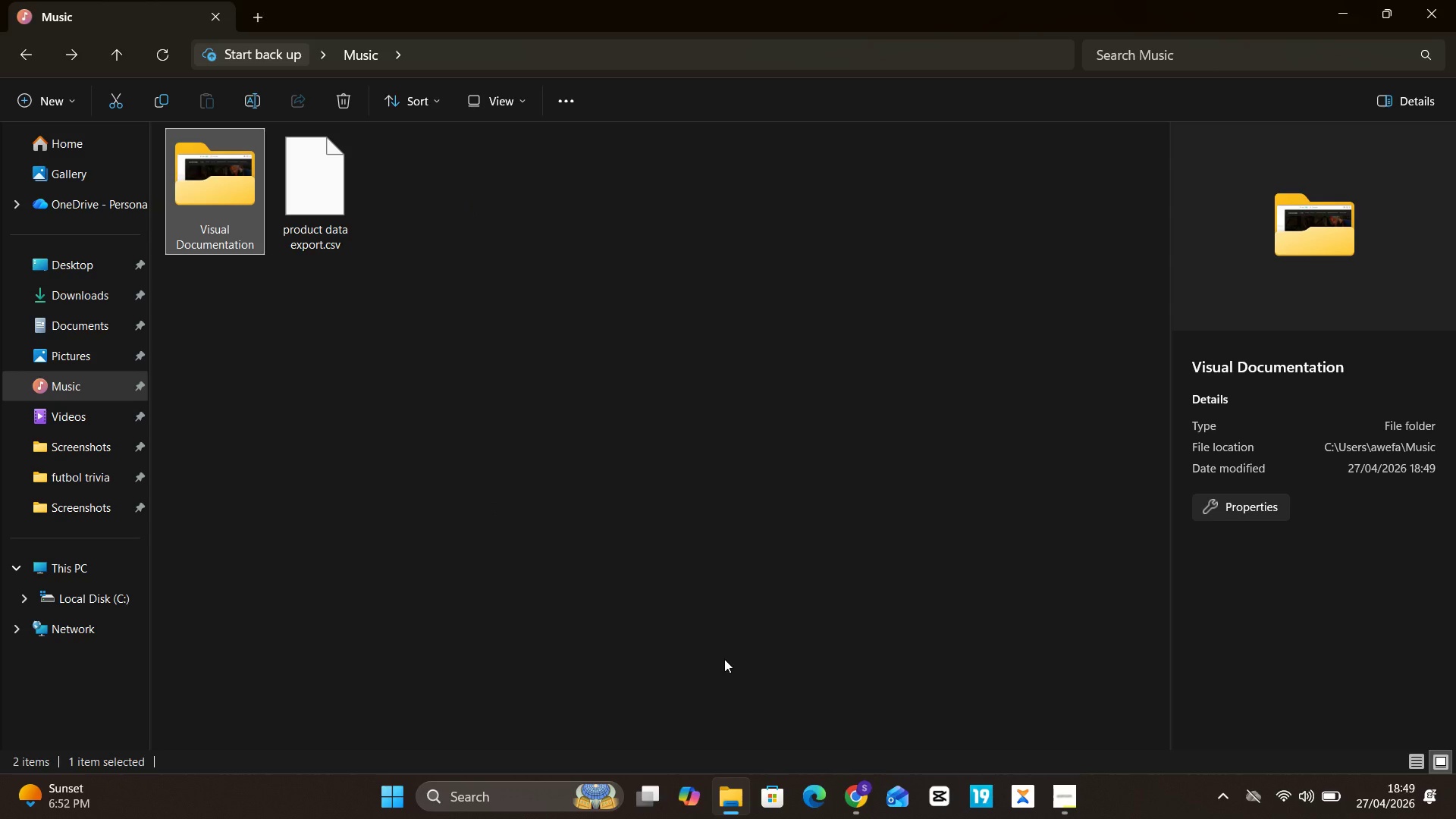 
left_click([942, 554])
 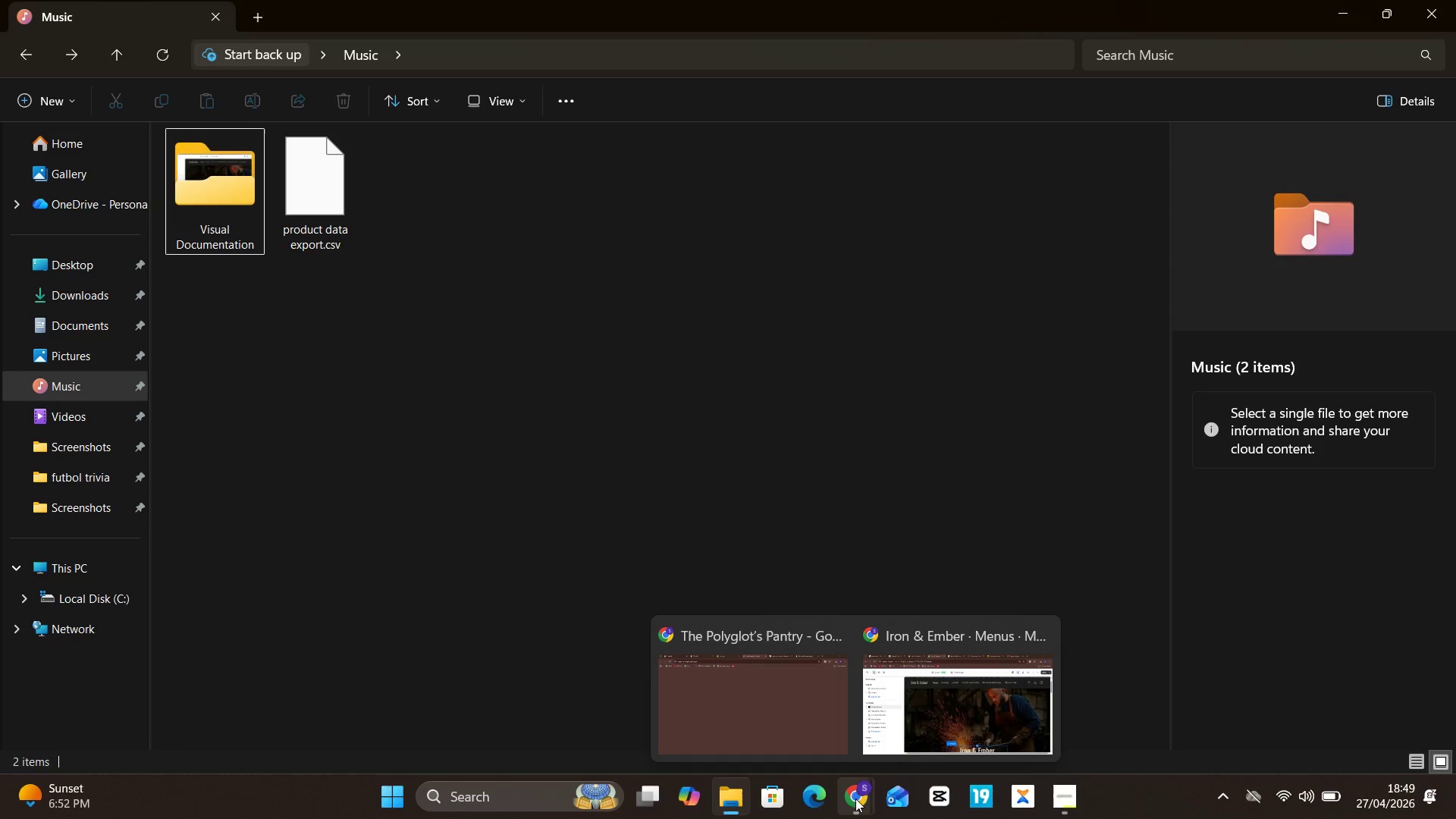 
left_click([958, 693])
 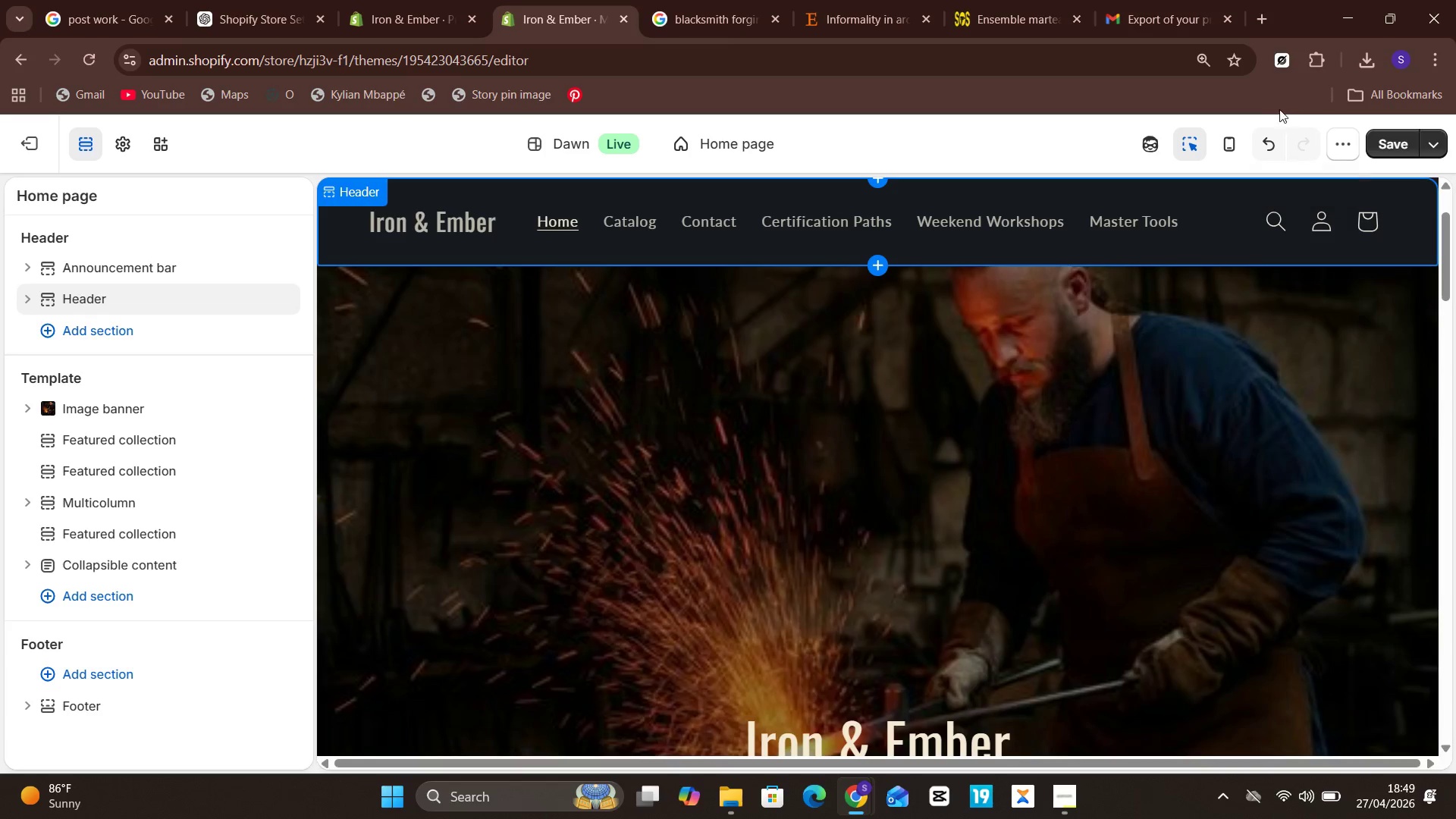 
left_click([1223, 150])
 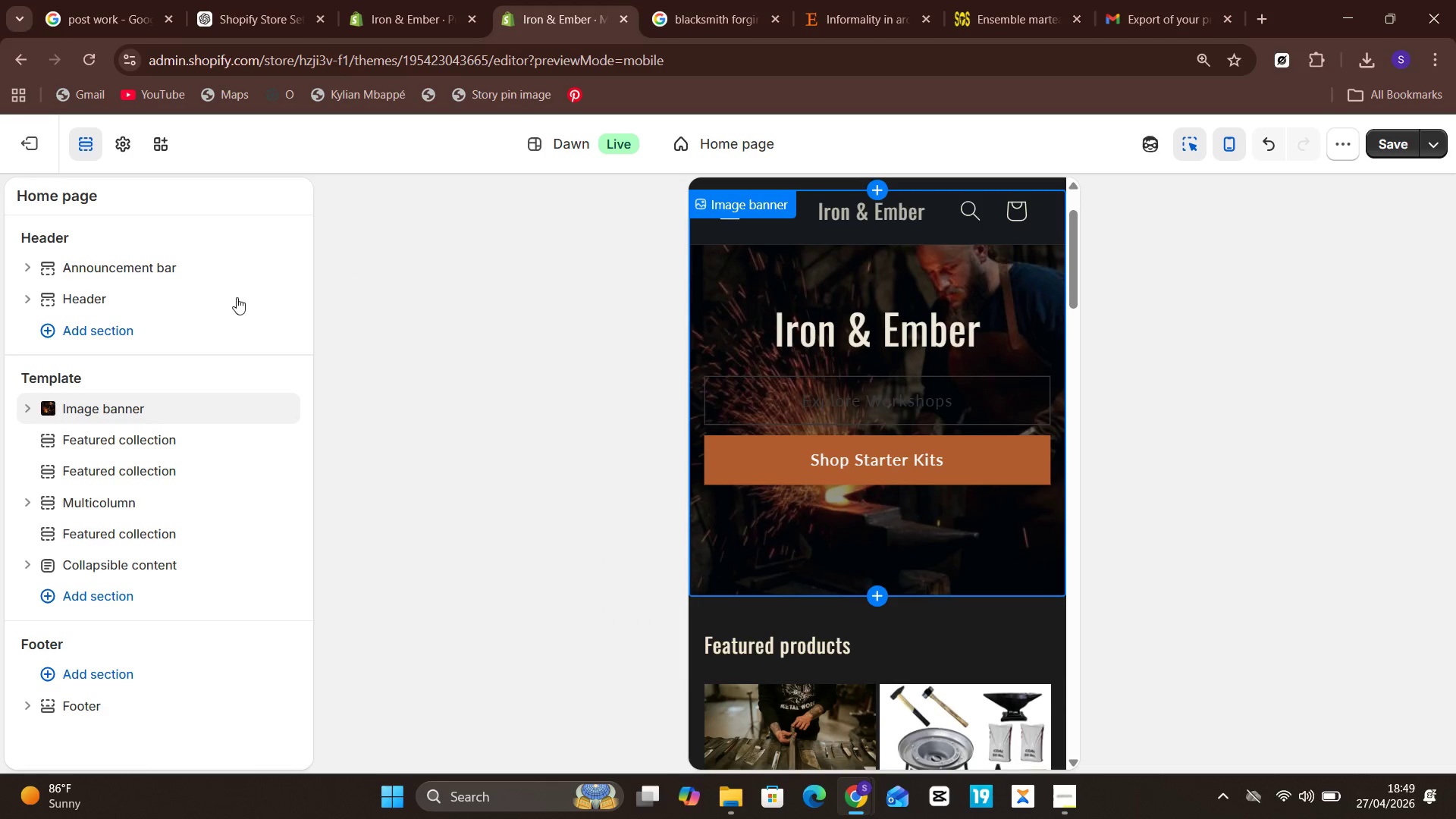 
mouse_move([148, 479])
 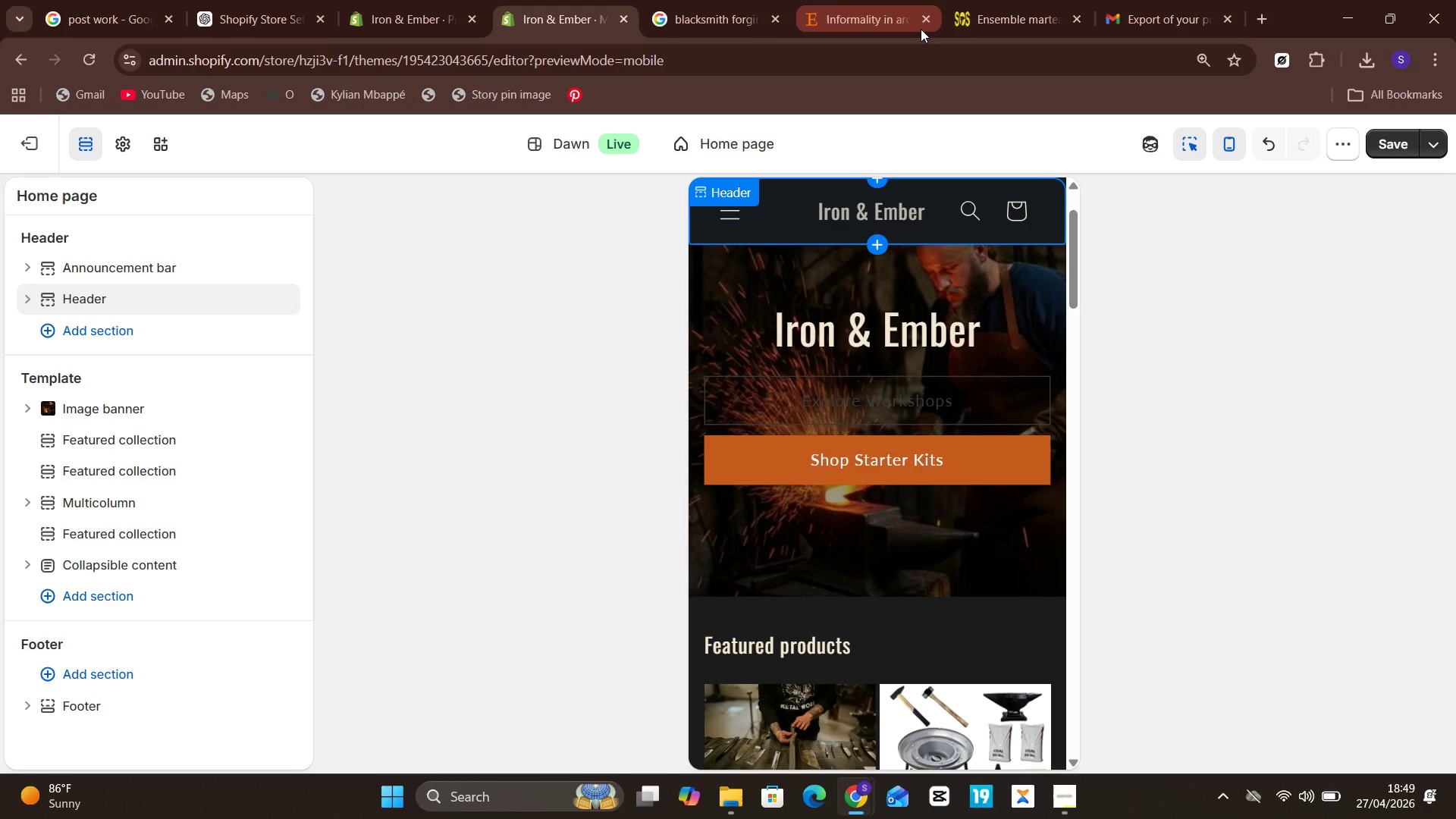 
wait(7.62)
 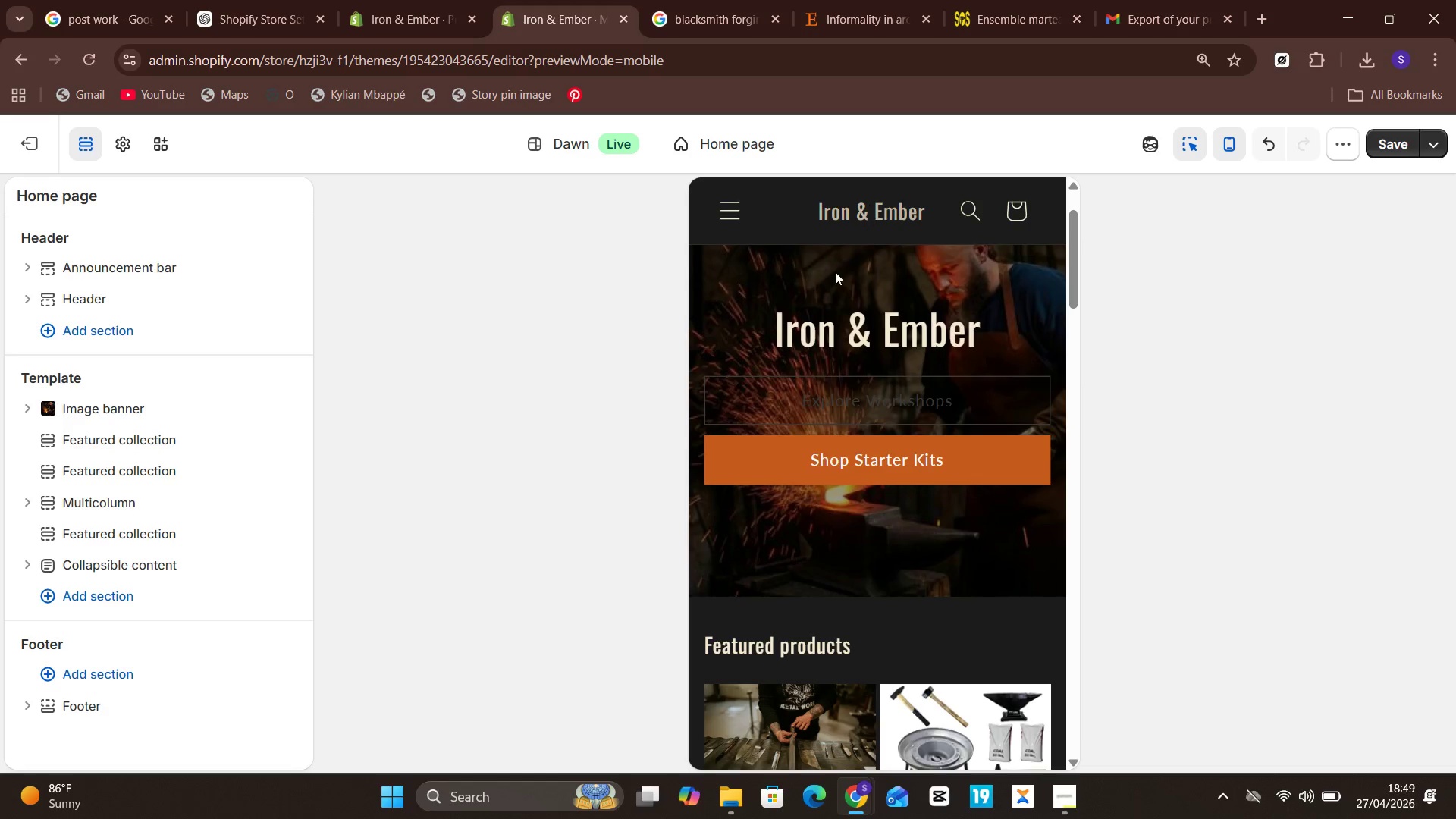 
left_click([764, 151])
 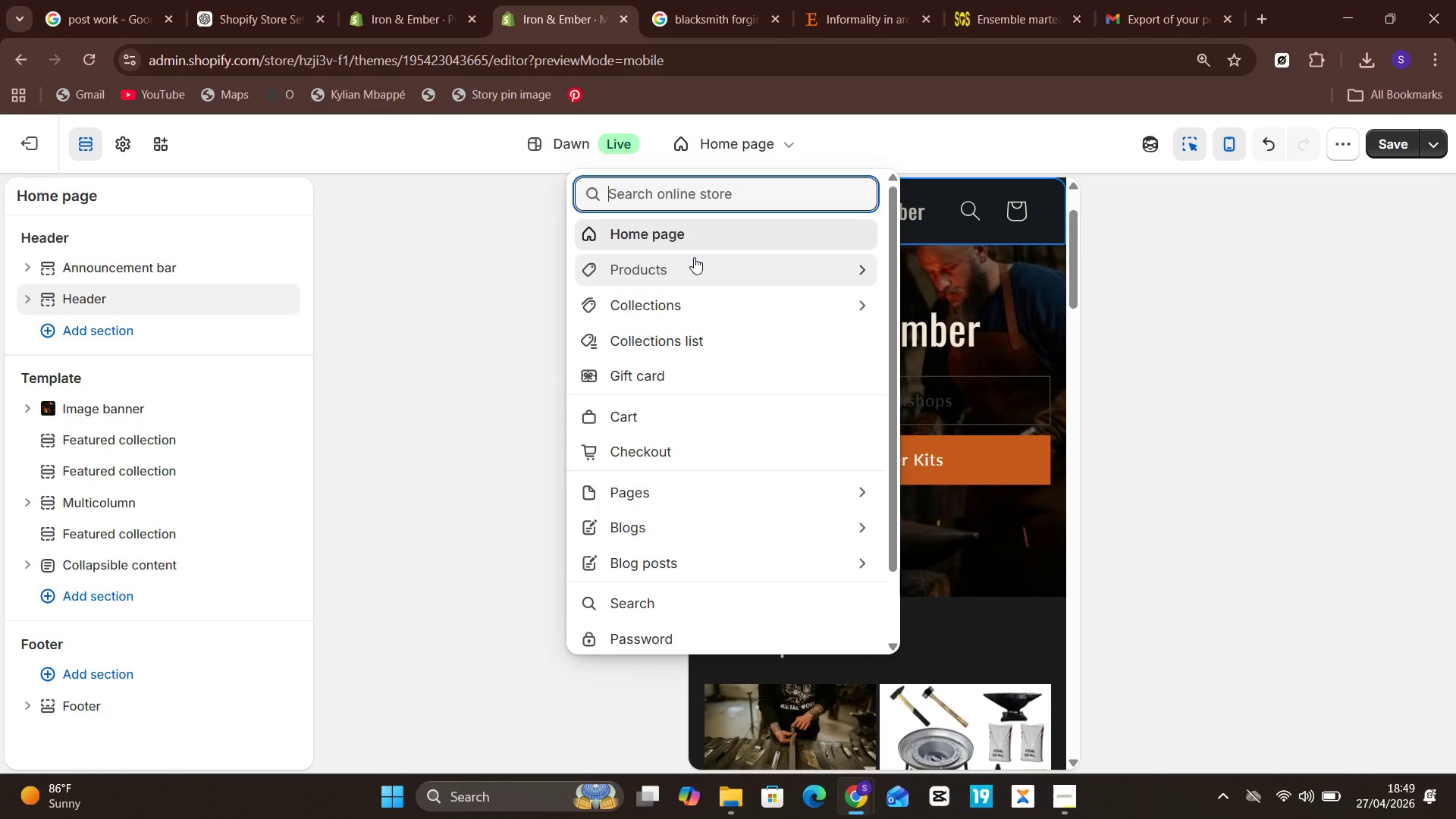 
left_click([694, 257])
 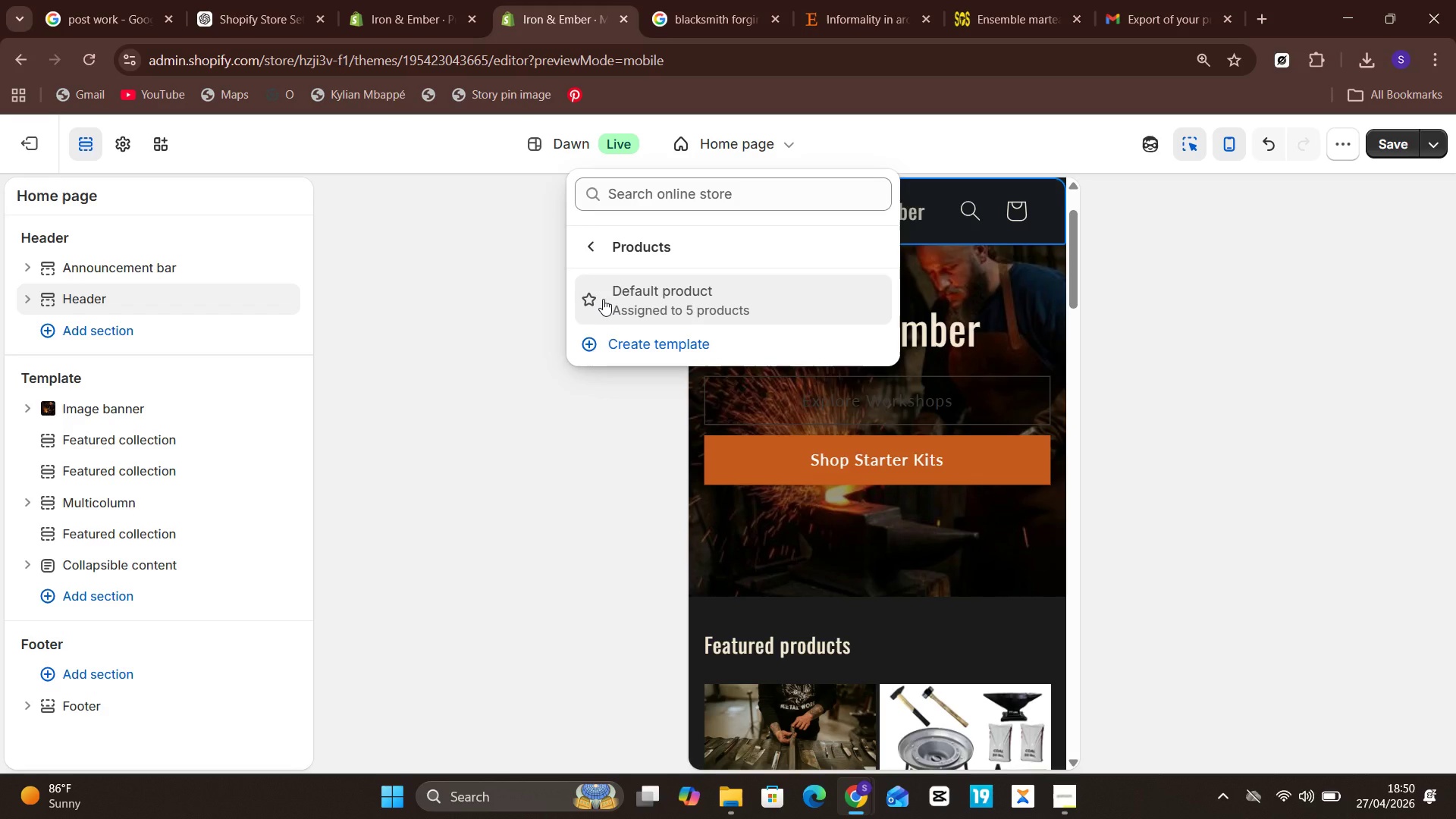 
wait(7.08)
 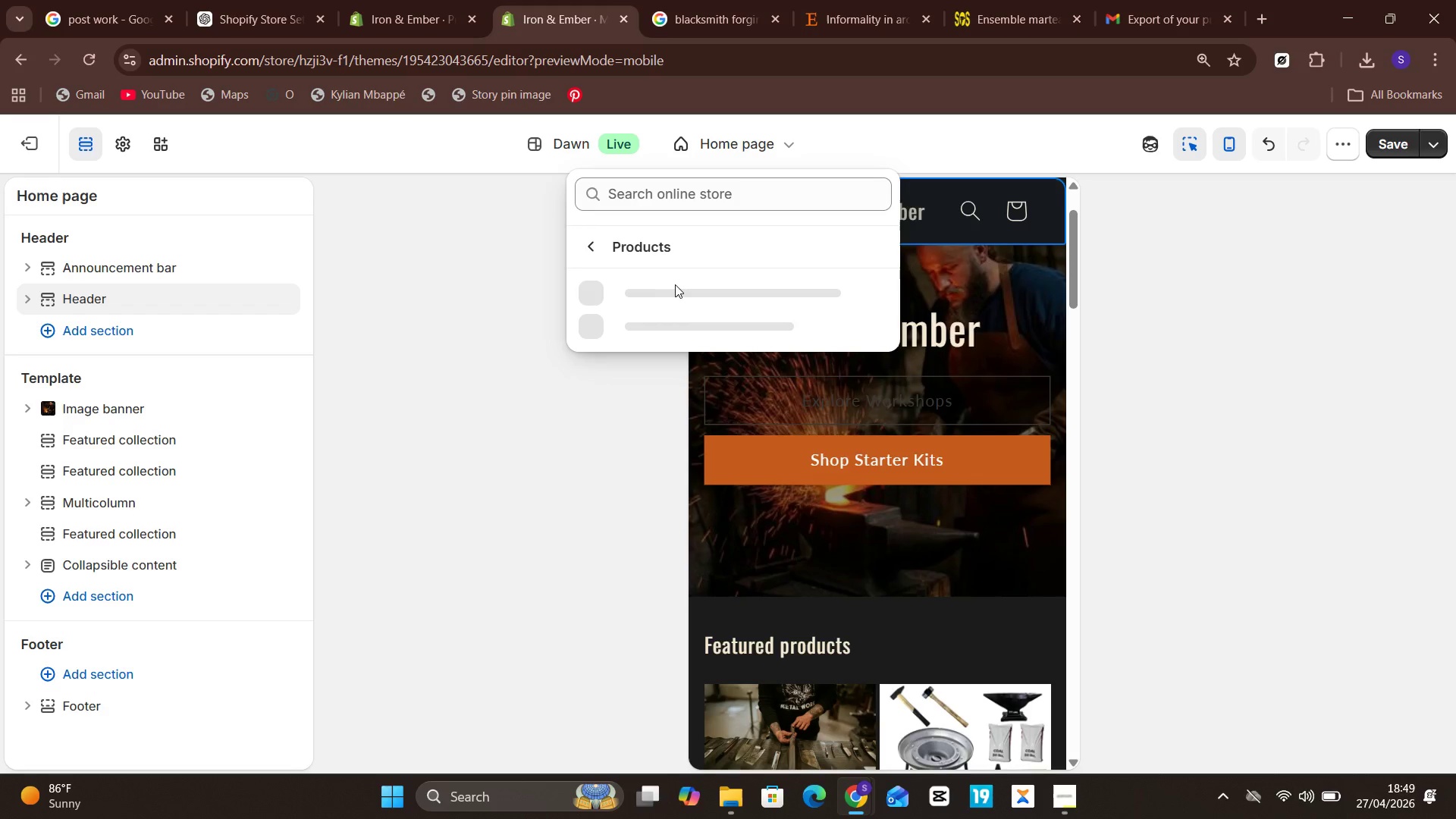 
left_click([781, 200])
 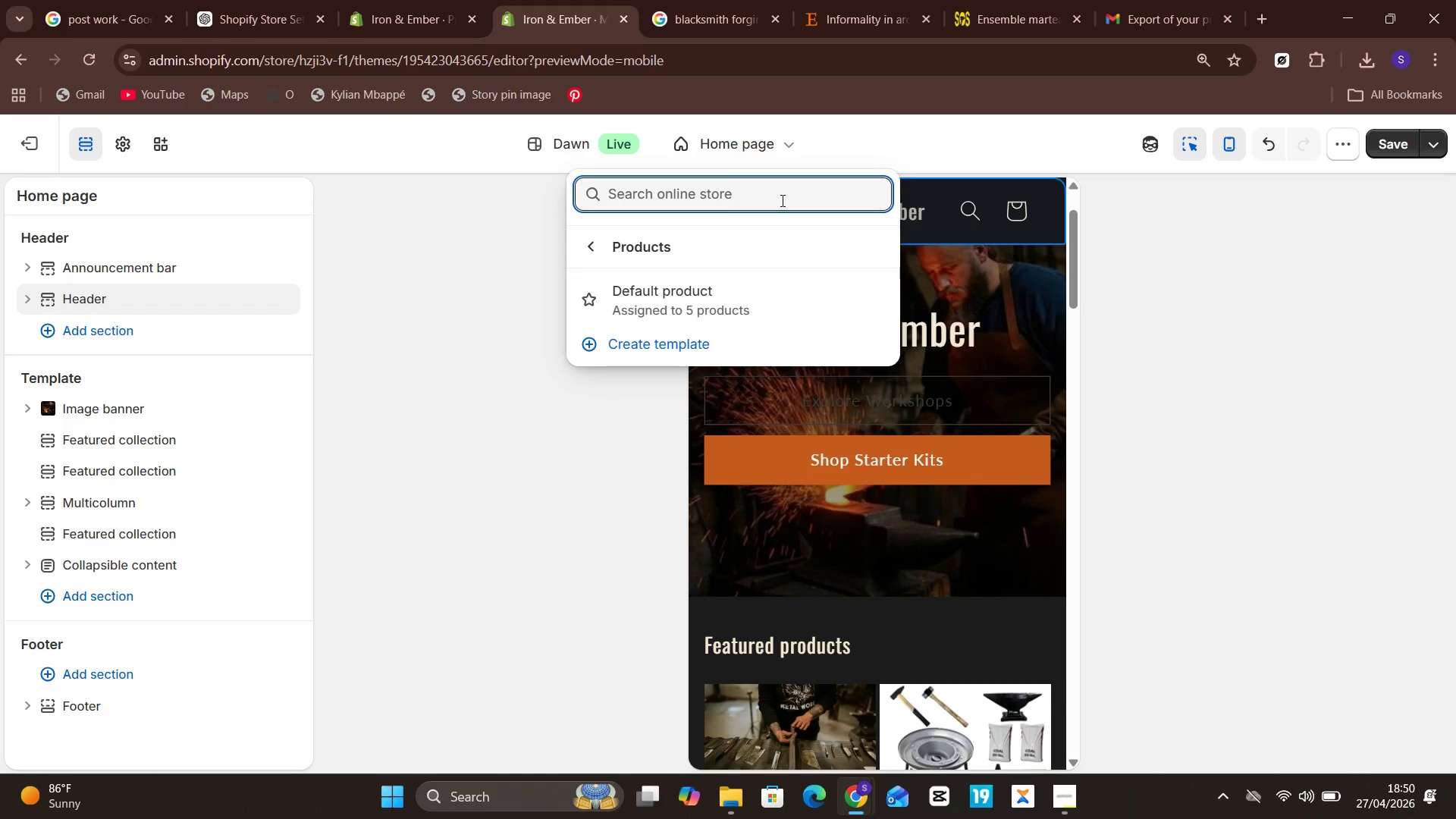 
key(7)
 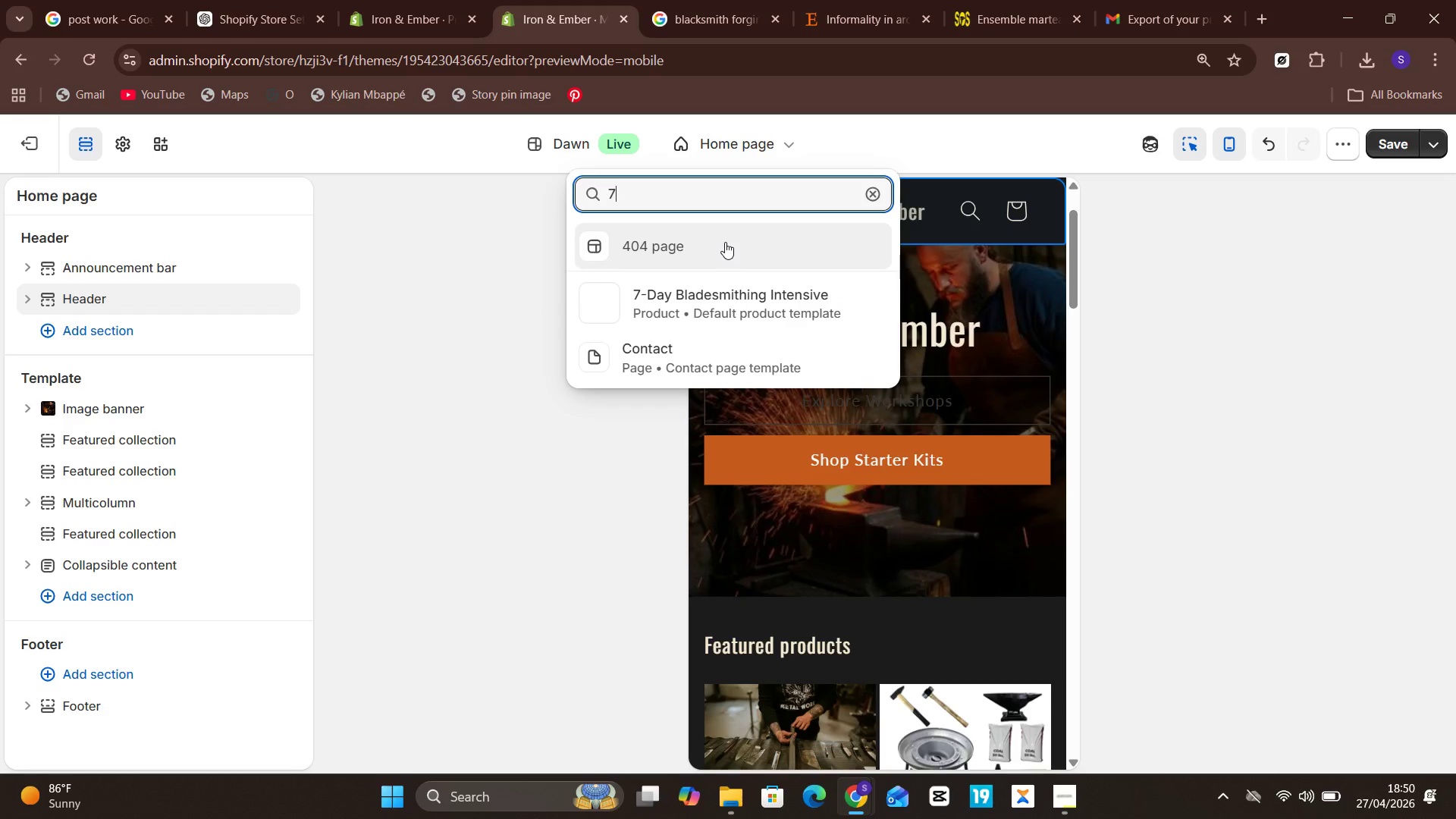 
left_click([715, 284])
 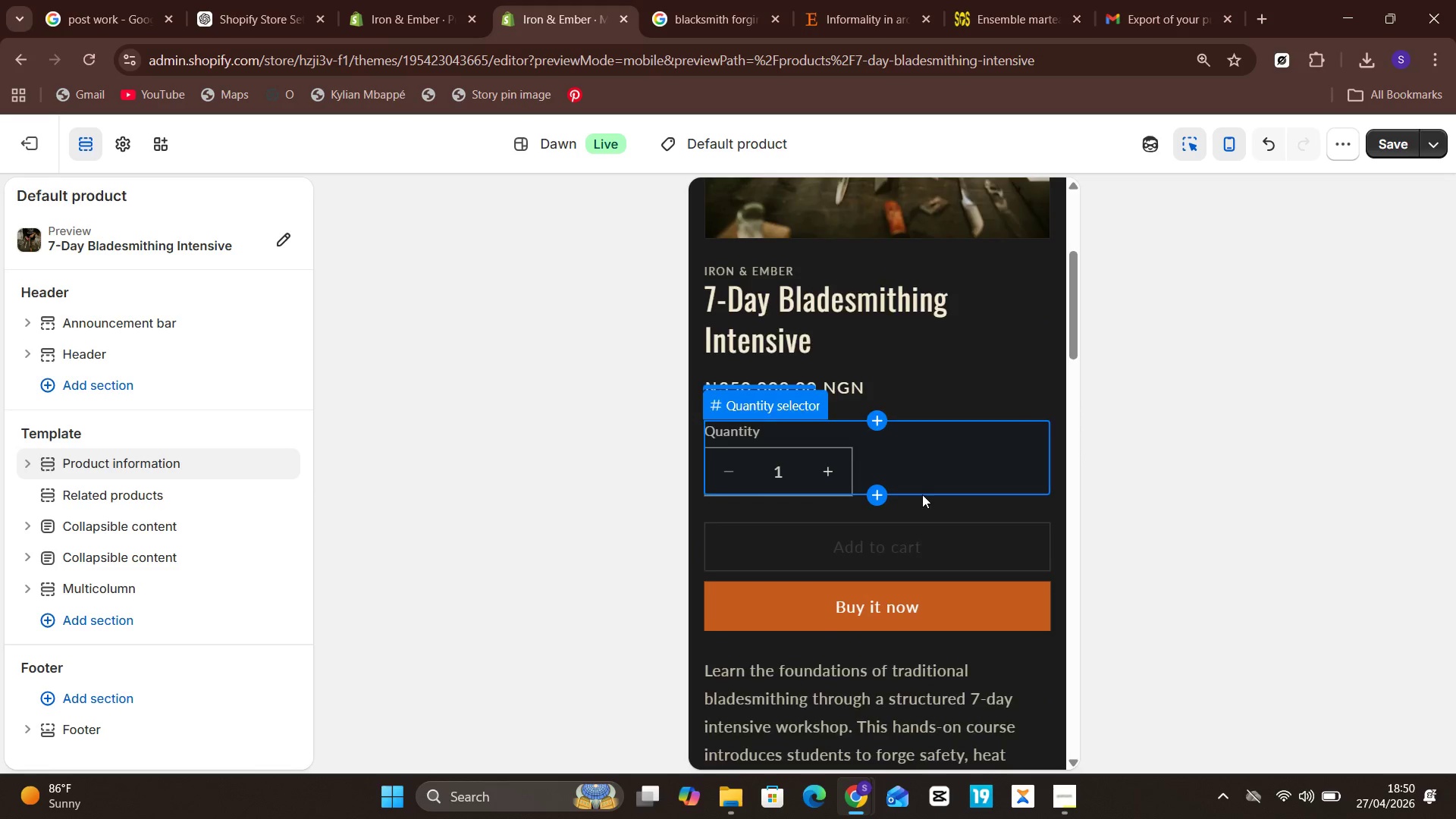 
wait(31.34)
 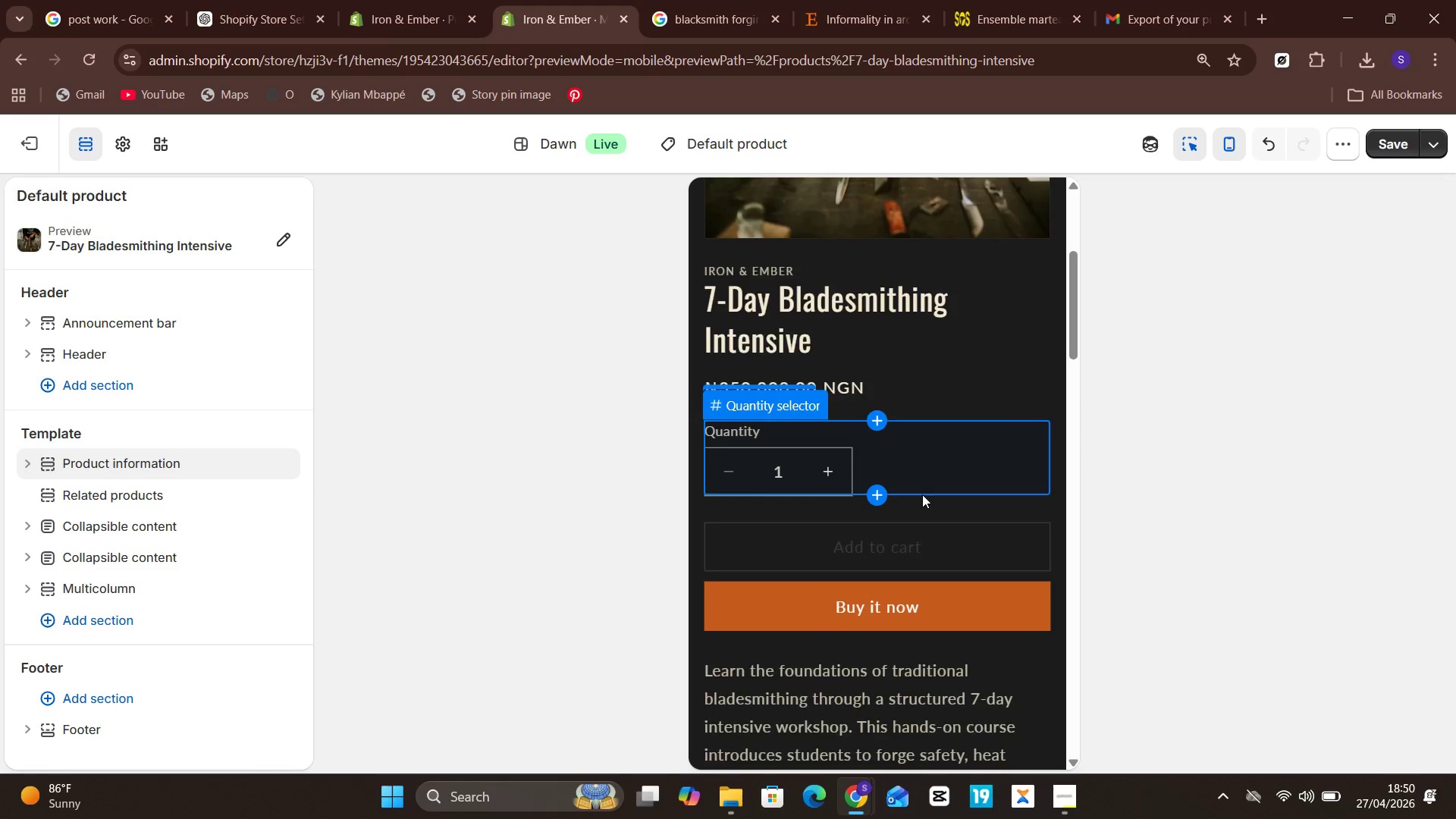 
left_click([27, 460])
 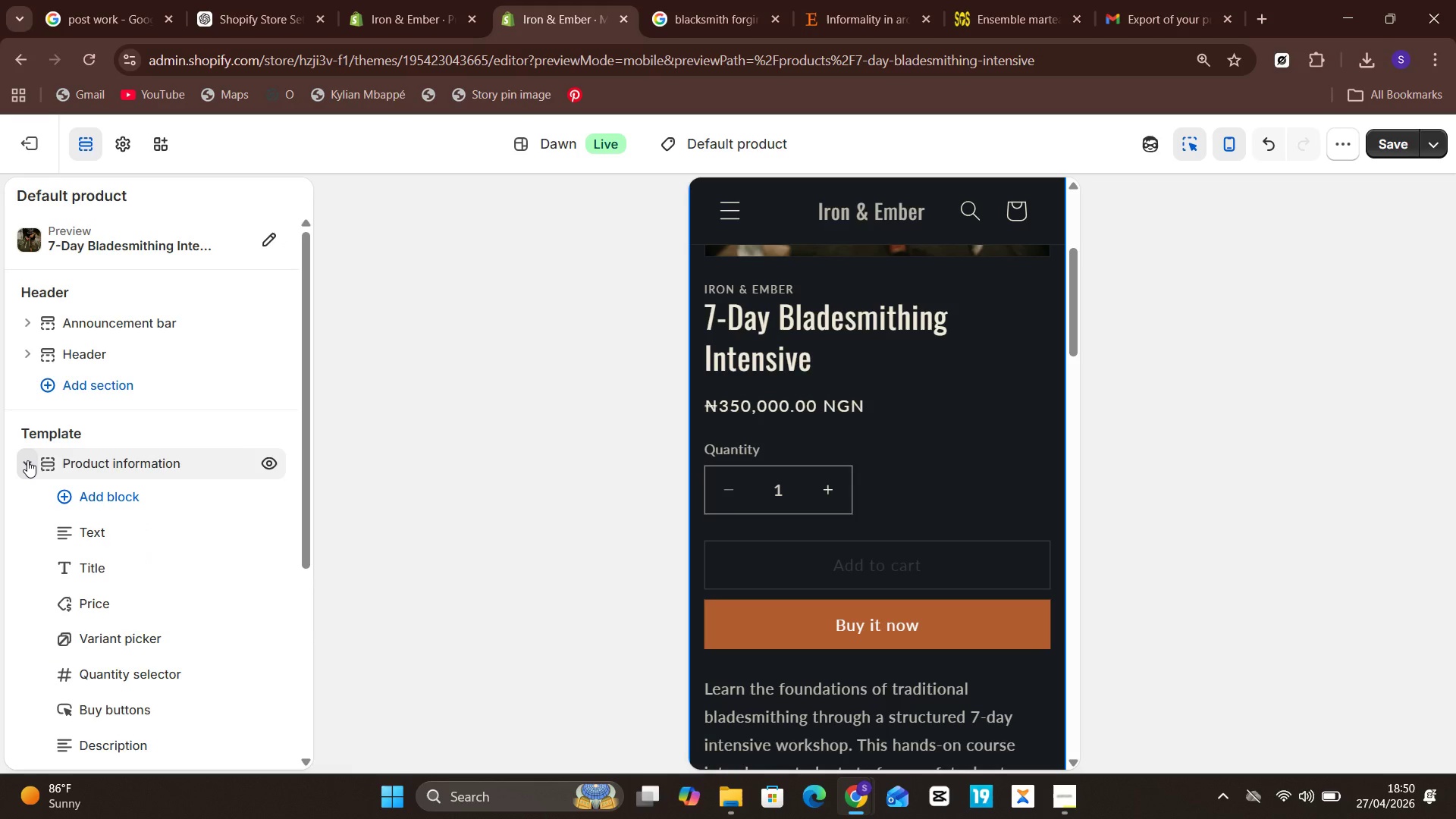 
left_click([27, 460])
 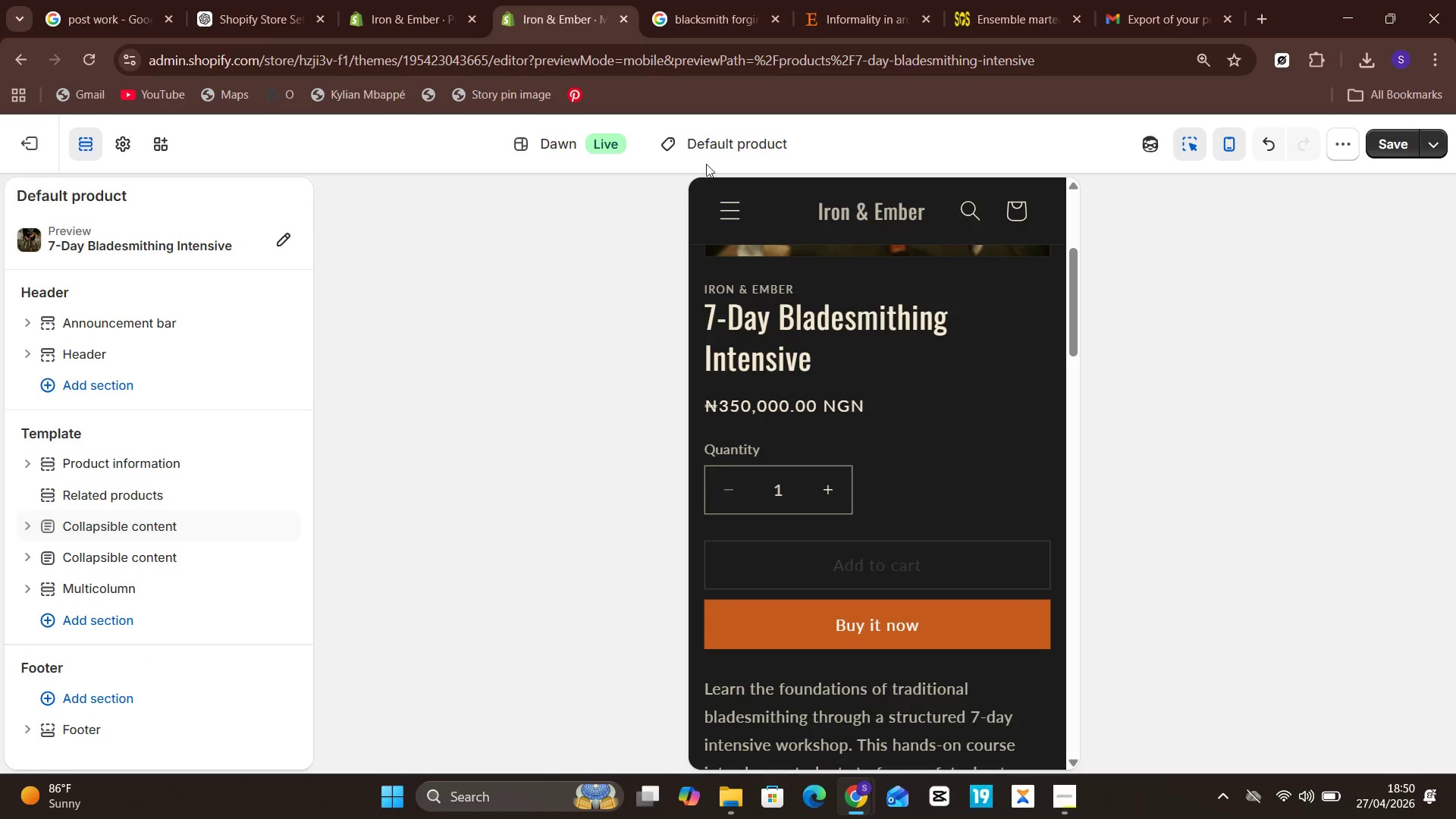 
left_click([730, 145])
 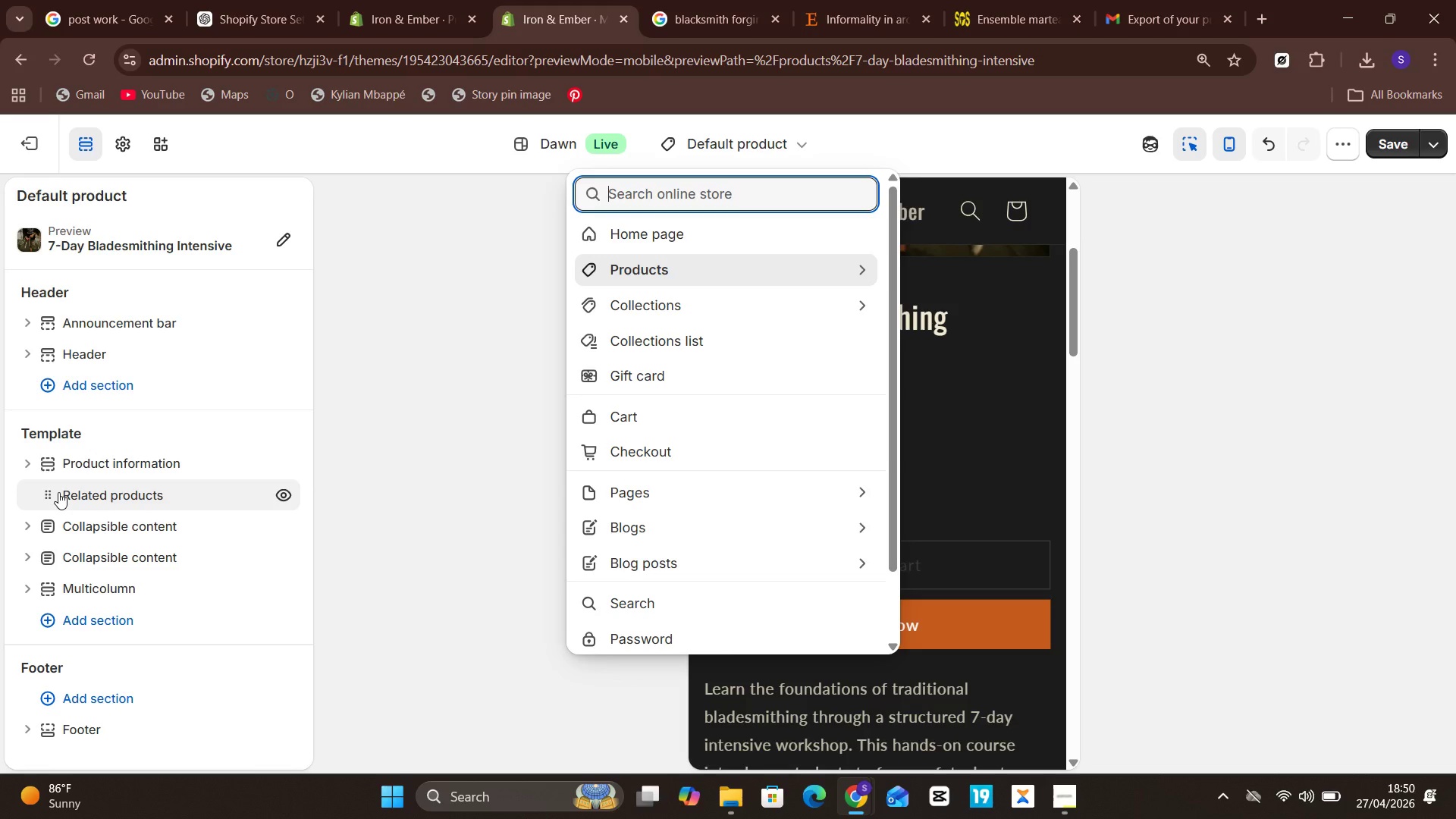 
wait(10.75)
 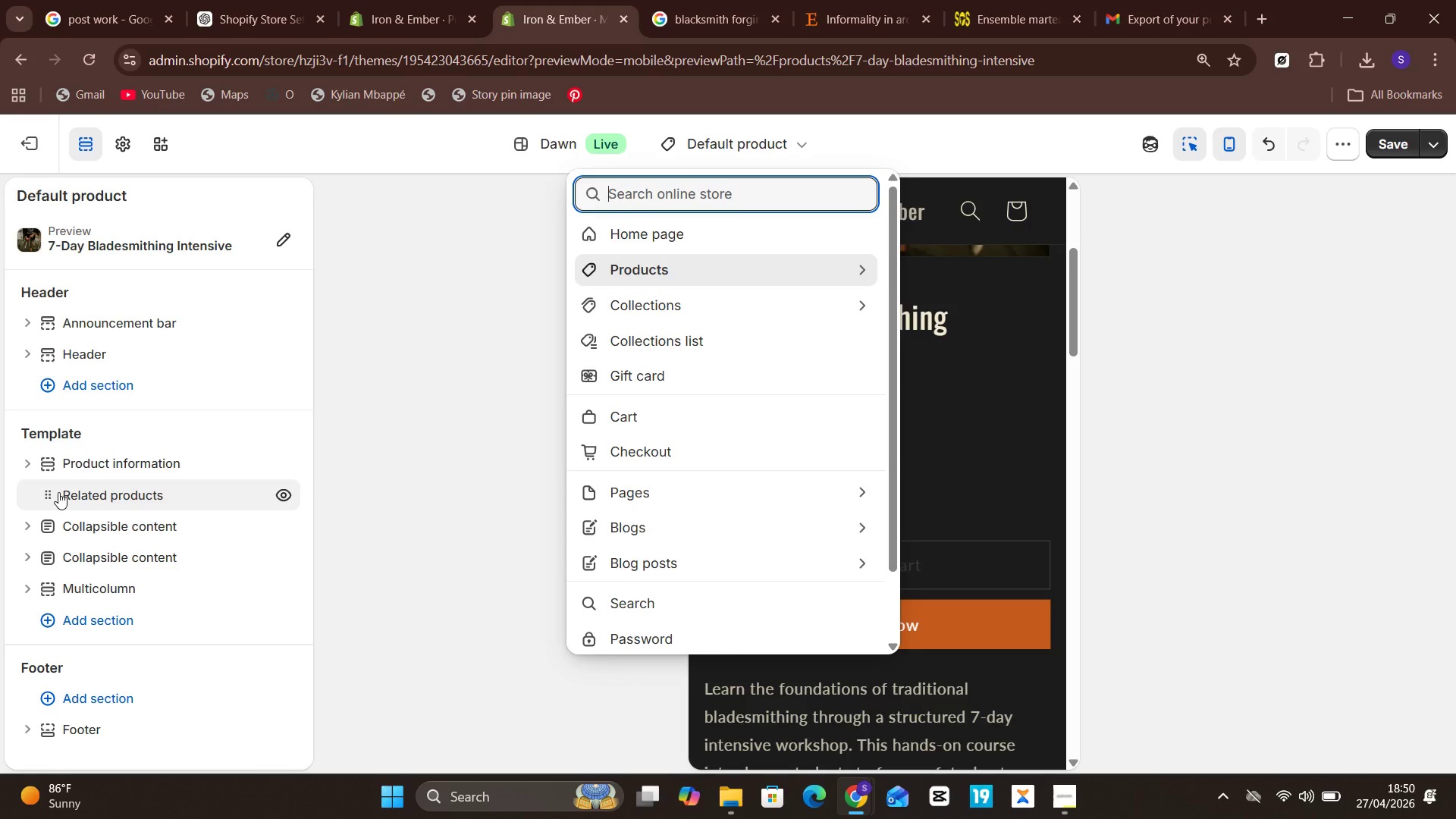 
left_click([748, 720])
 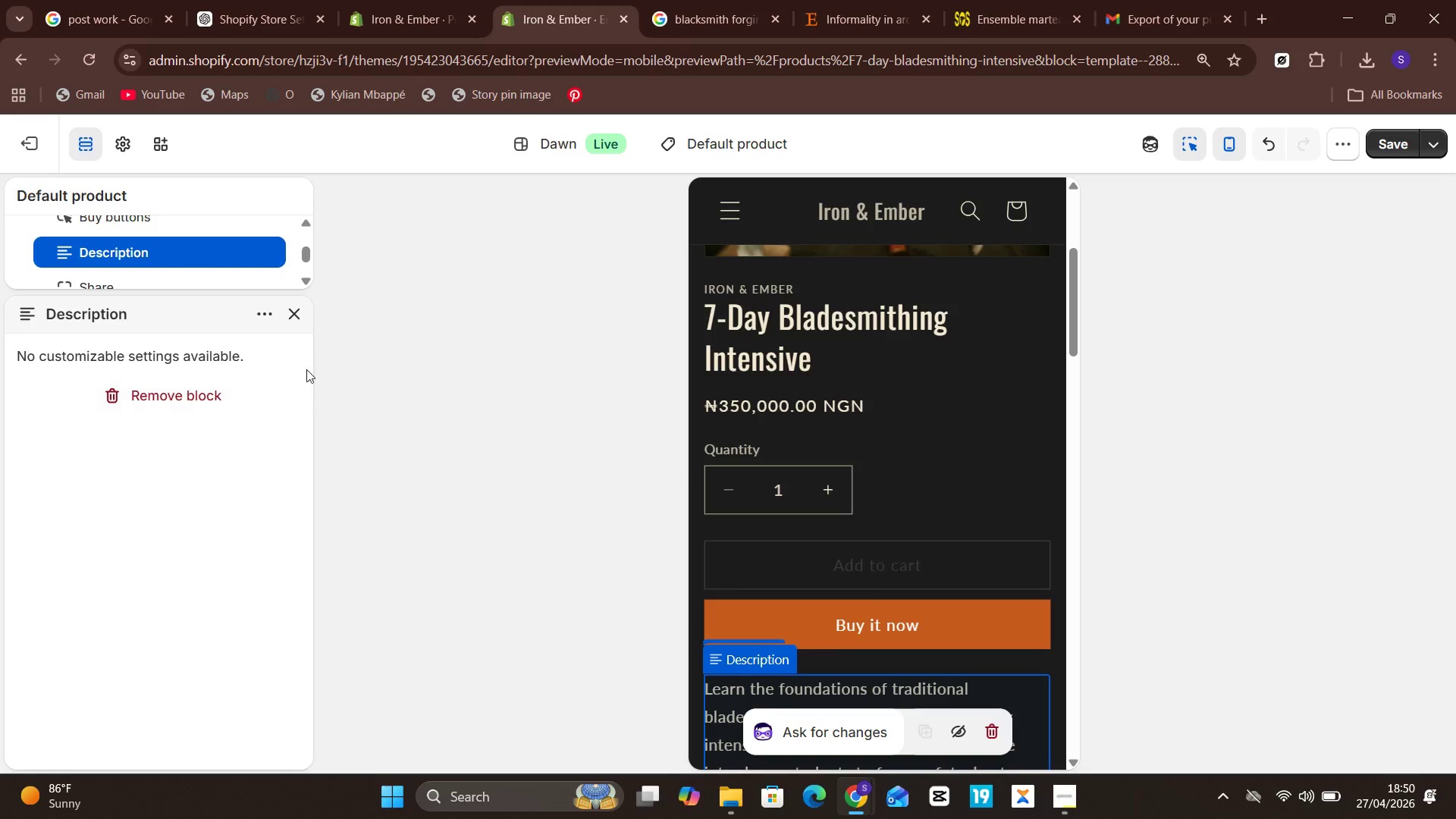 
left_click([284, 320])
 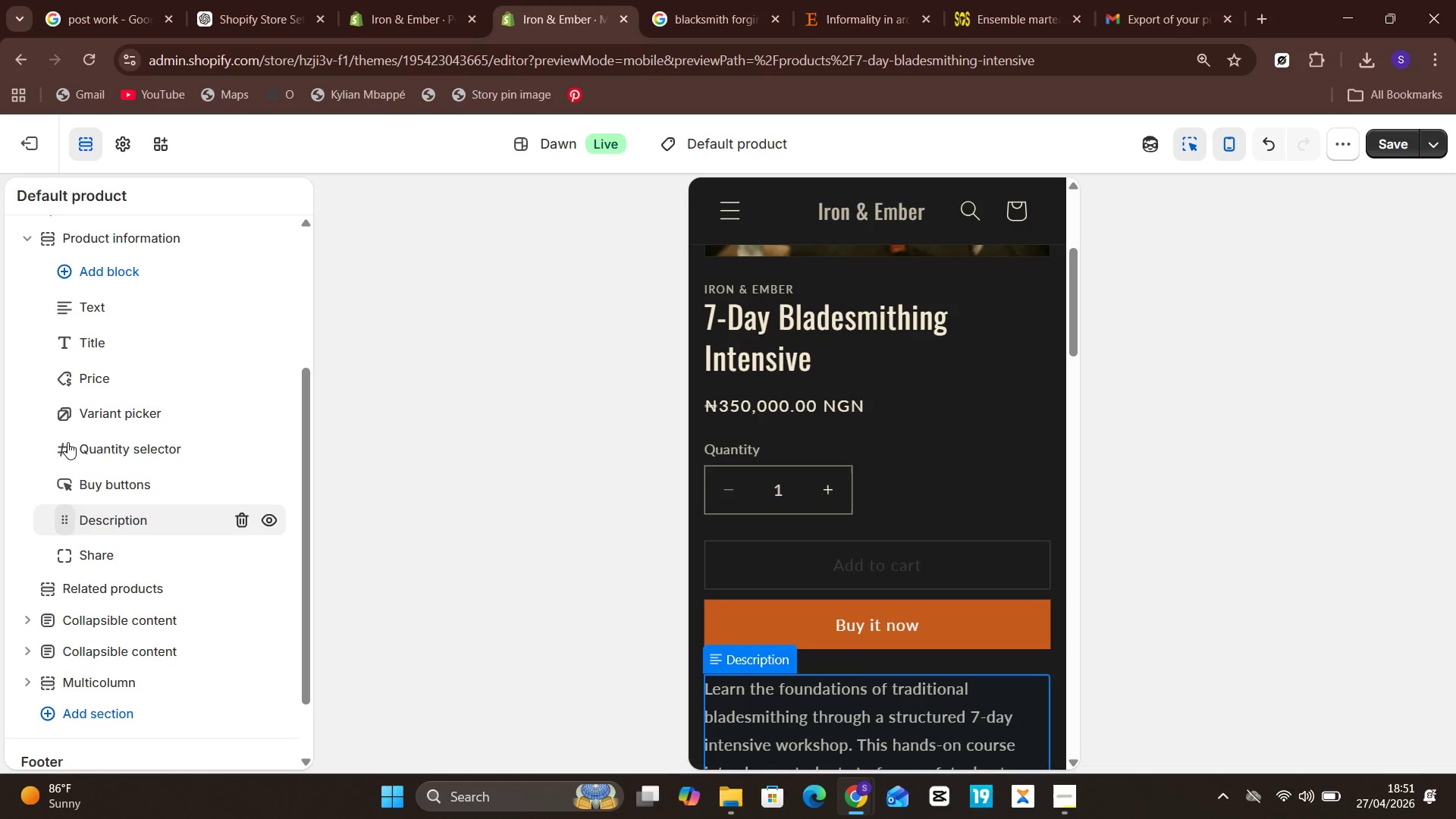 
left_click_drag(start_coordinate=[67, 527], to_coordinate=[93, 342])
 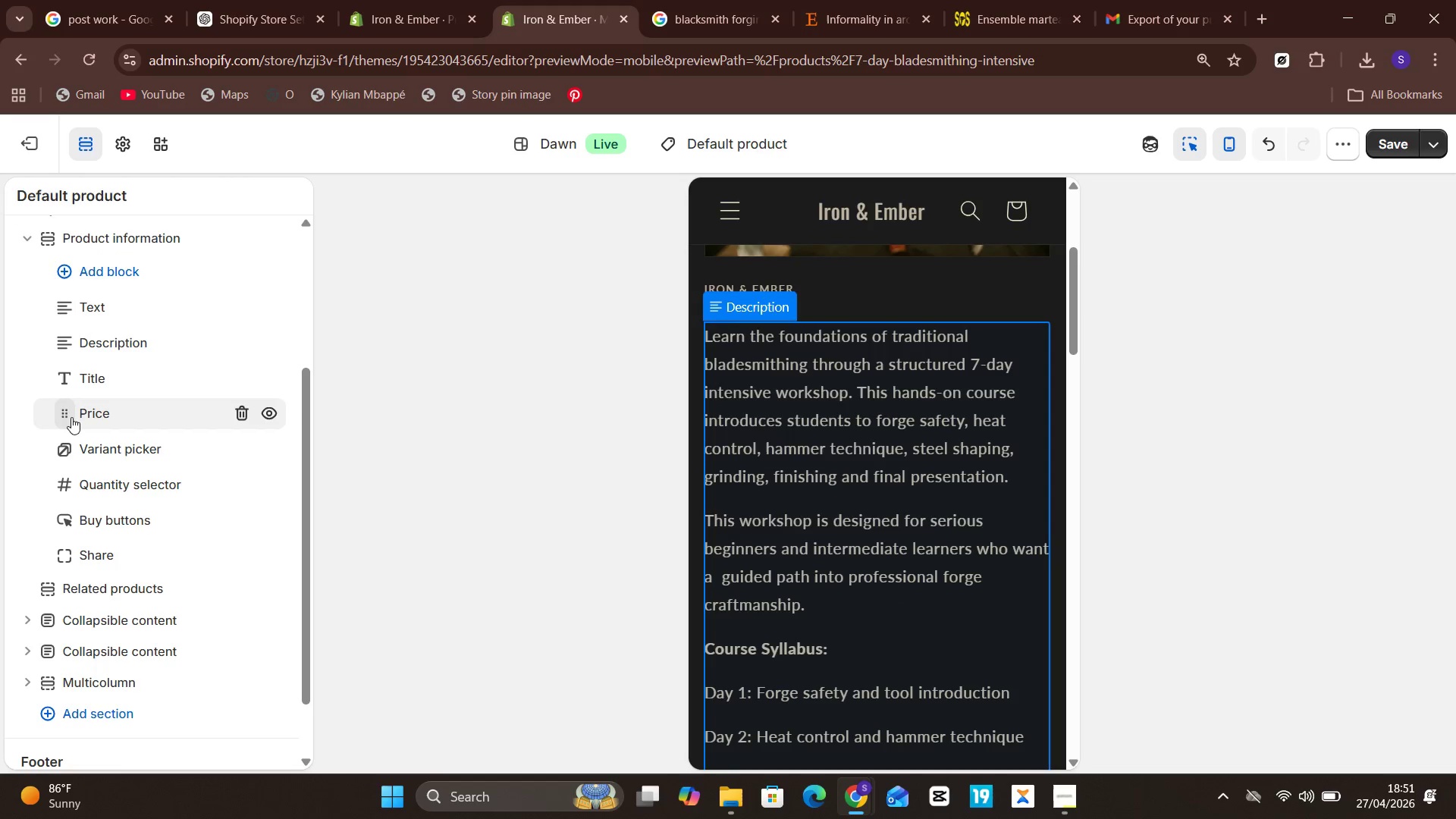 
left_click_drag(start_coordinate=[80, 417], to_coordinate=[82, 339])
 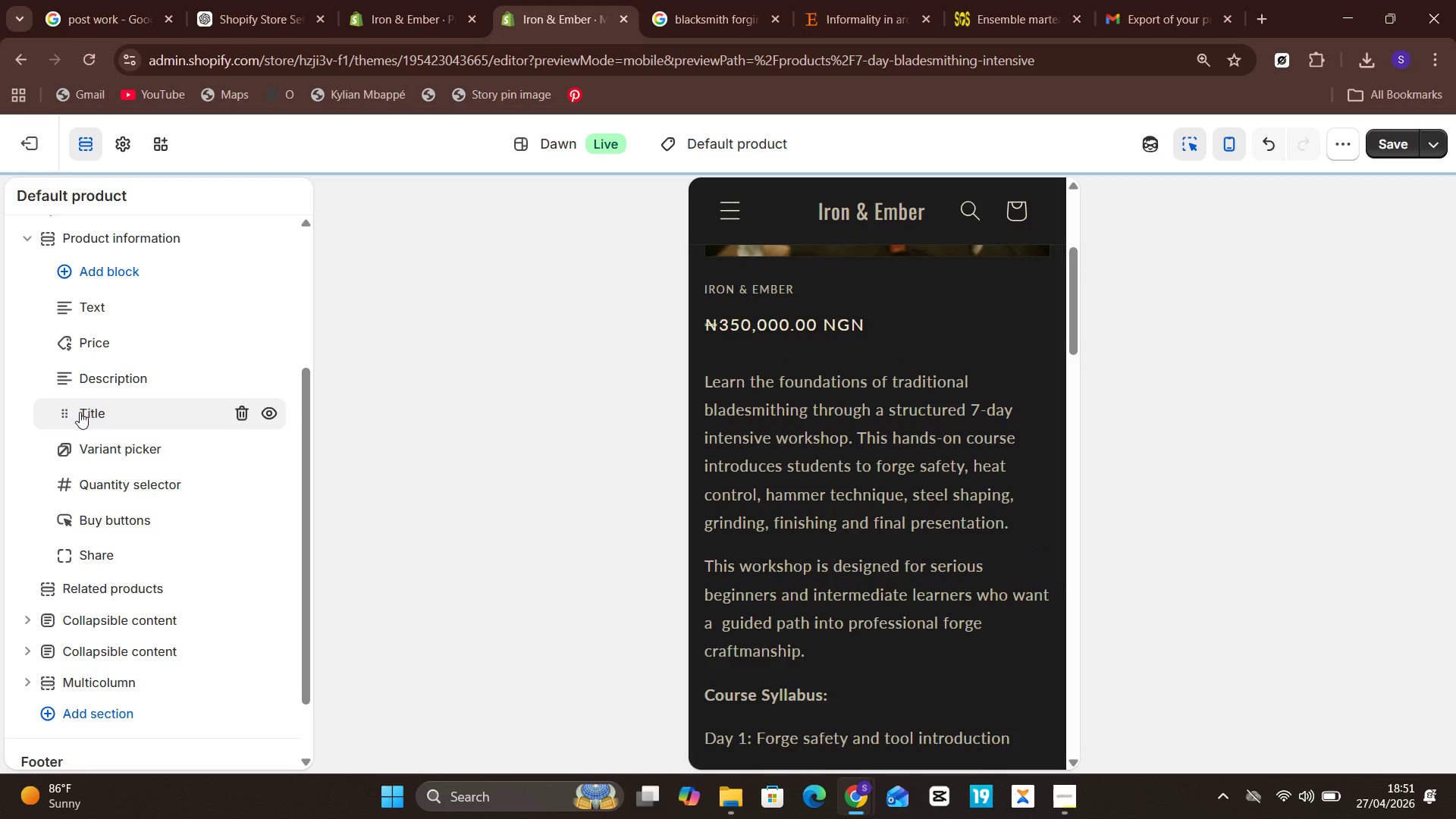 
left_click_drag(start_coordinate=[80, 412], to_coordinate=[84, 372])
 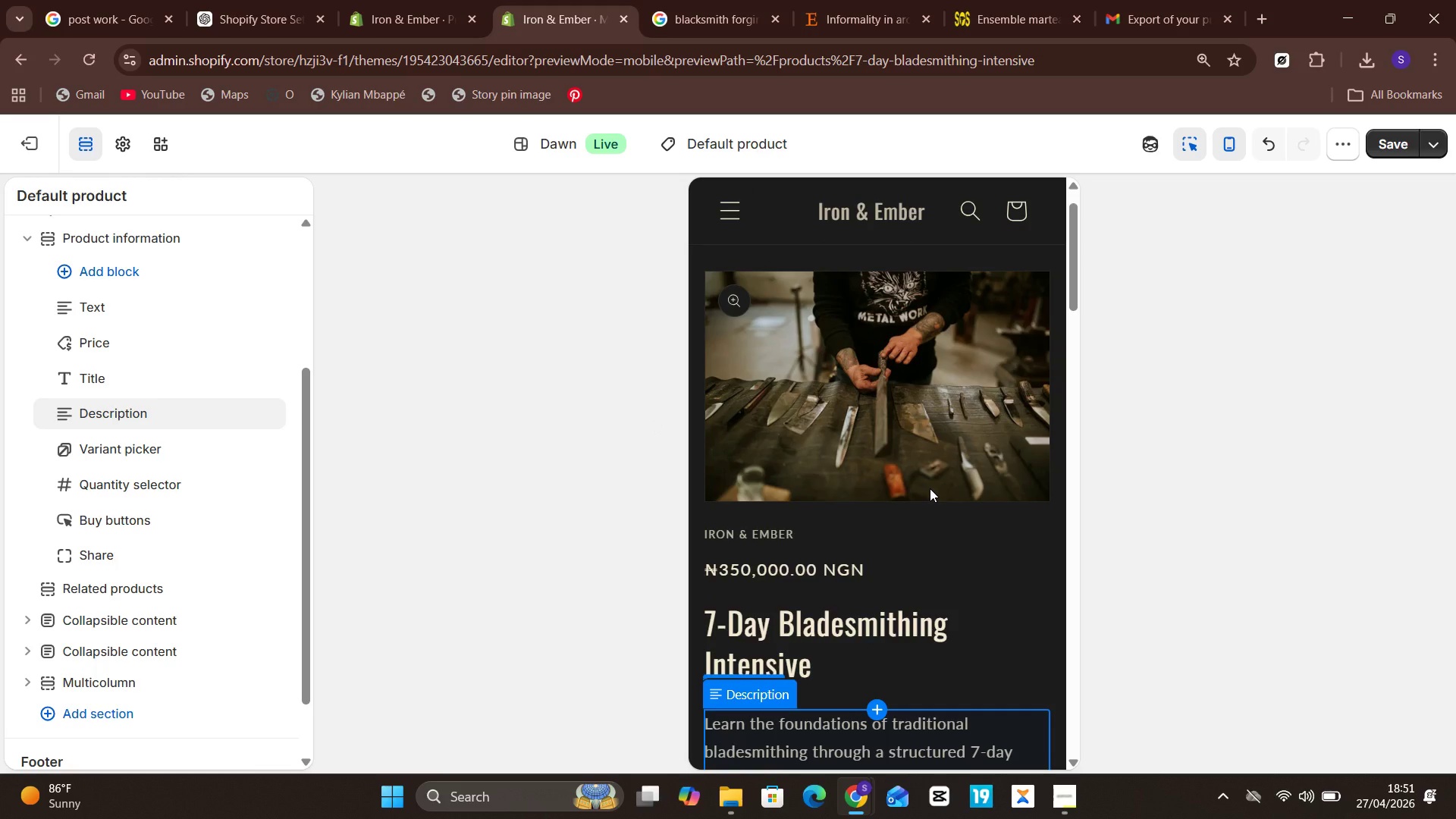 
wait(10.88)
 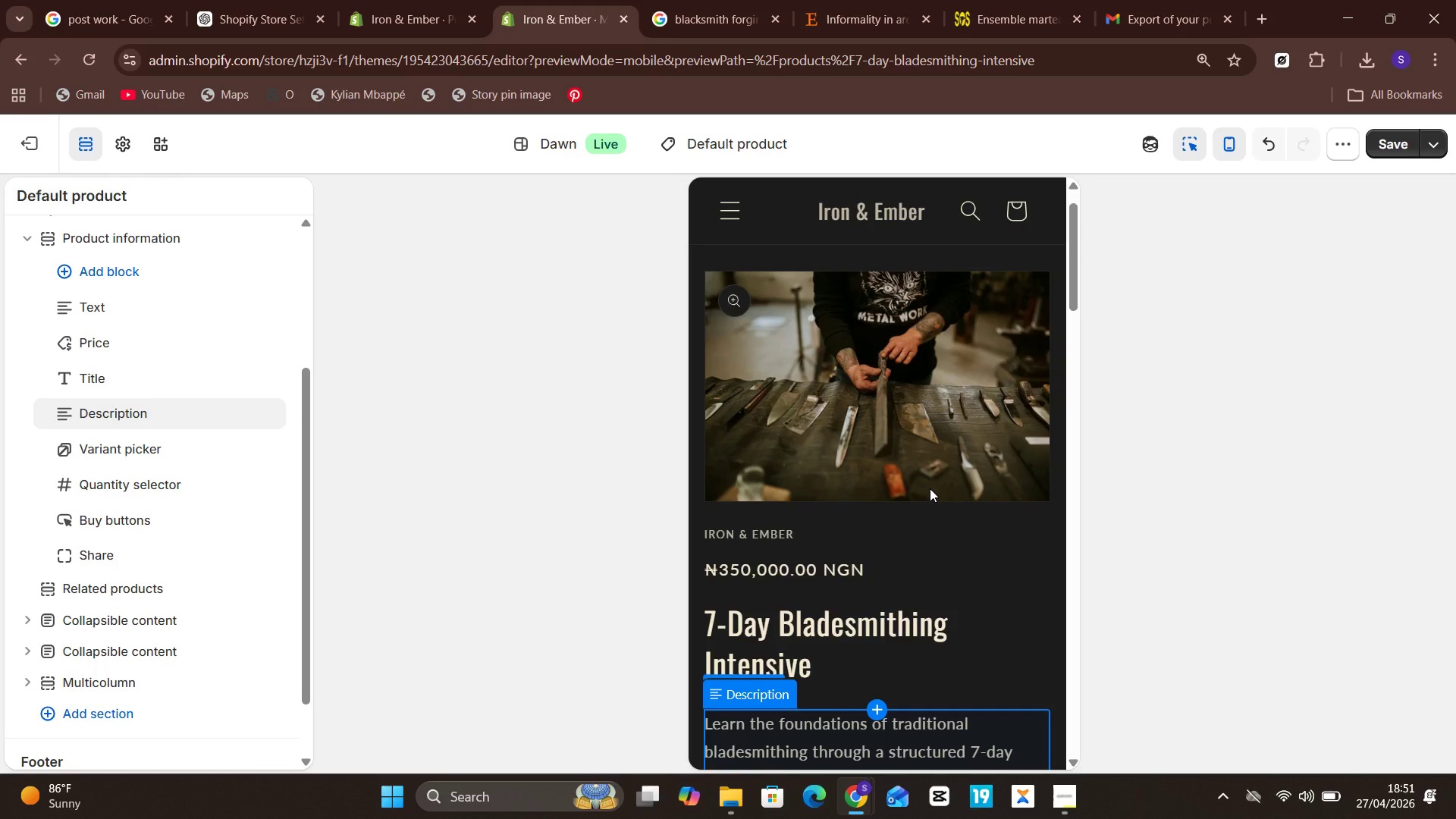 
left_click([1278, 368])
 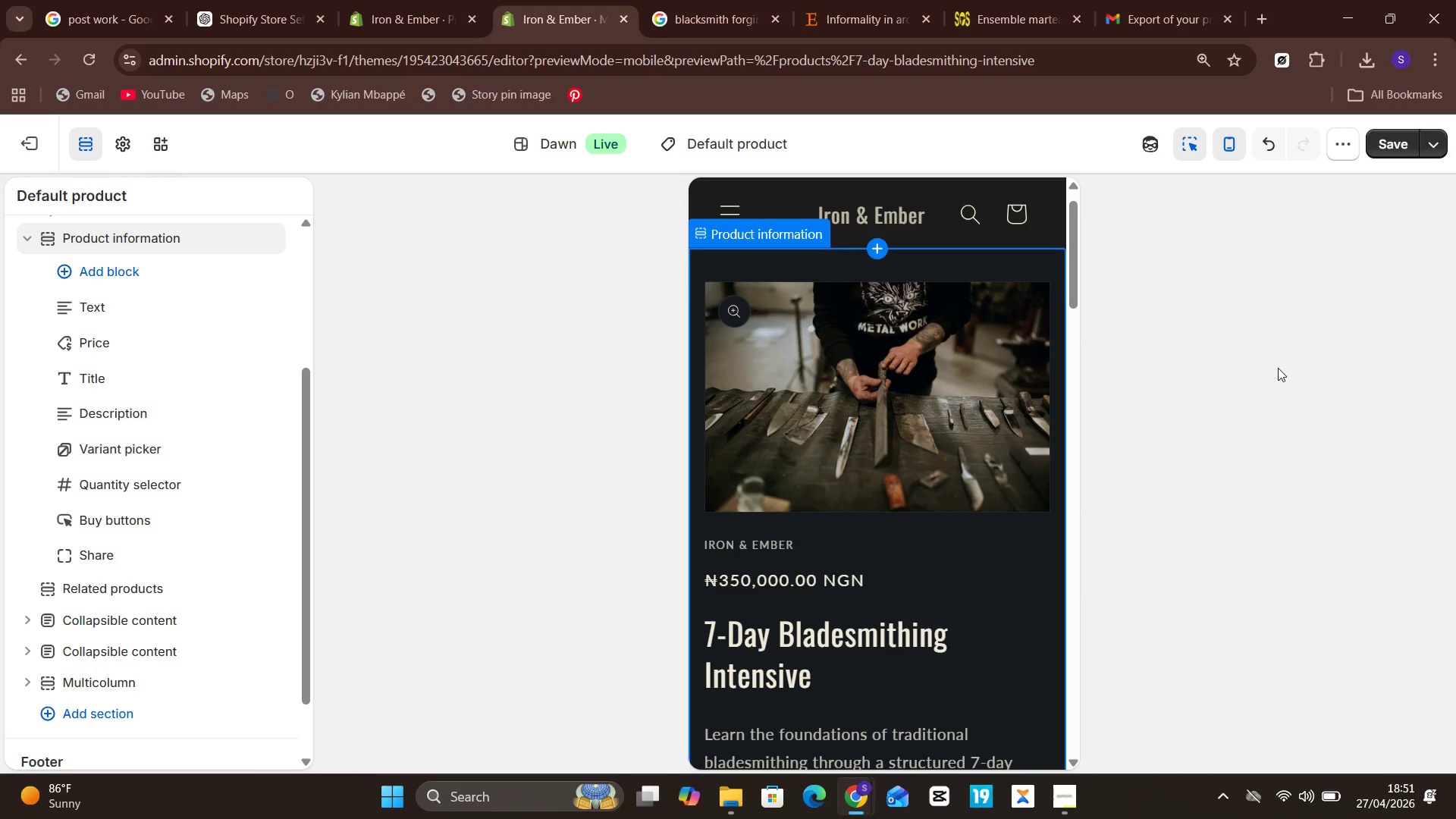 
left_click([1278, 368])
 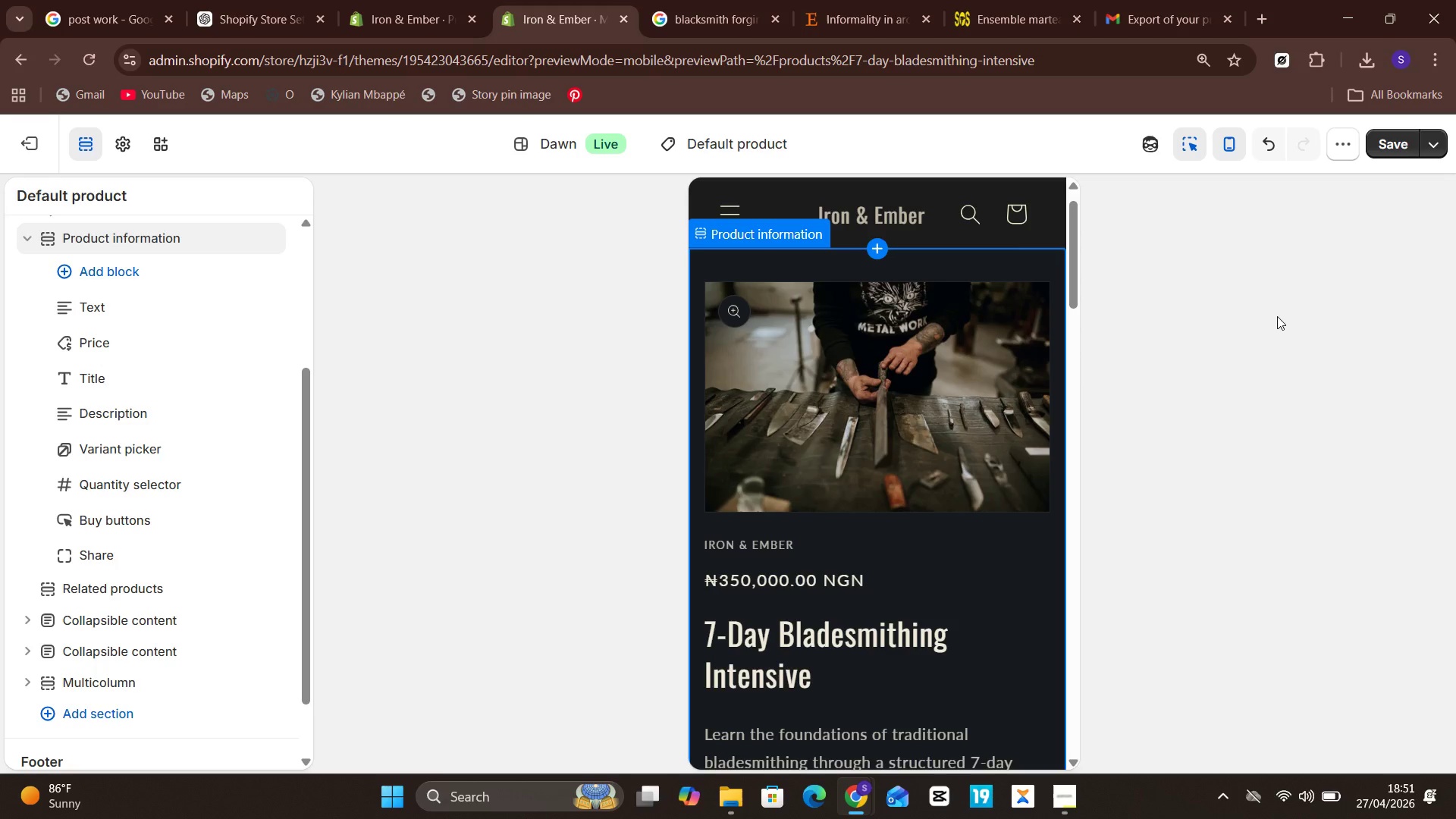 
key(Meta+PrintScreen)
 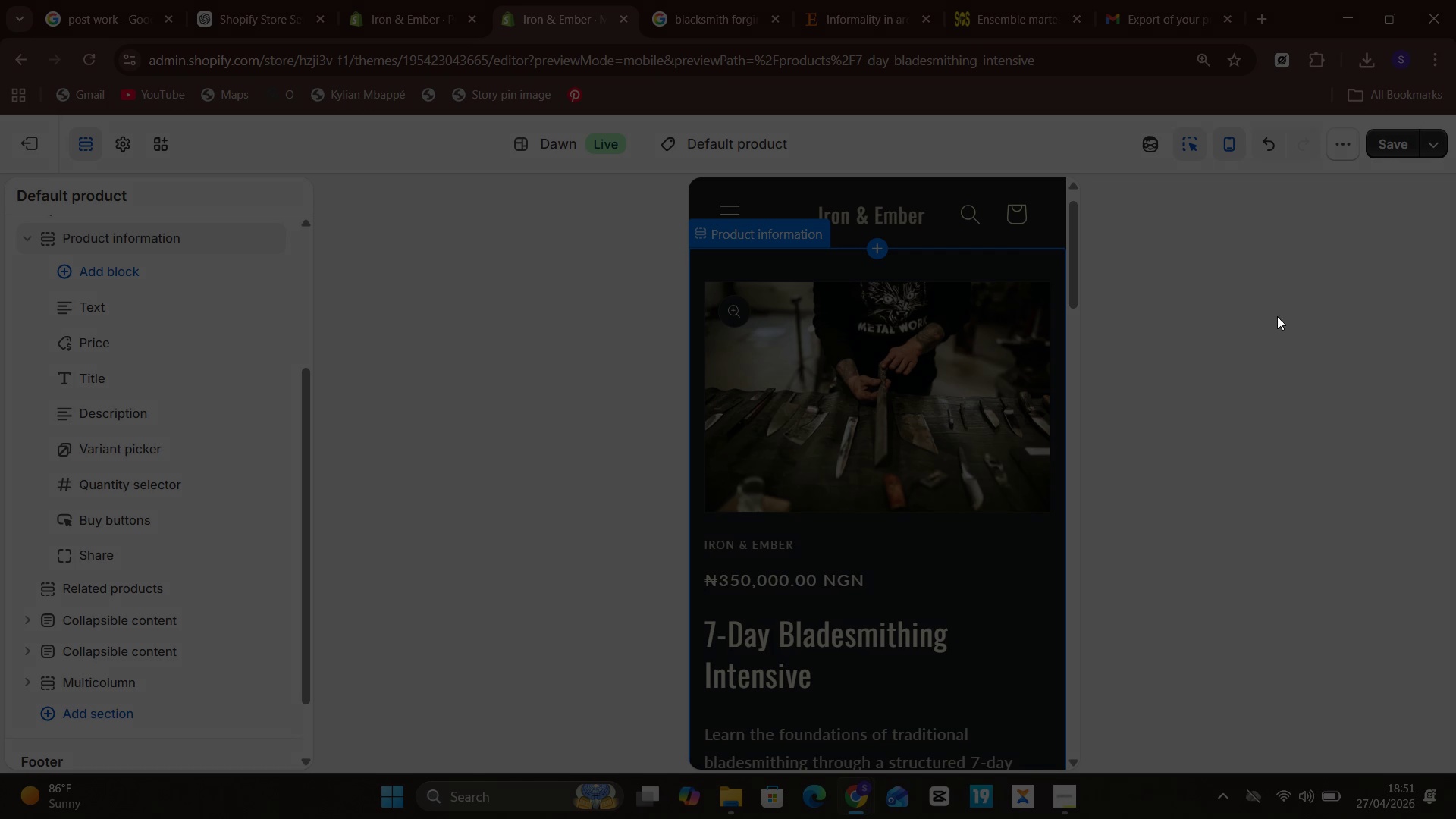 
wait(9.58)
 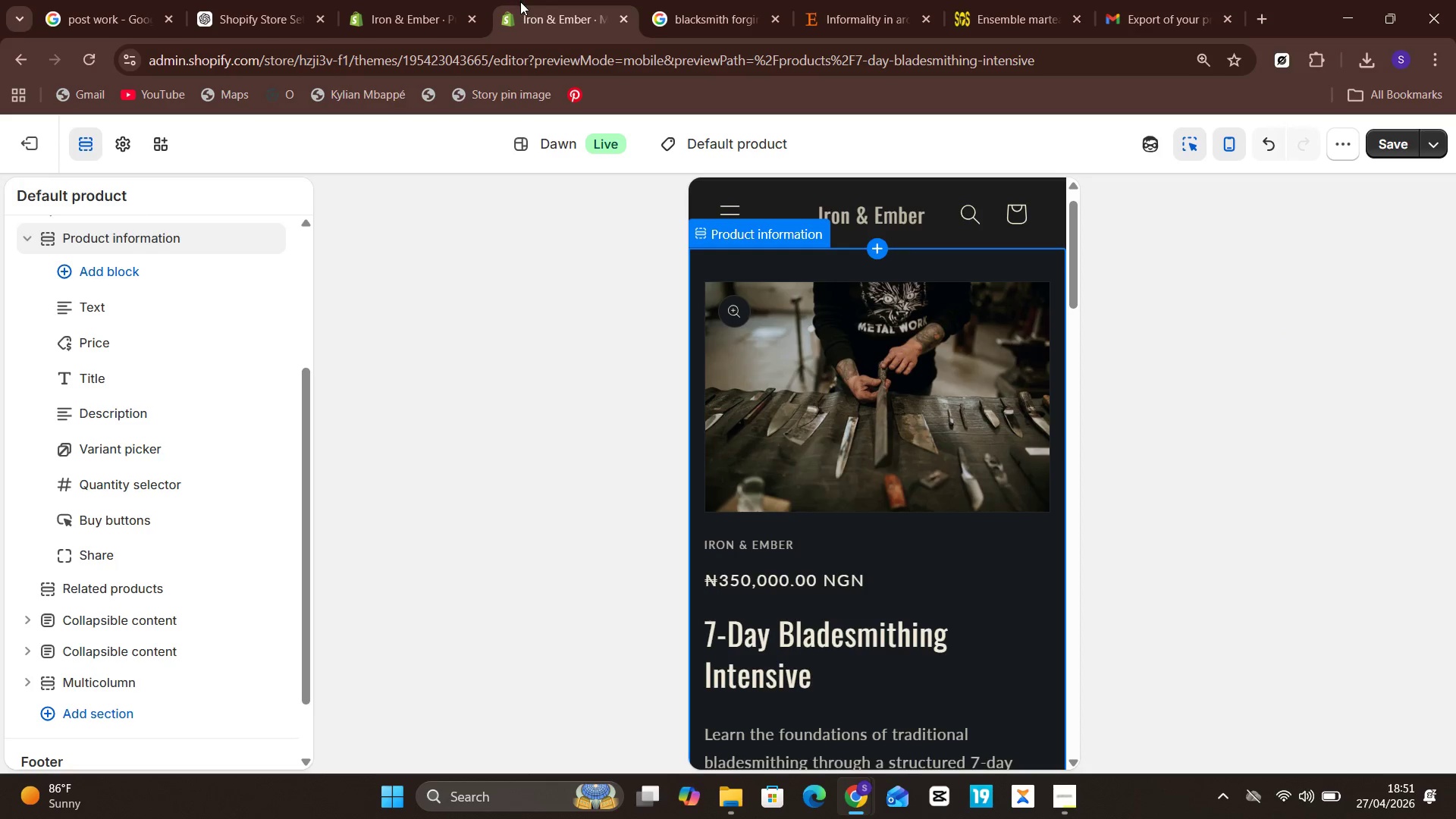 
left_click([733, 795])
 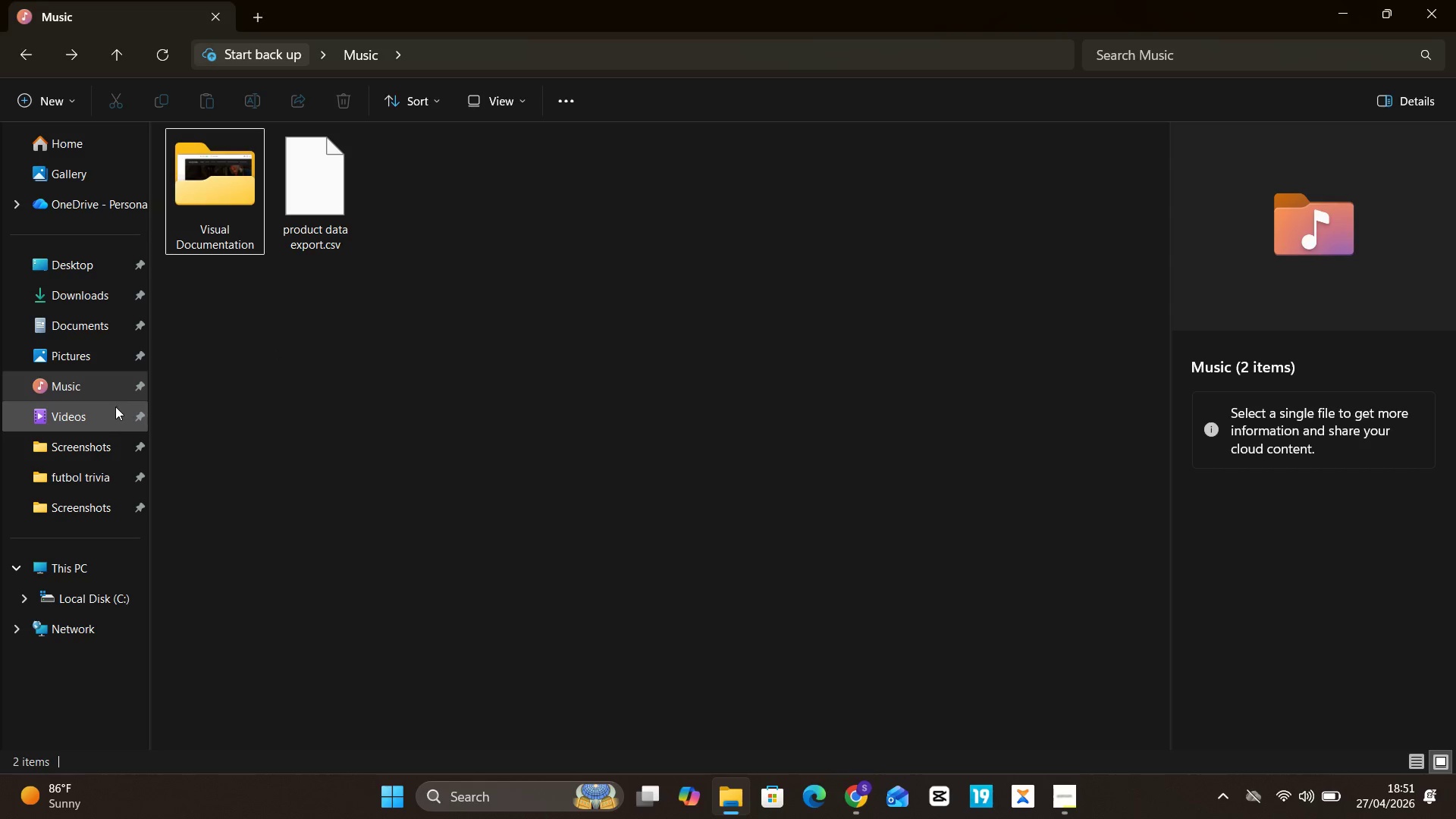 
left_click([95, 445])
 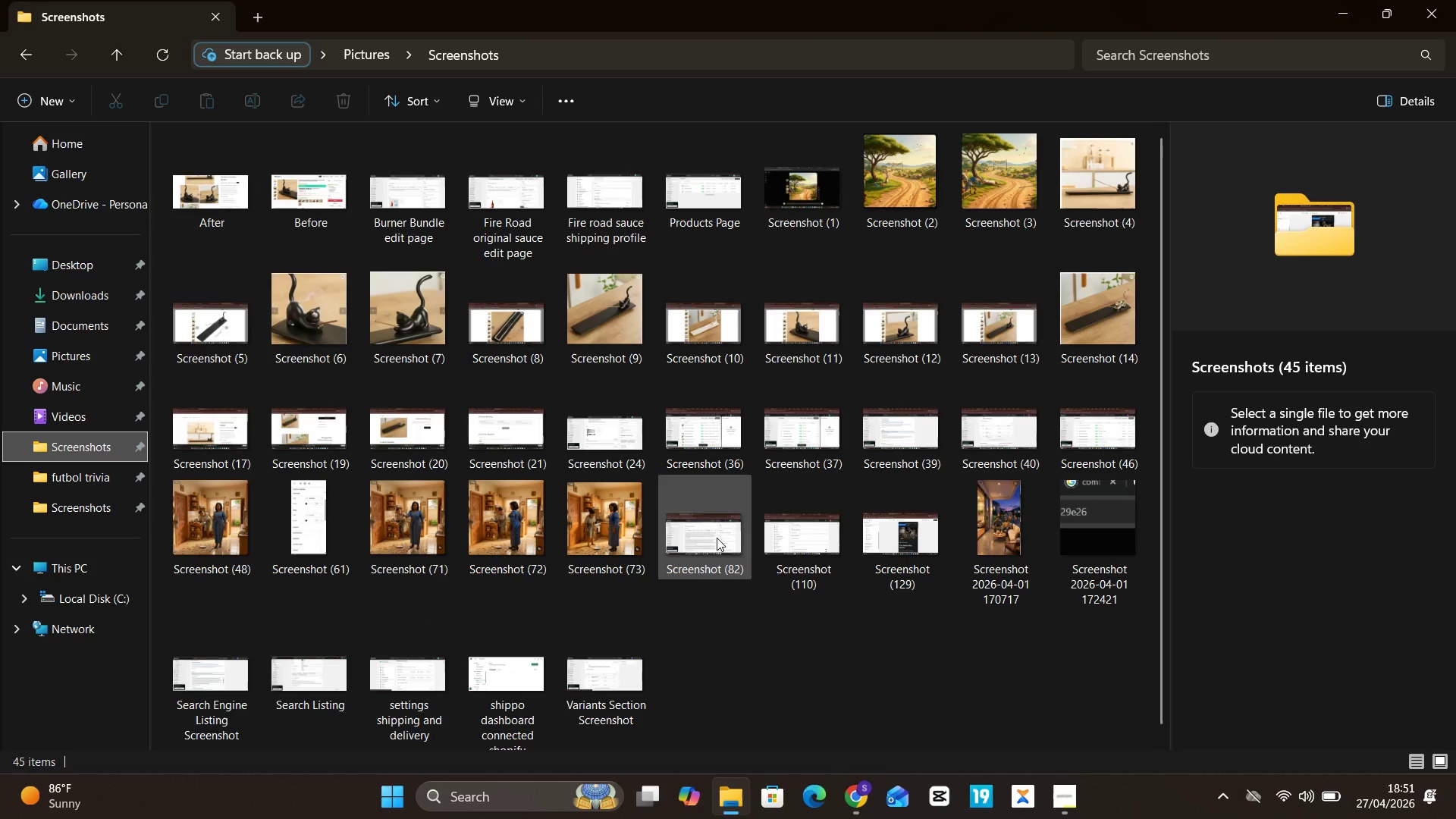 
left_click([924, 522])
 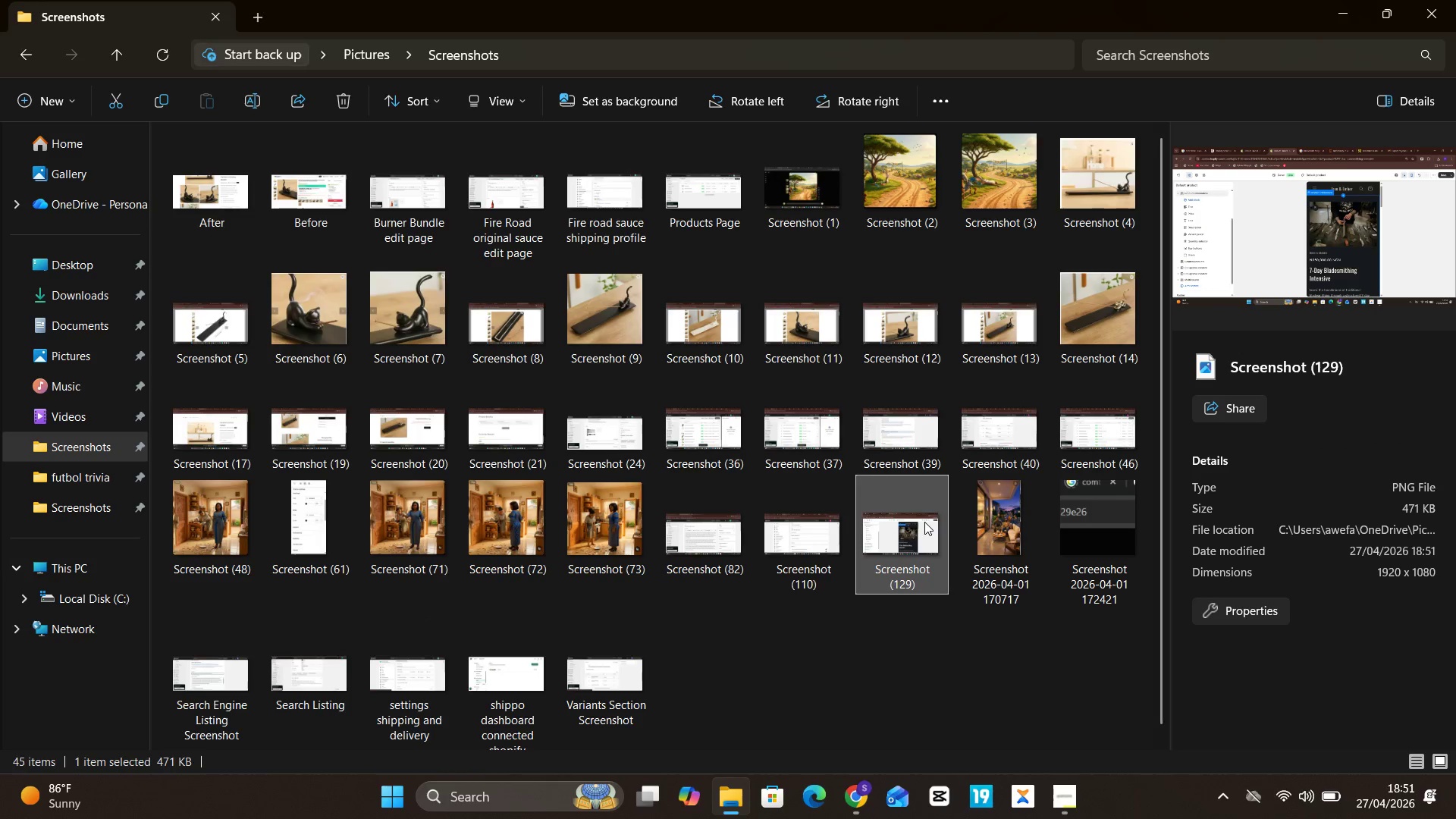 
key(Control+X)
 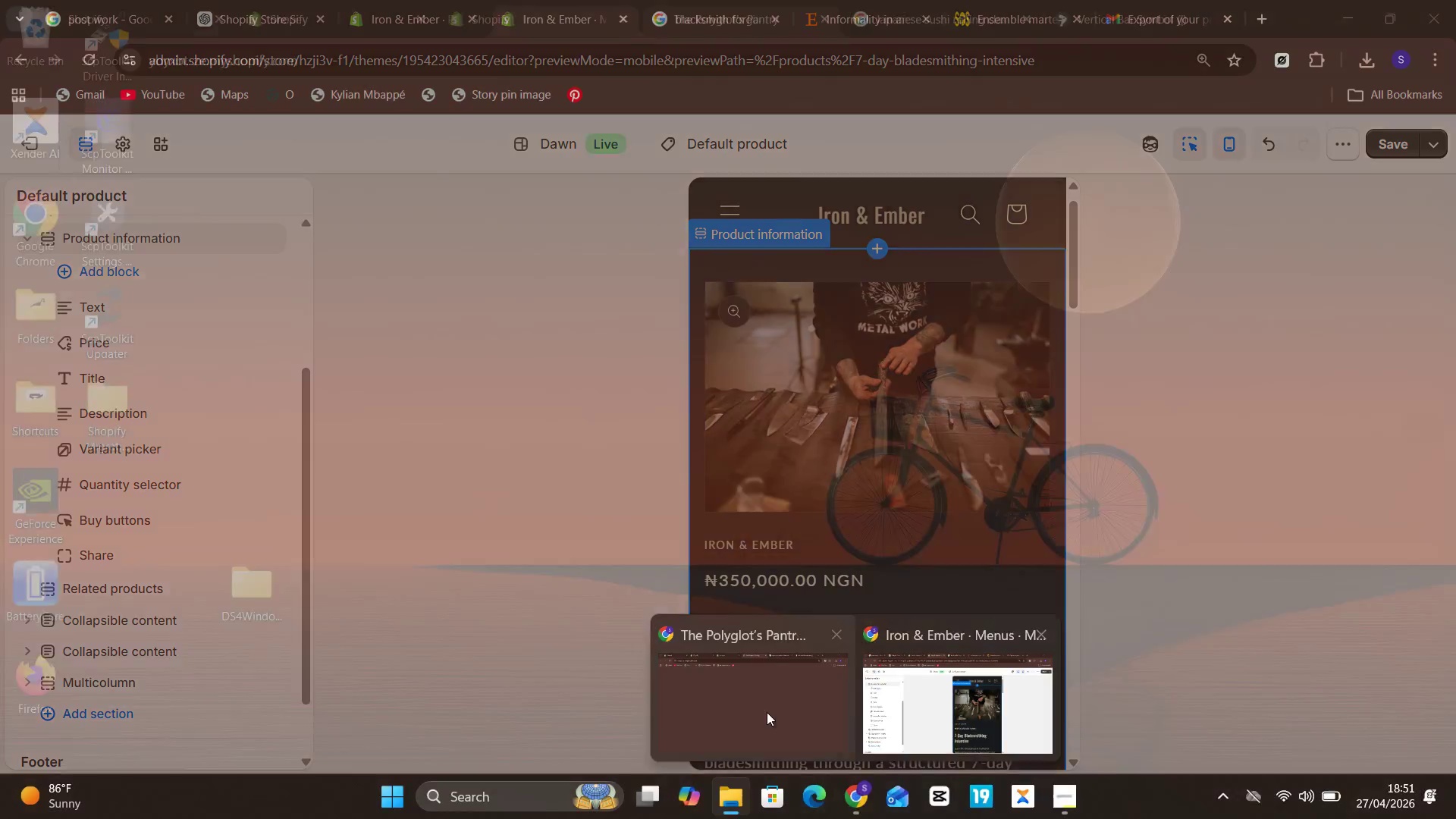 
wait(6.83)
 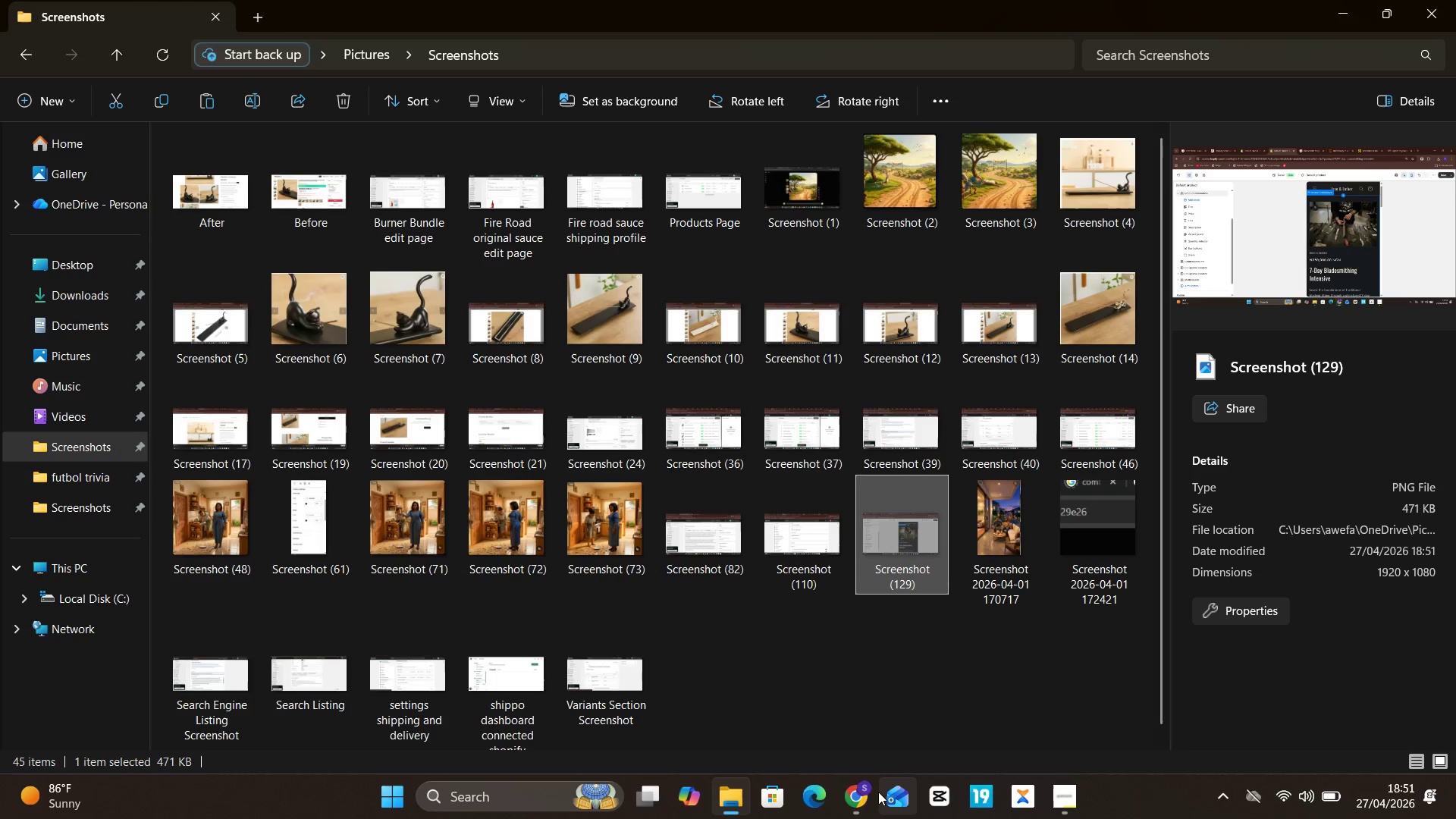 
left_click([721, 720])
 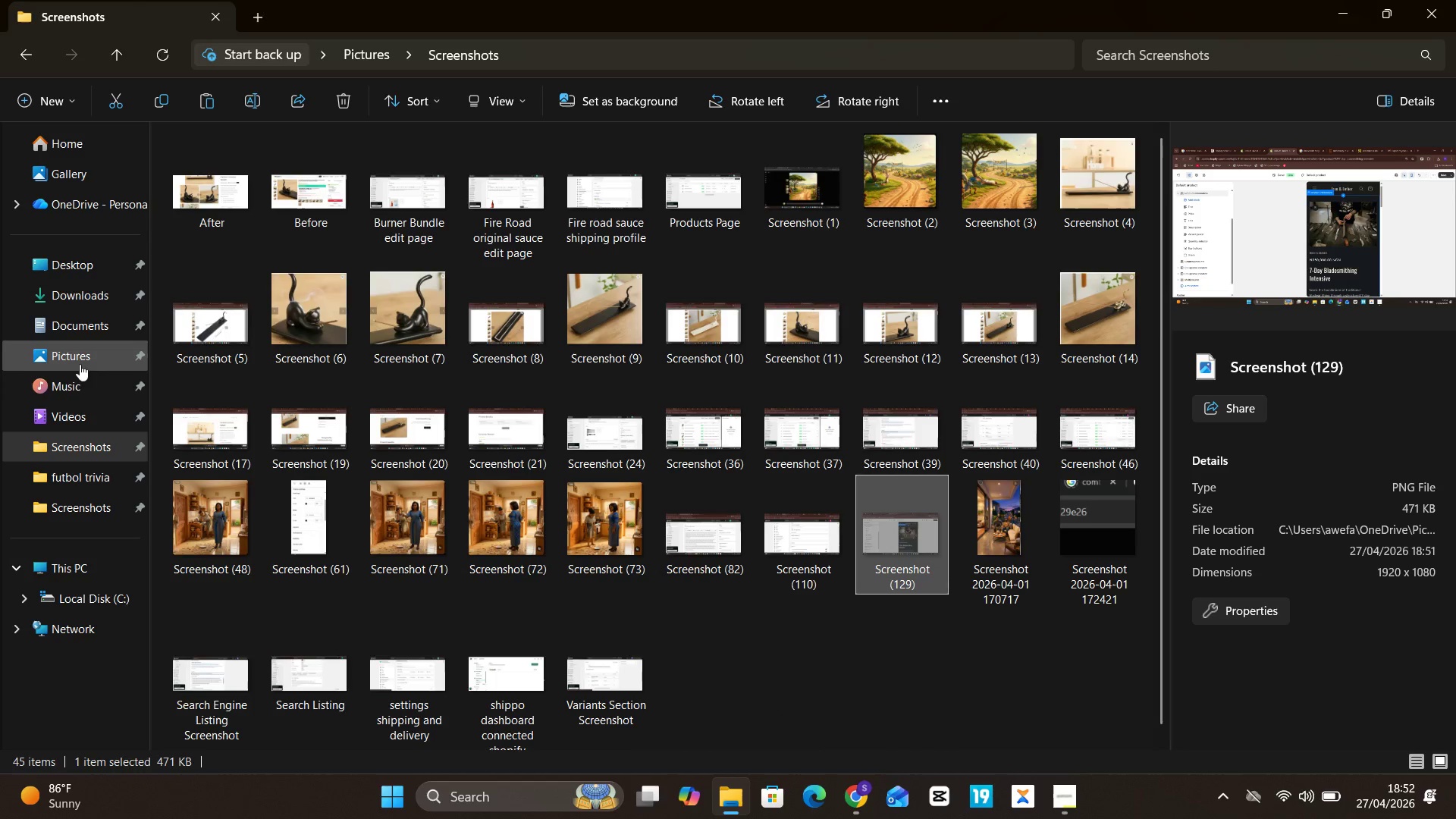 
left_click([80, 381])
 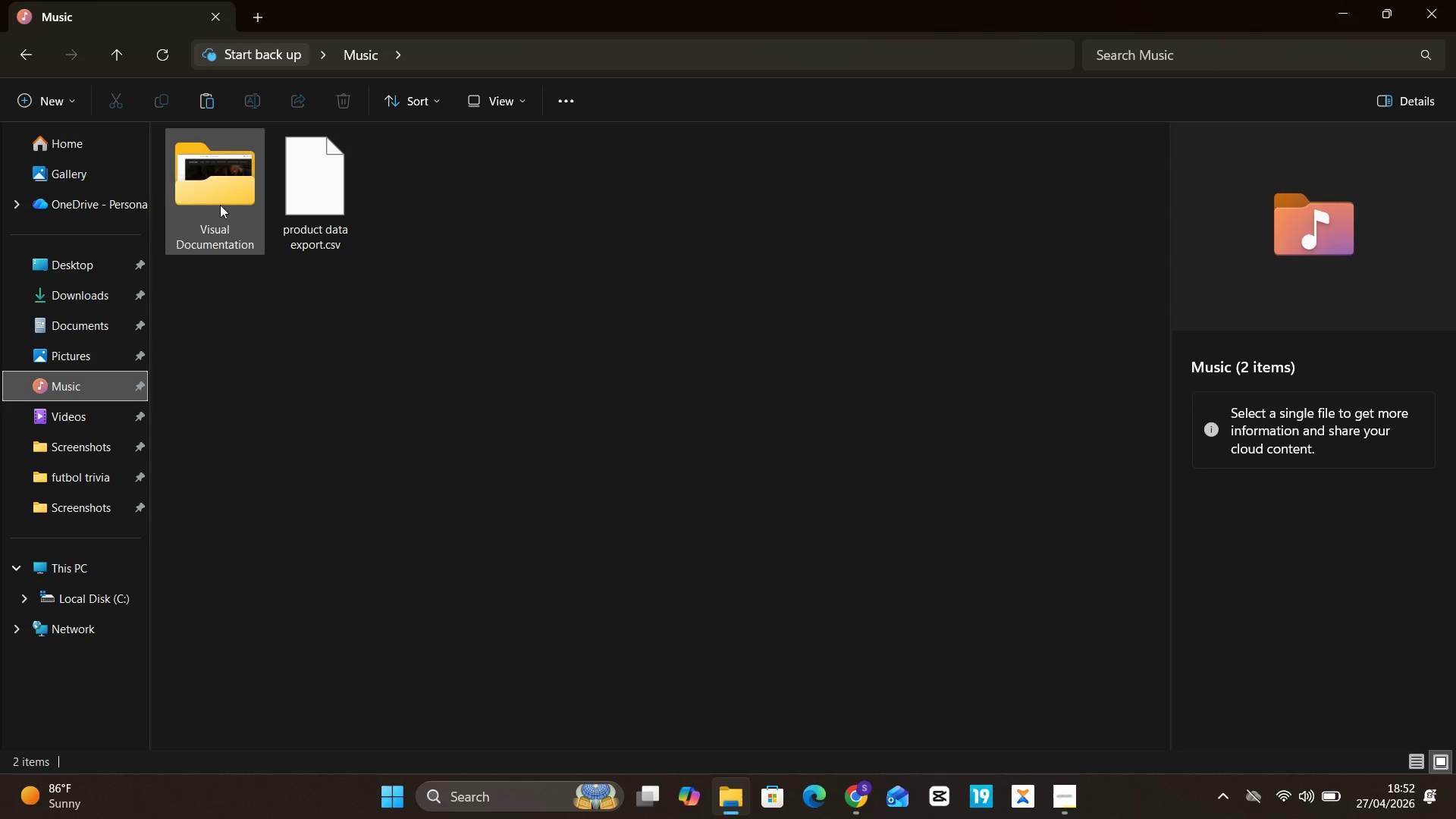 
double_click([220, 205])
 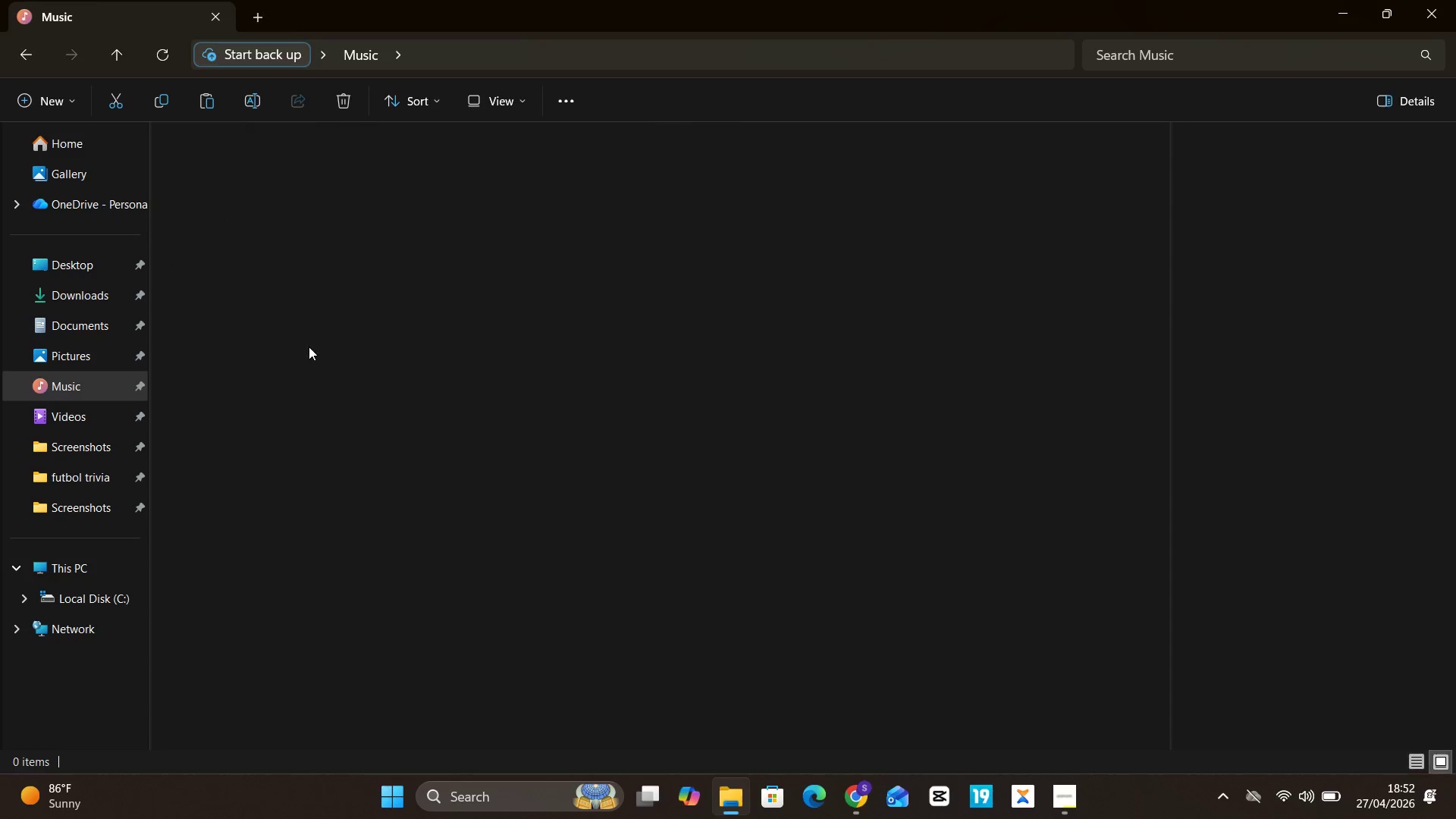 
left_click([309, 347])
 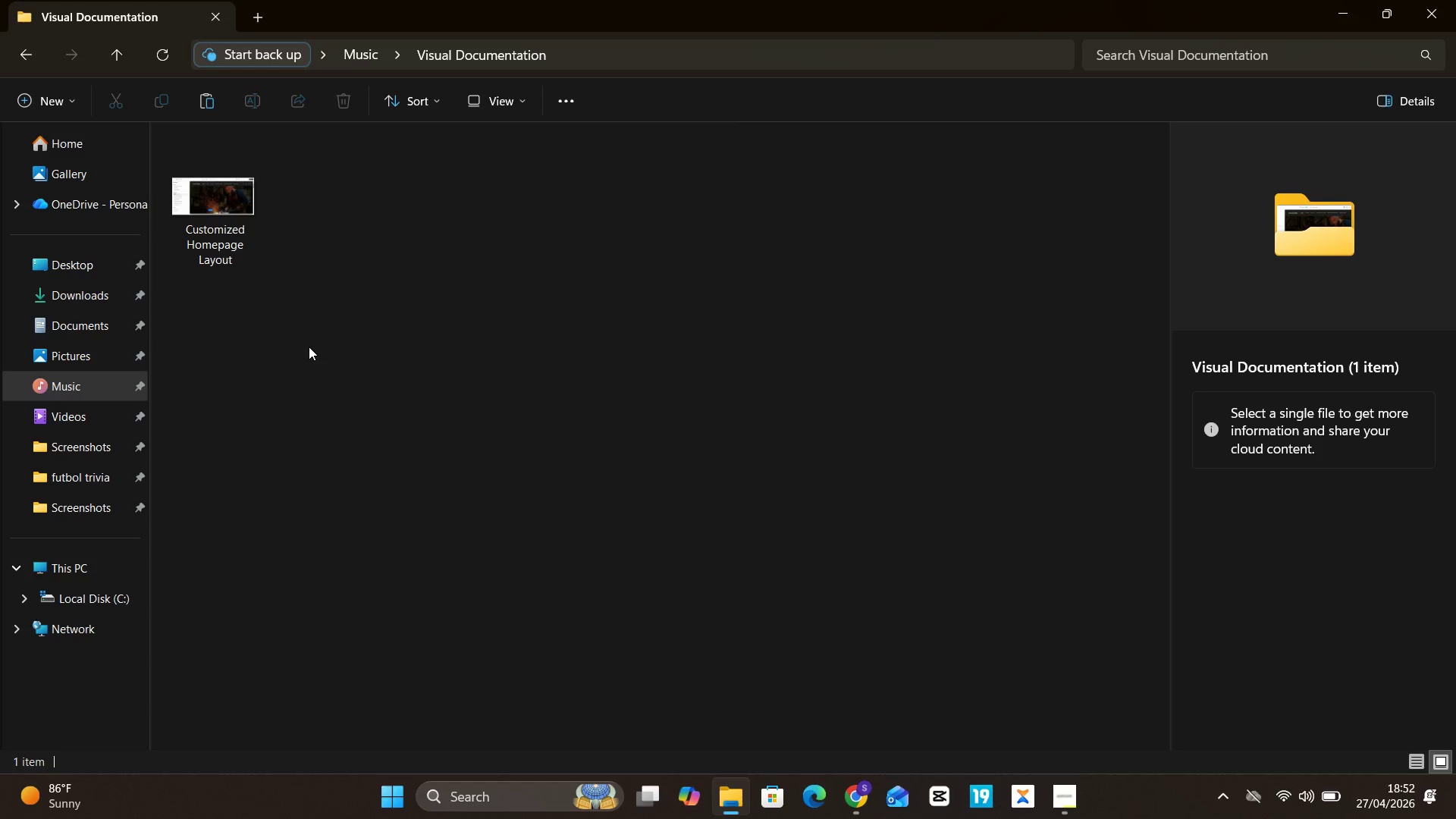 
key(Control+V)
 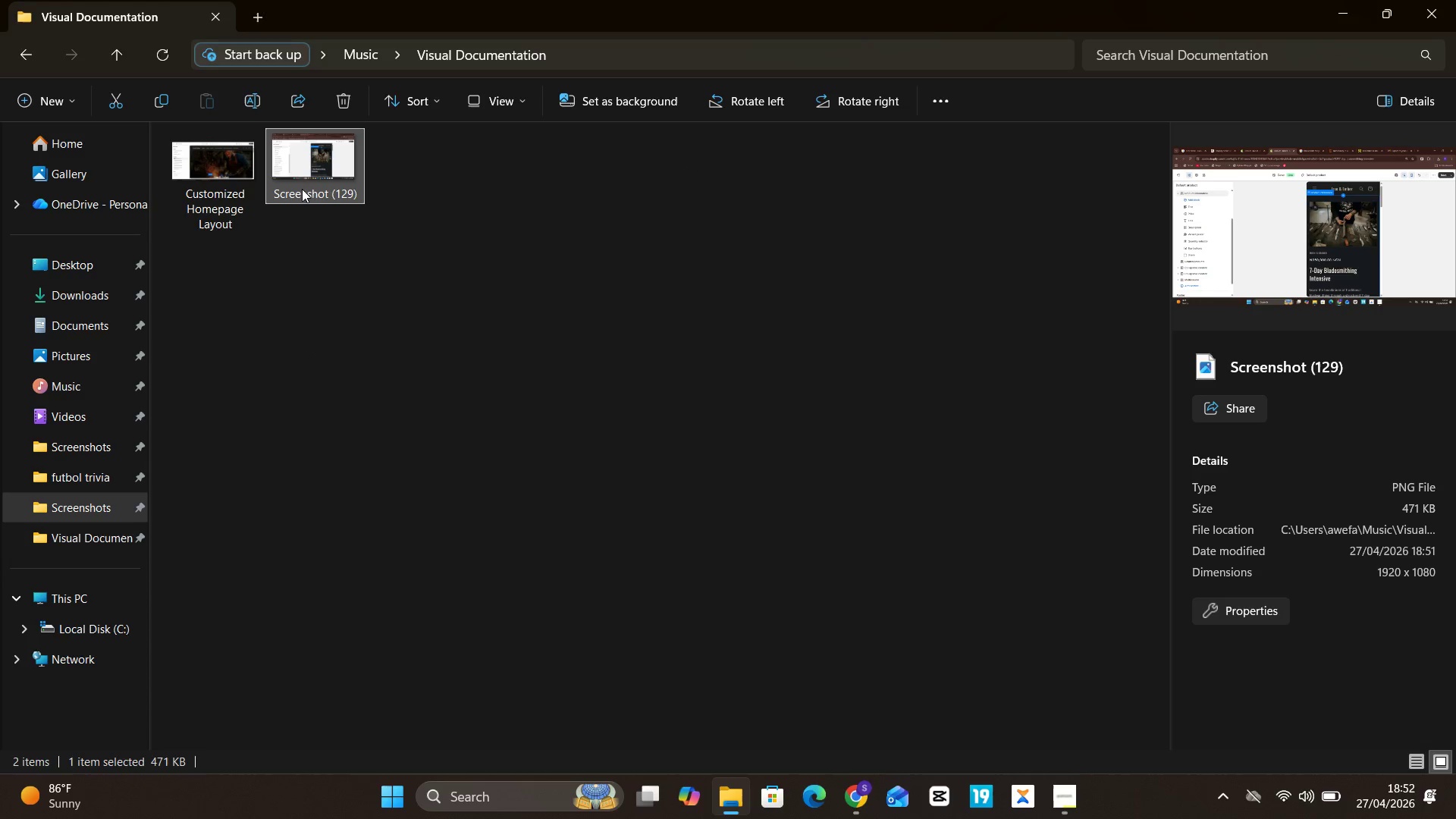 
right_click([302, 189])
 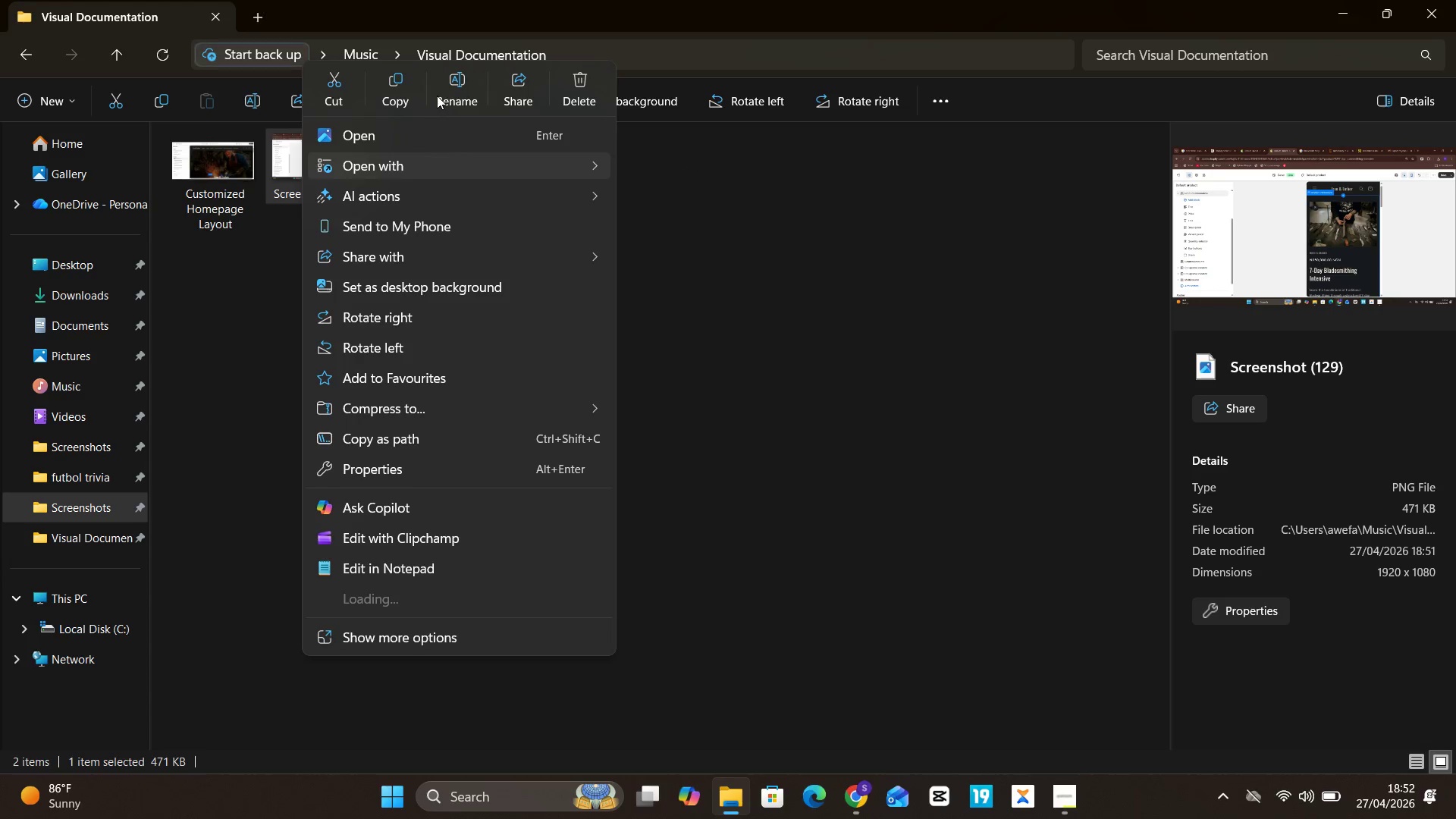 
left_click([437, 96])
 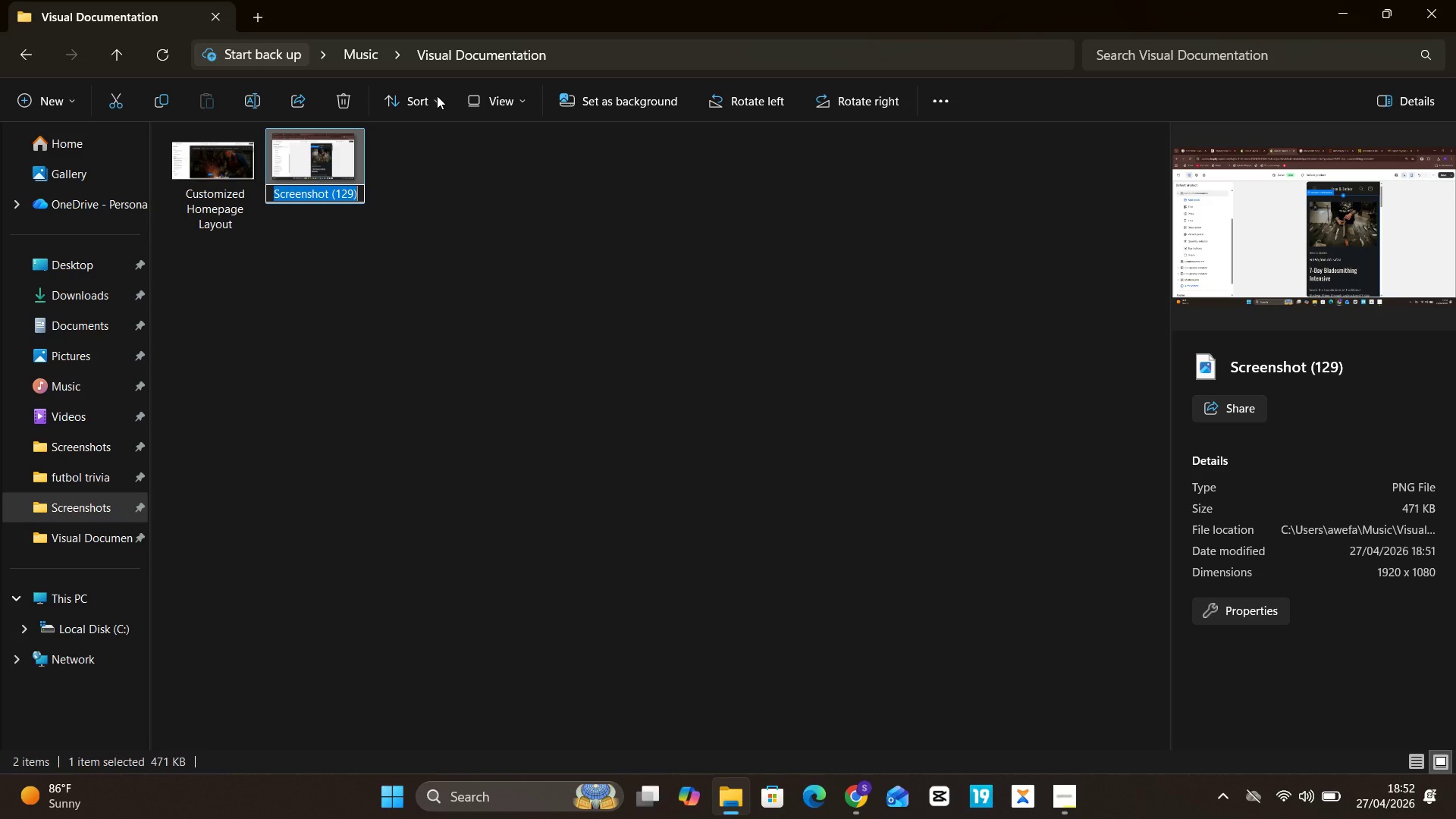 
wait(6.88)
 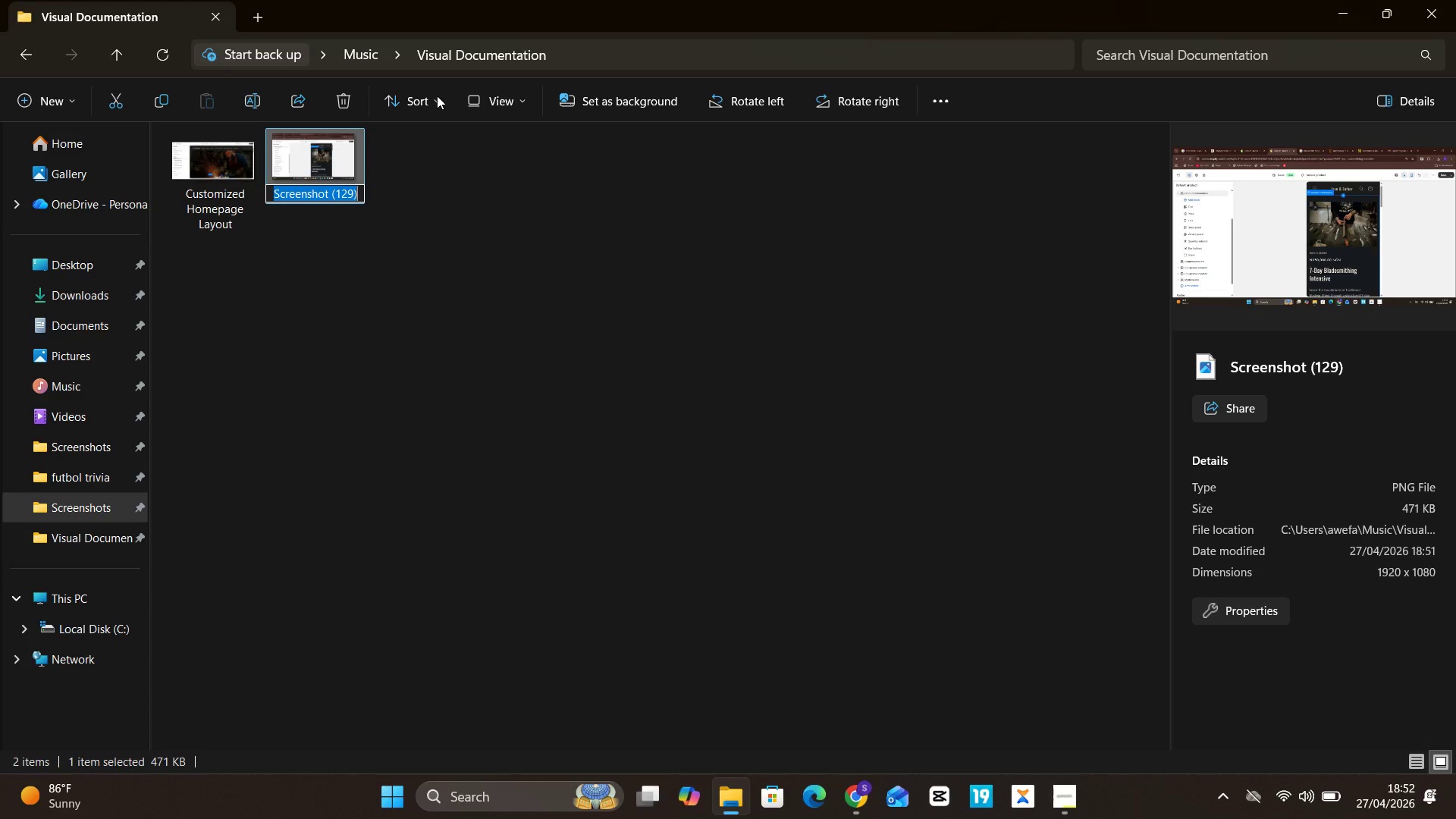 
type(Mobile View of Workshop Pro)
 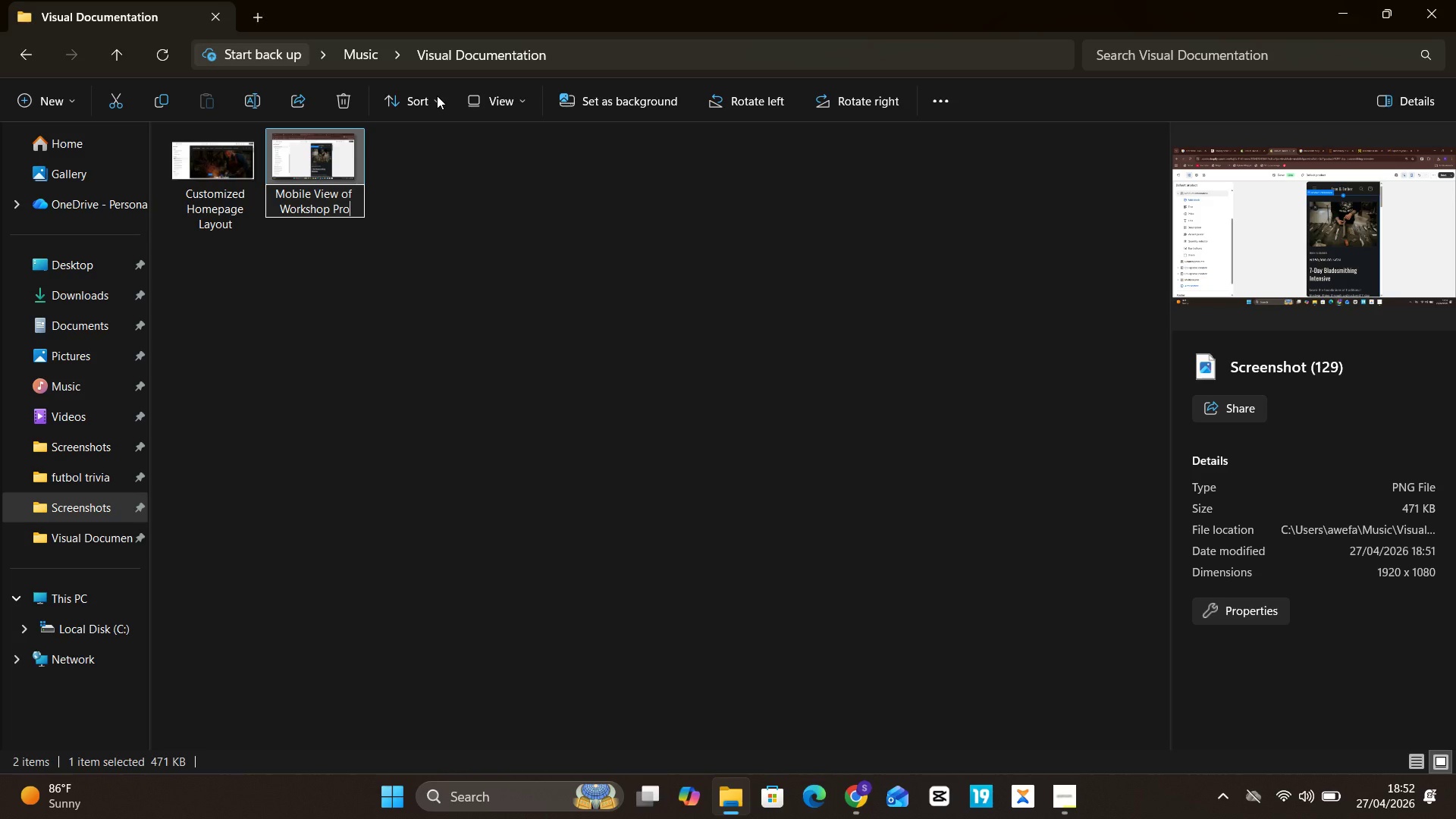 
wait(7.69)
 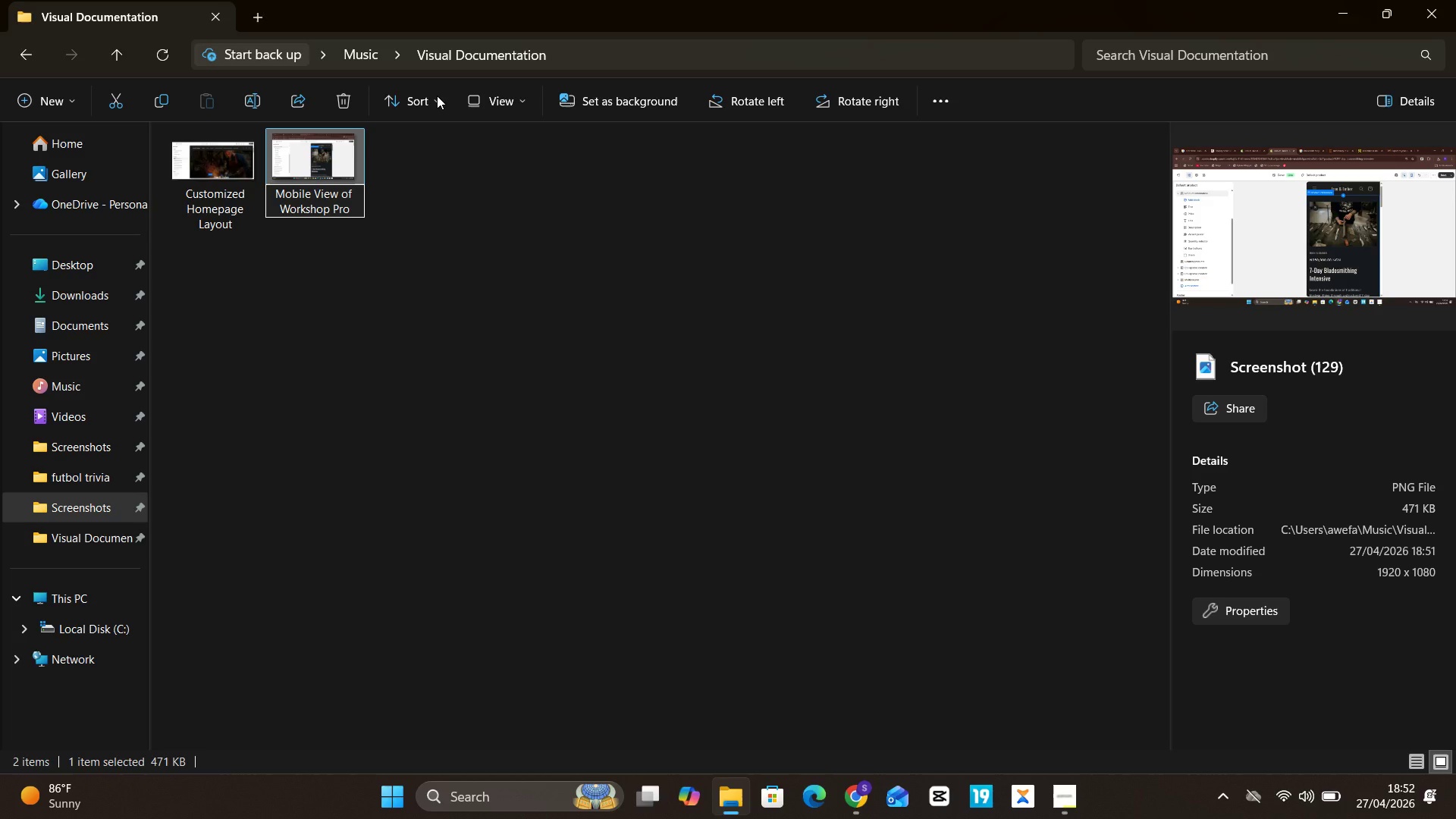 
type(duct)
 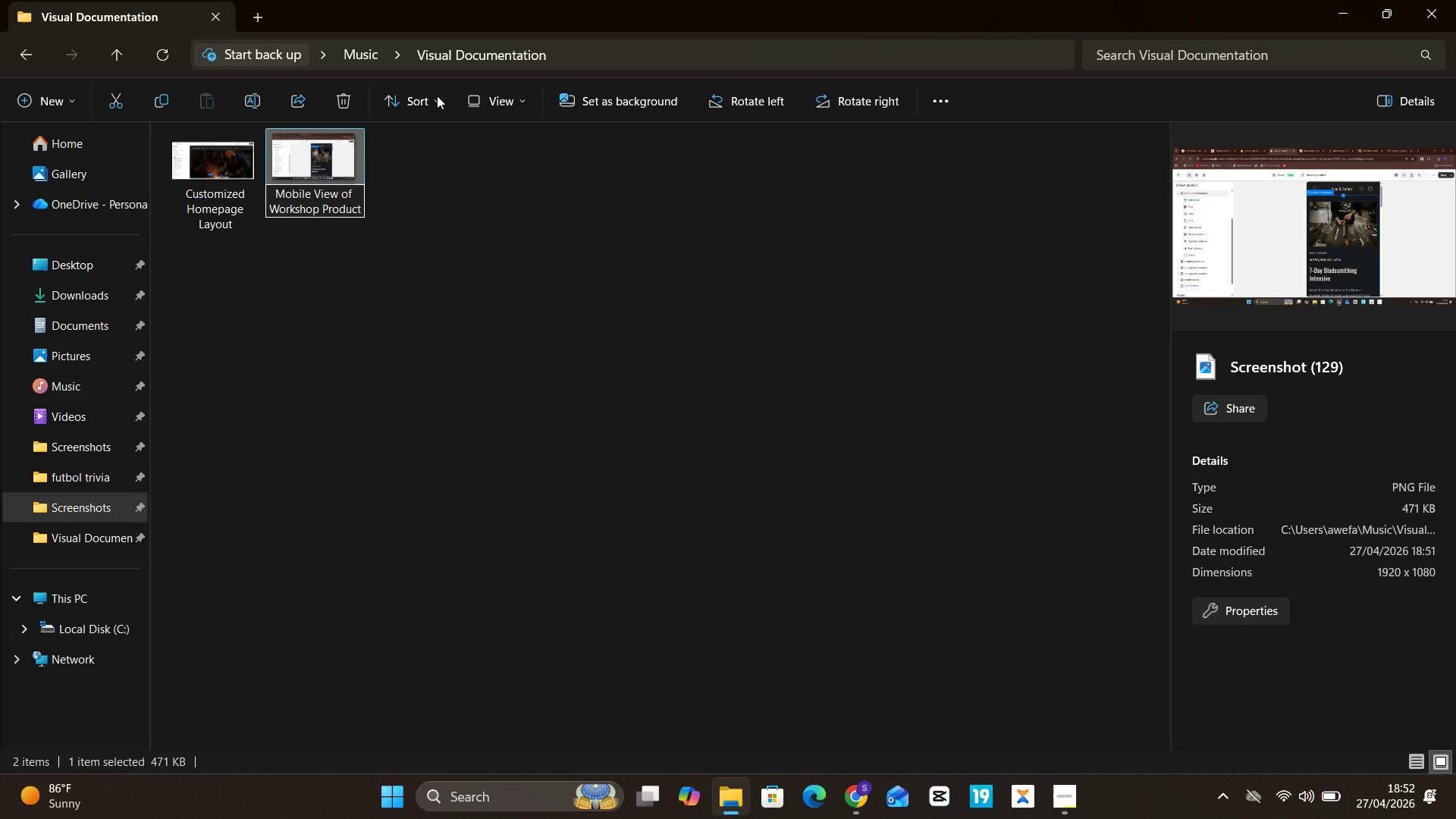 
wait(8.67)
 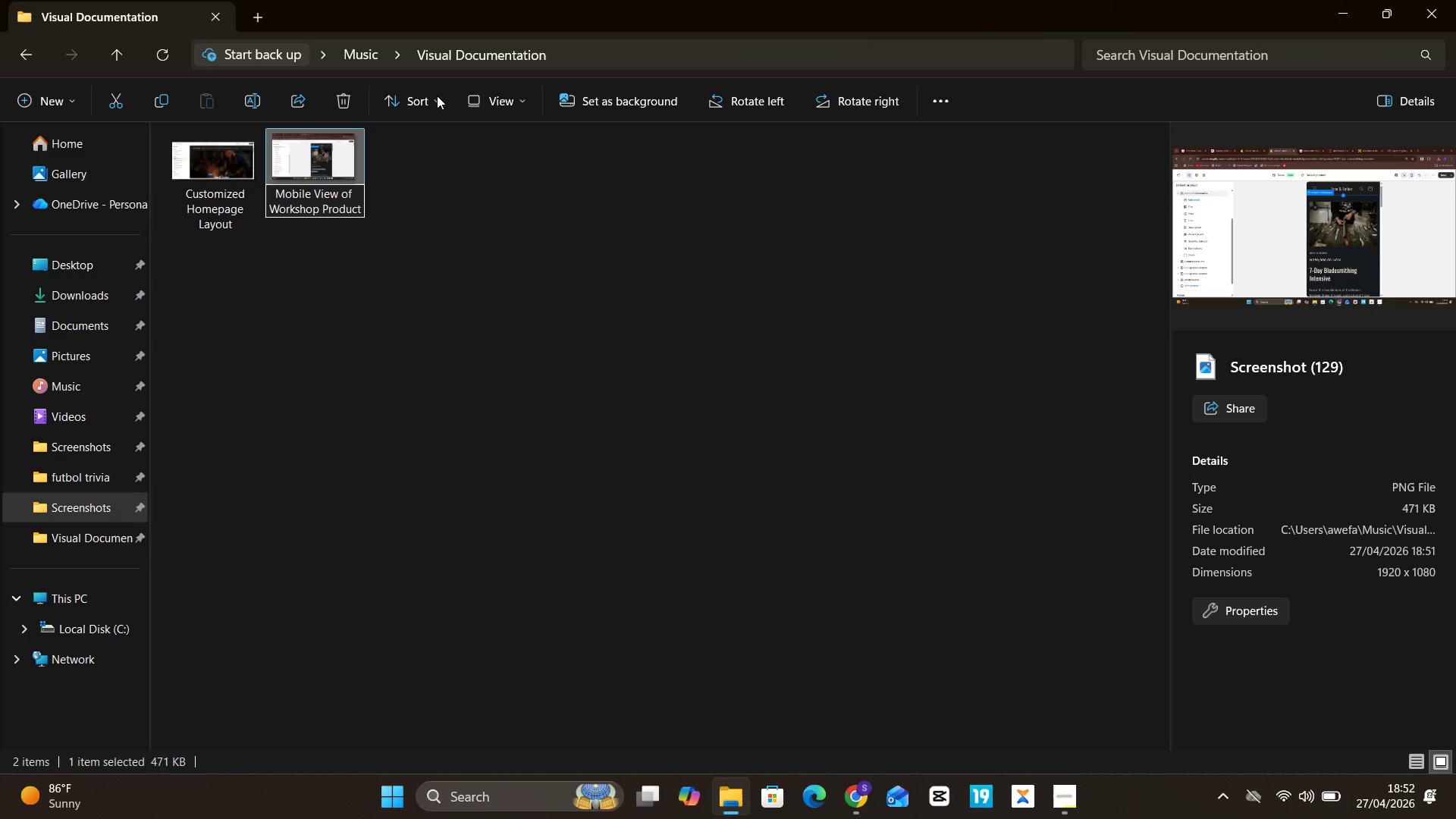 
left_click([526, 215])
 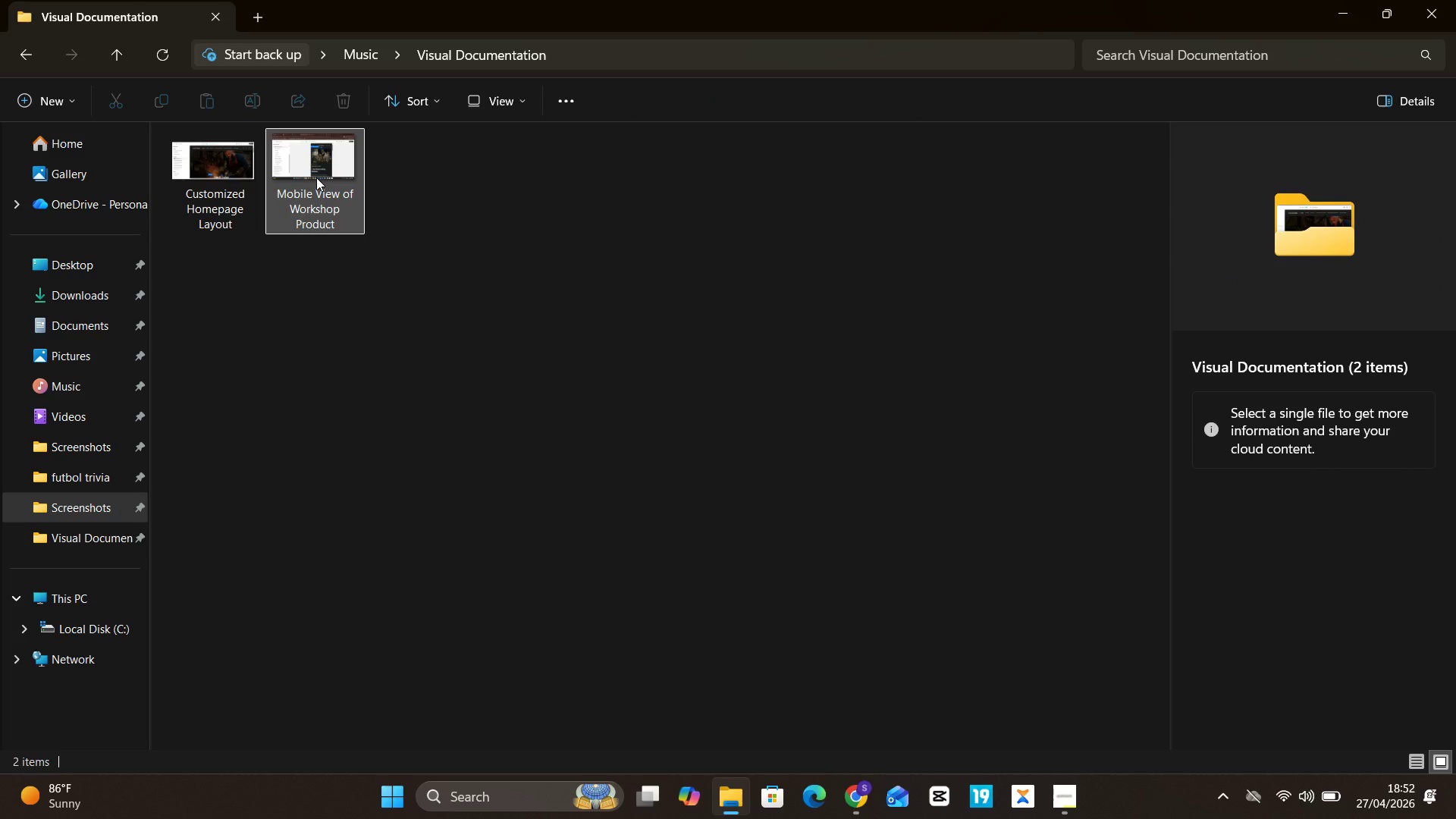 
double_click([316, 177])
 